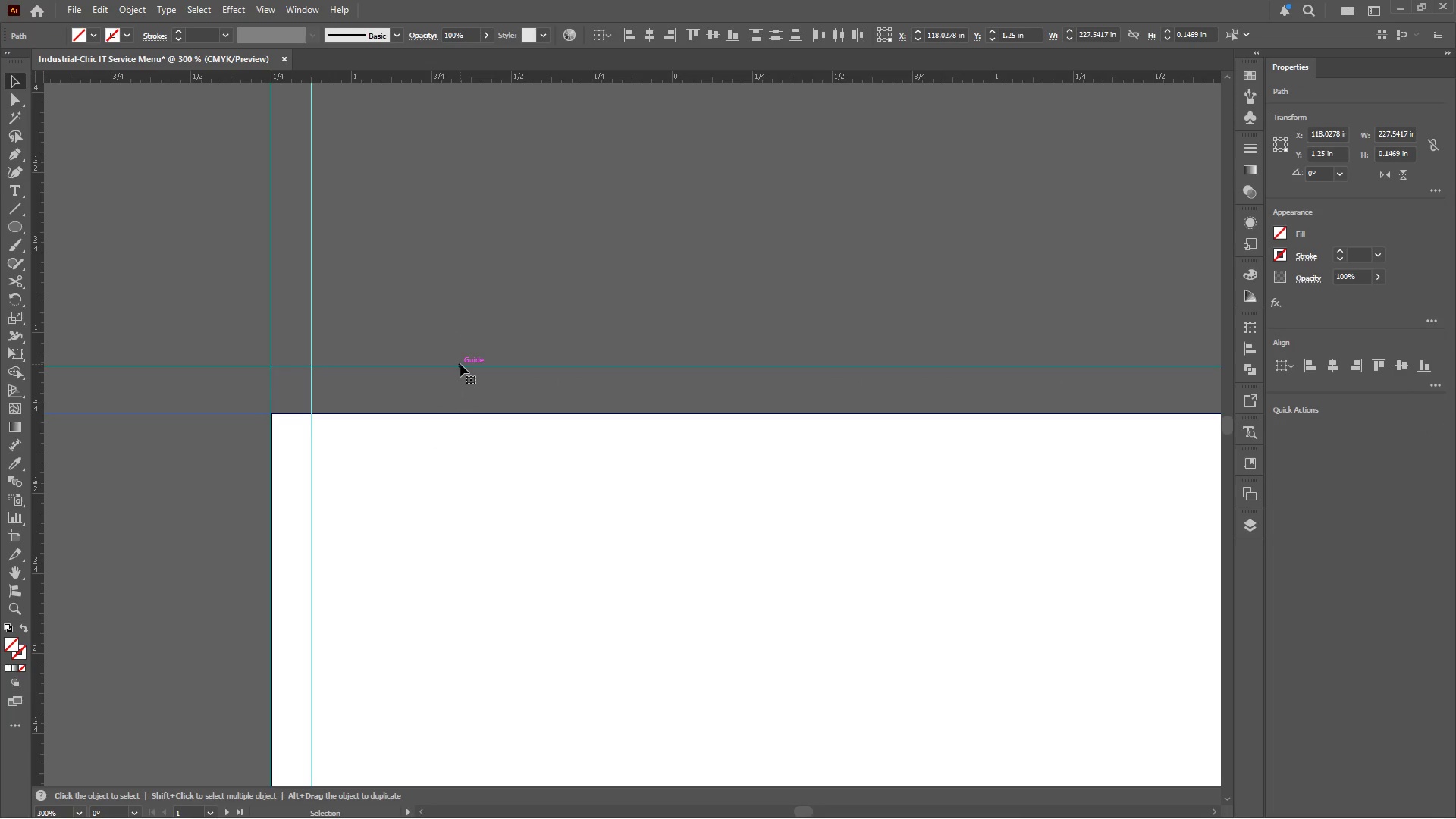 
left_click_drag(start_coordinate=[460, 364], to_coordinate=[457, 413])
 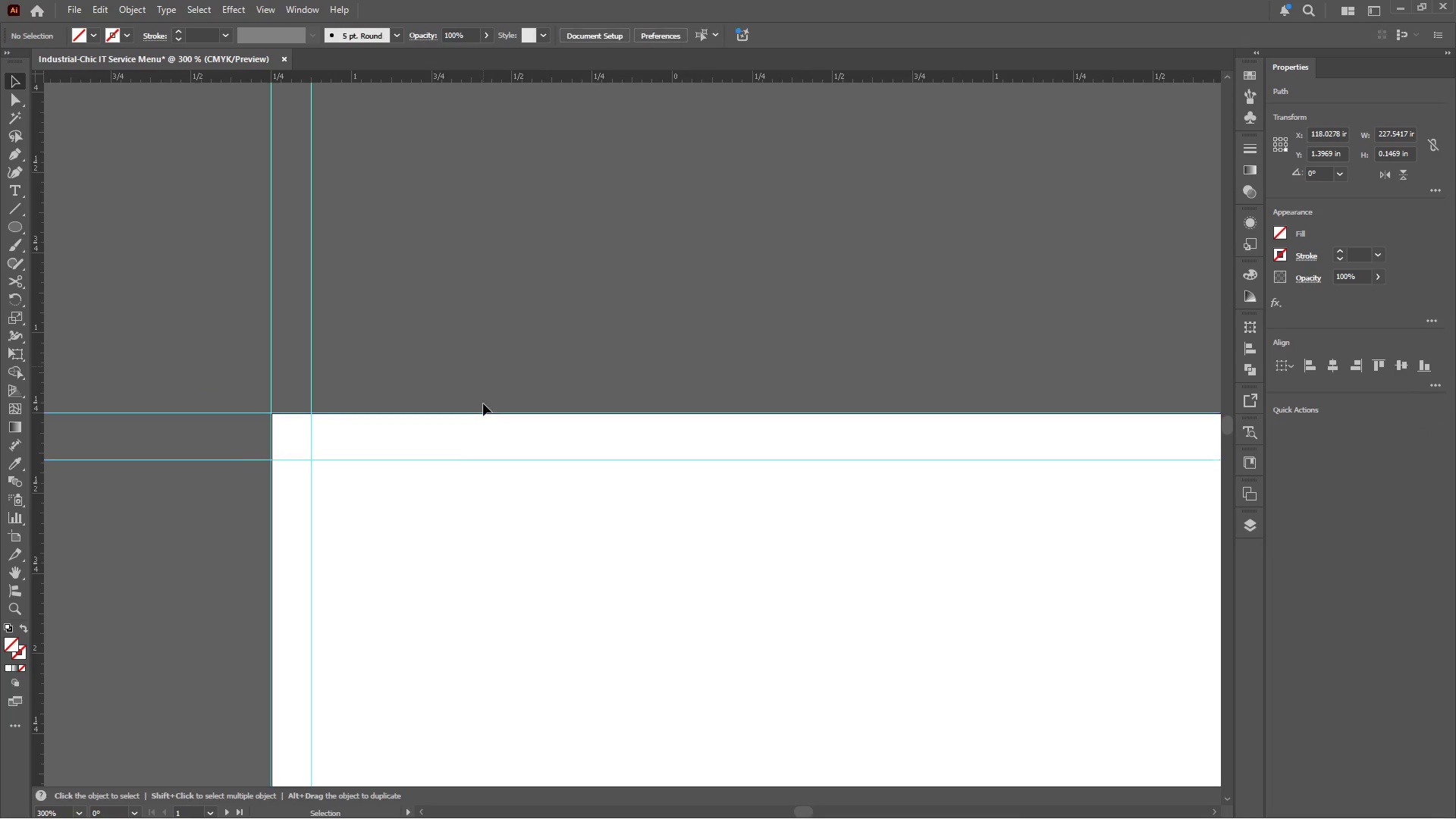 
hold_key(key=ShiftLeft, duration=2.38)
 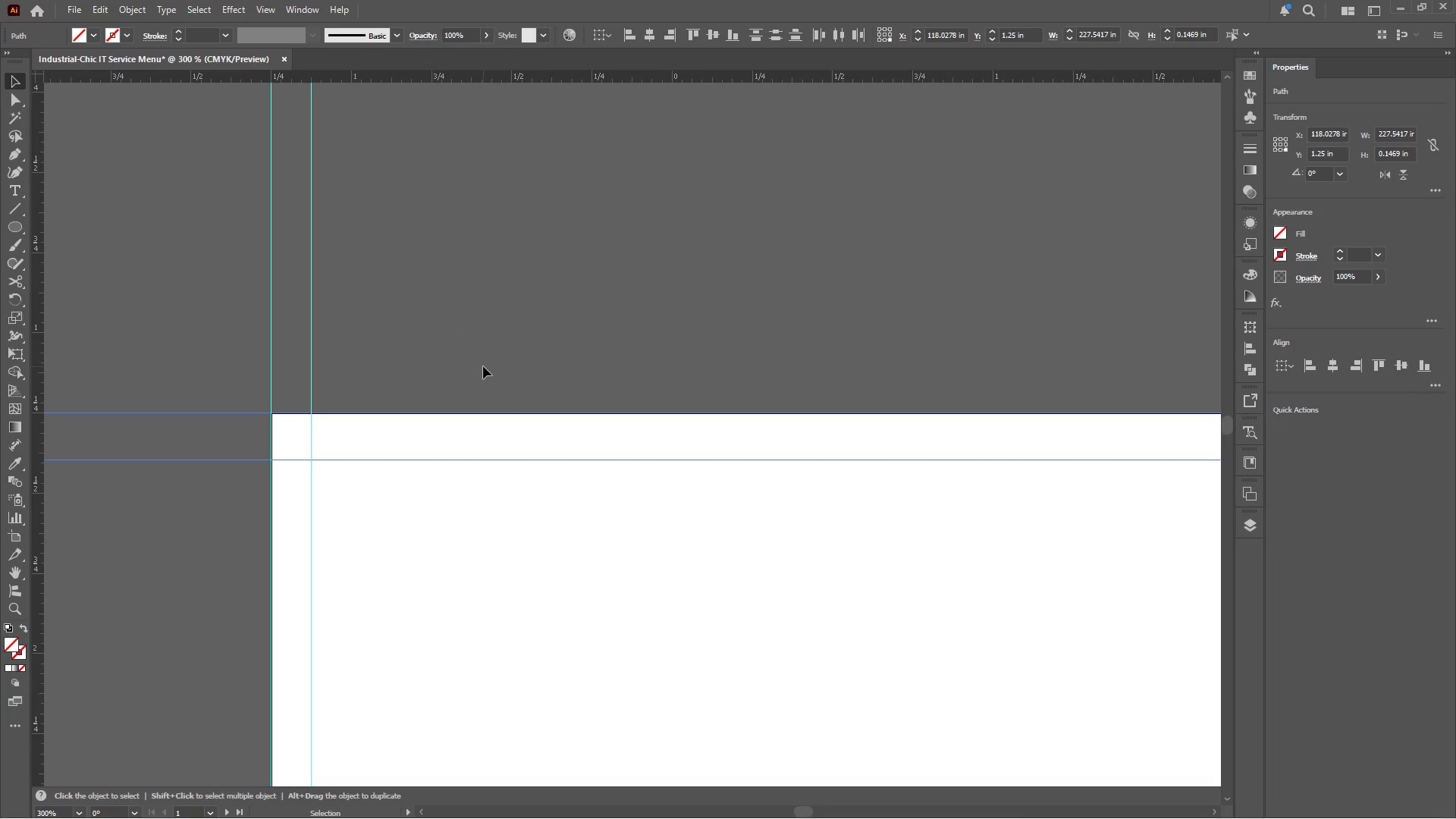 
left_click([483, 366])
 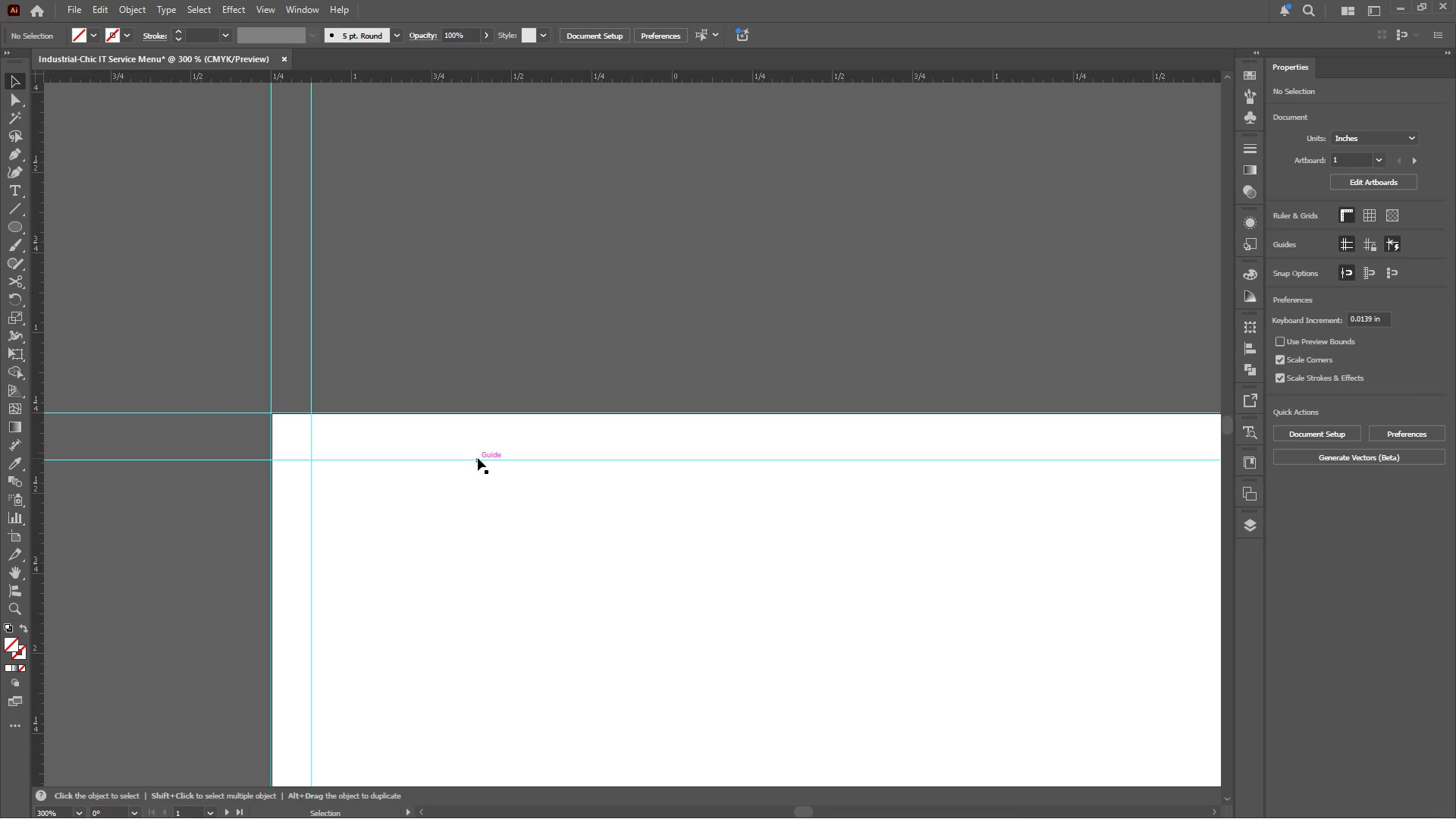 
left_click([478, 458])
 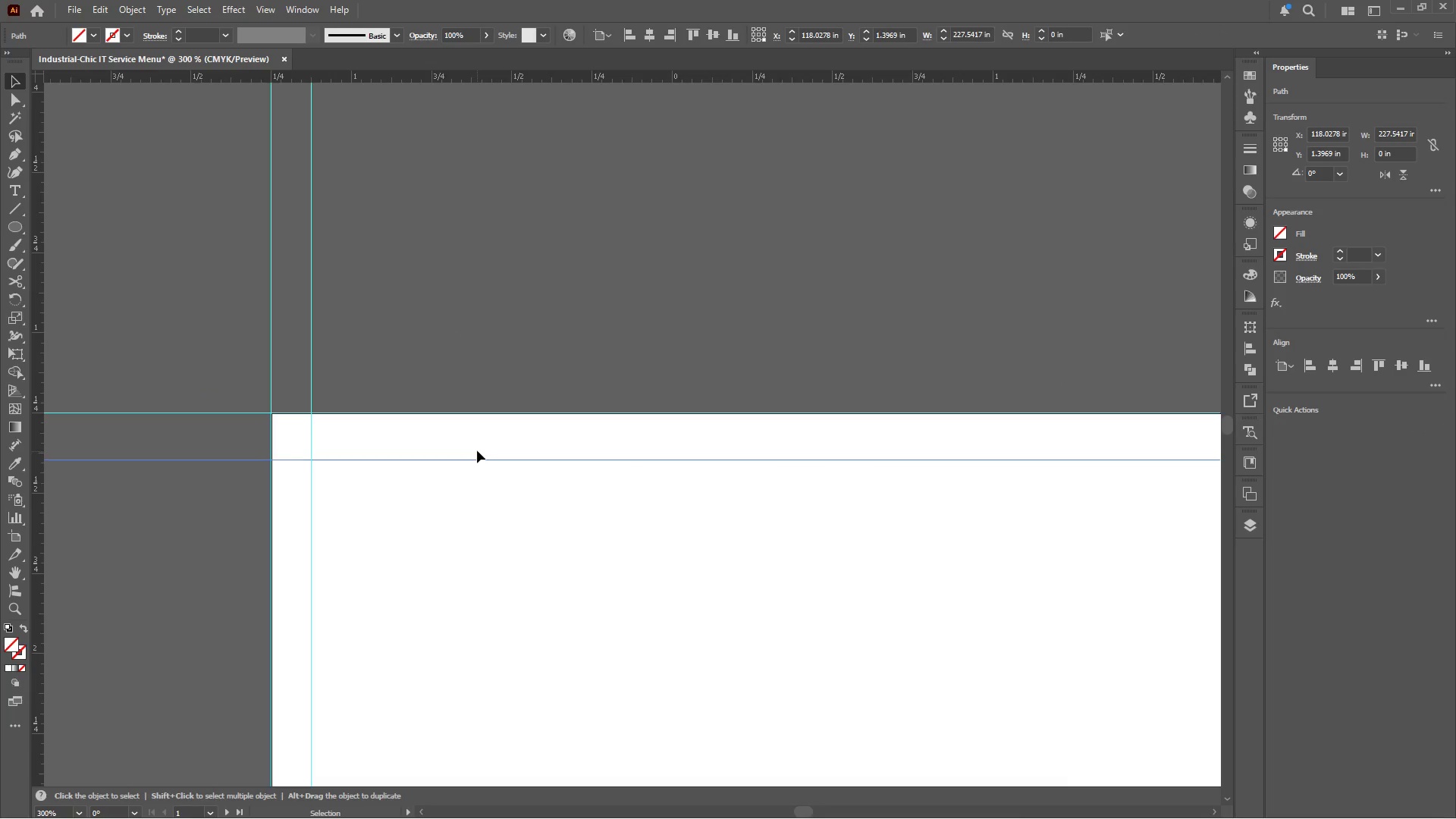 
key(Delete)
 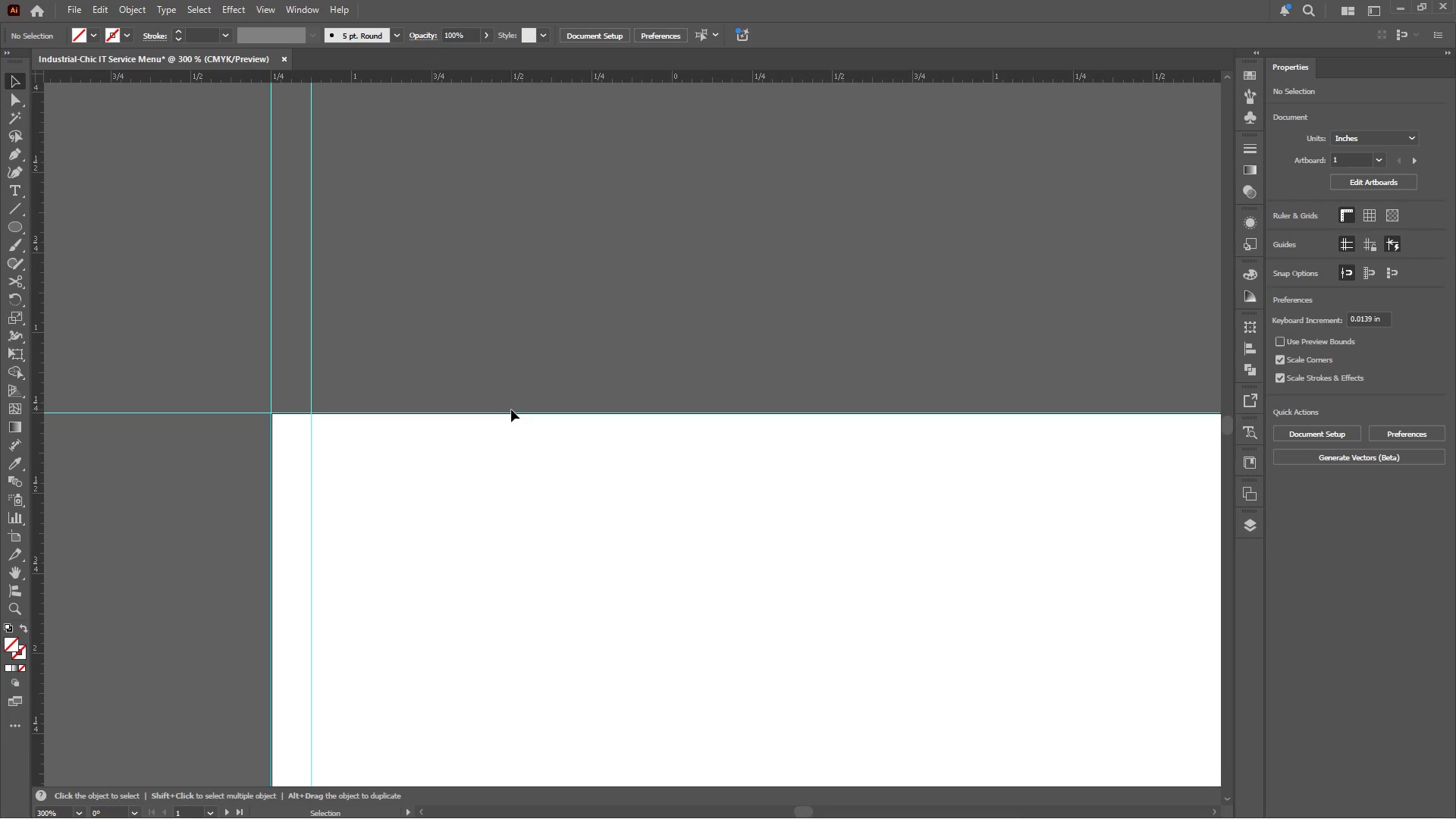 
key(Control+Z)
 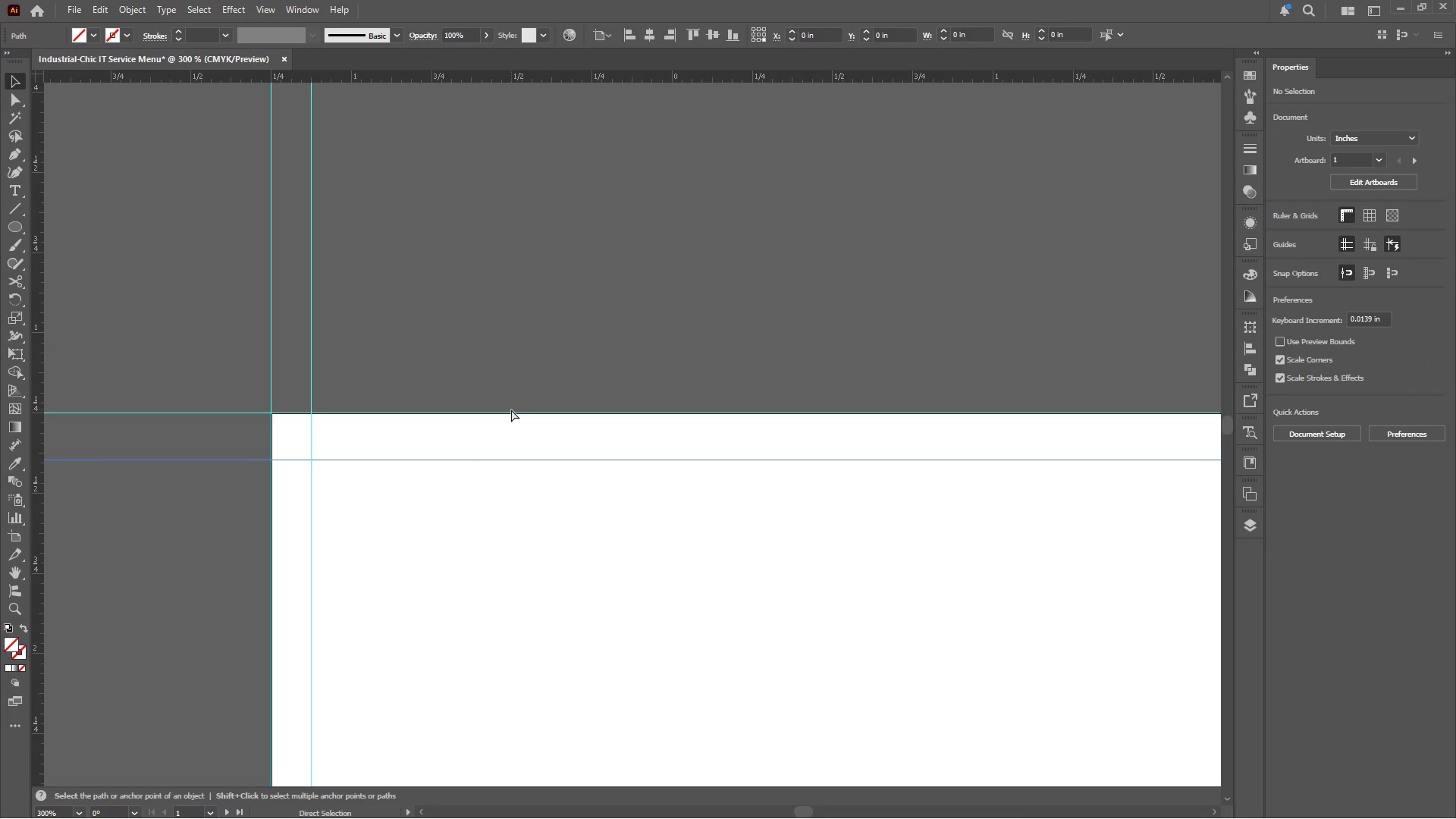 
key(Control+Z)
 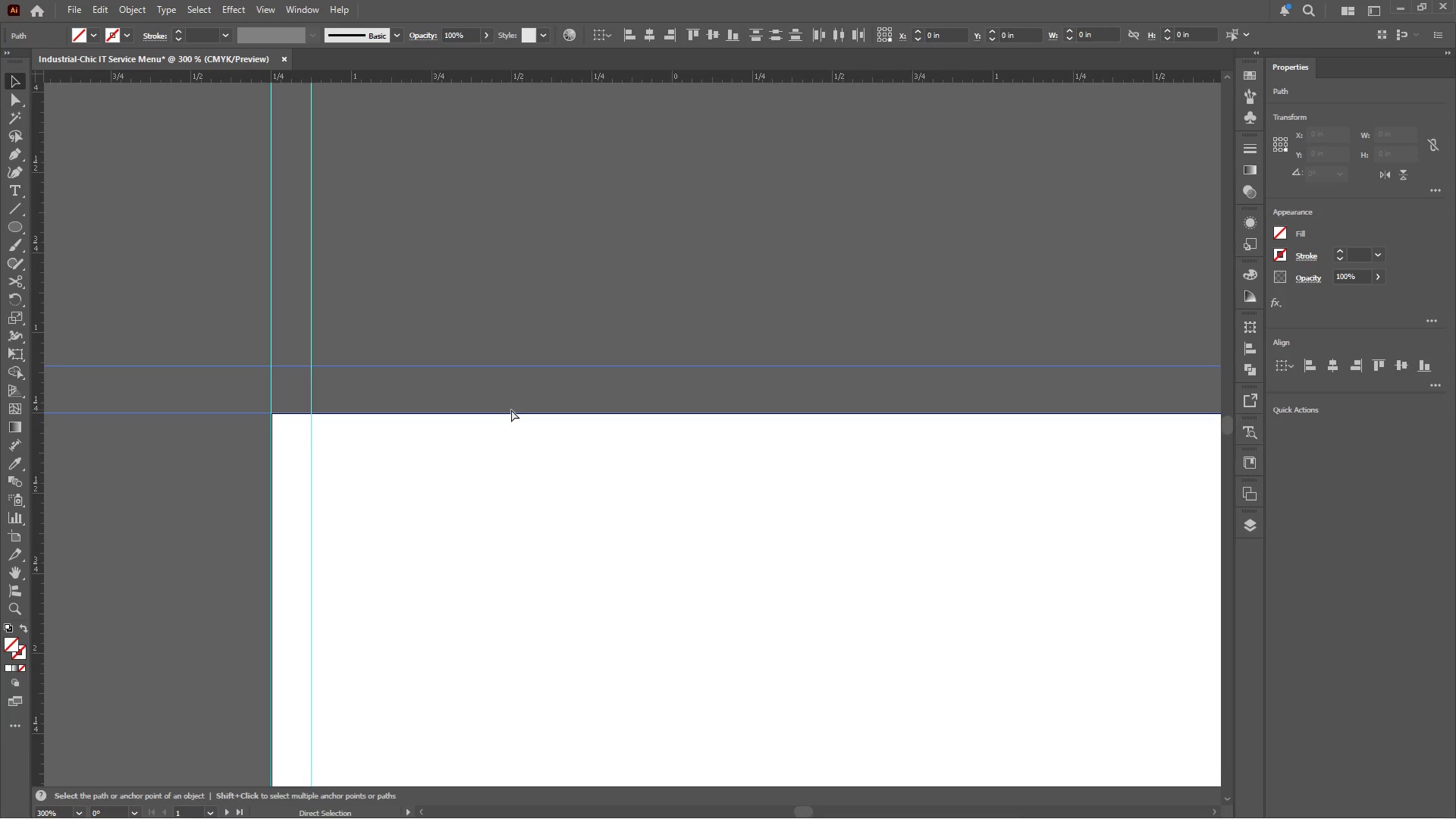 
key(Control+Z)
 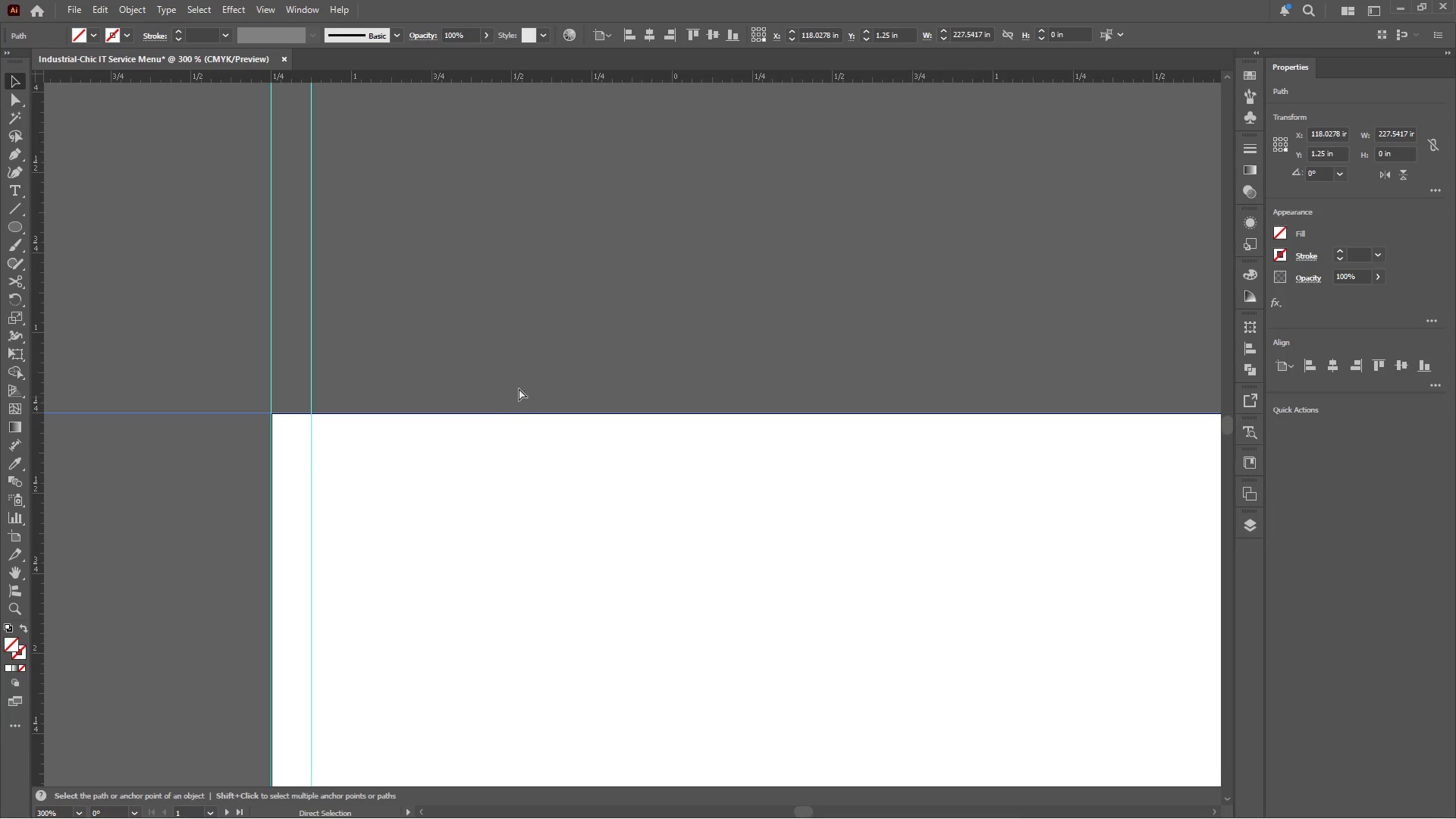 
left_click([537, 344])
 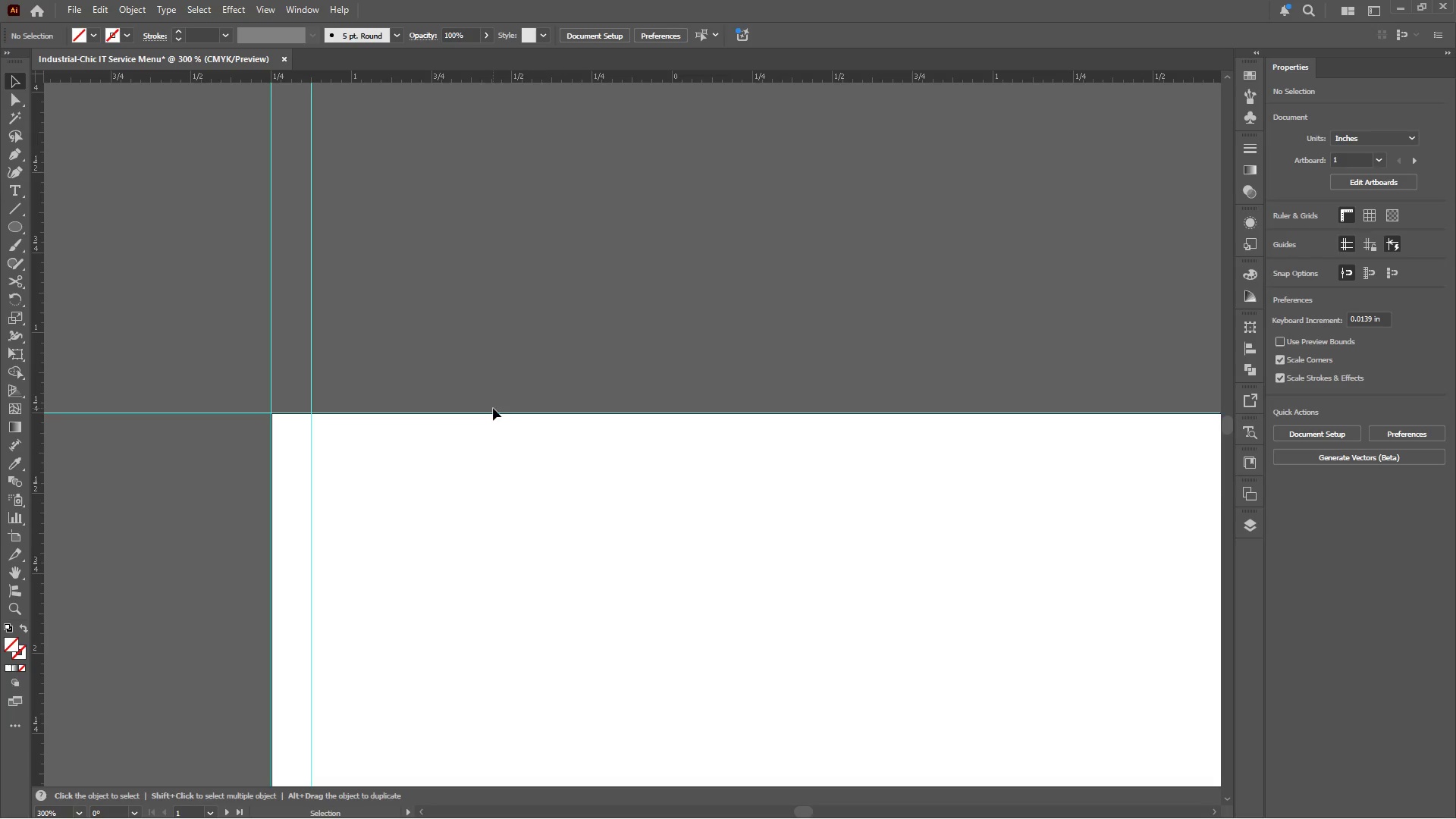 
left_click([491, 413])
 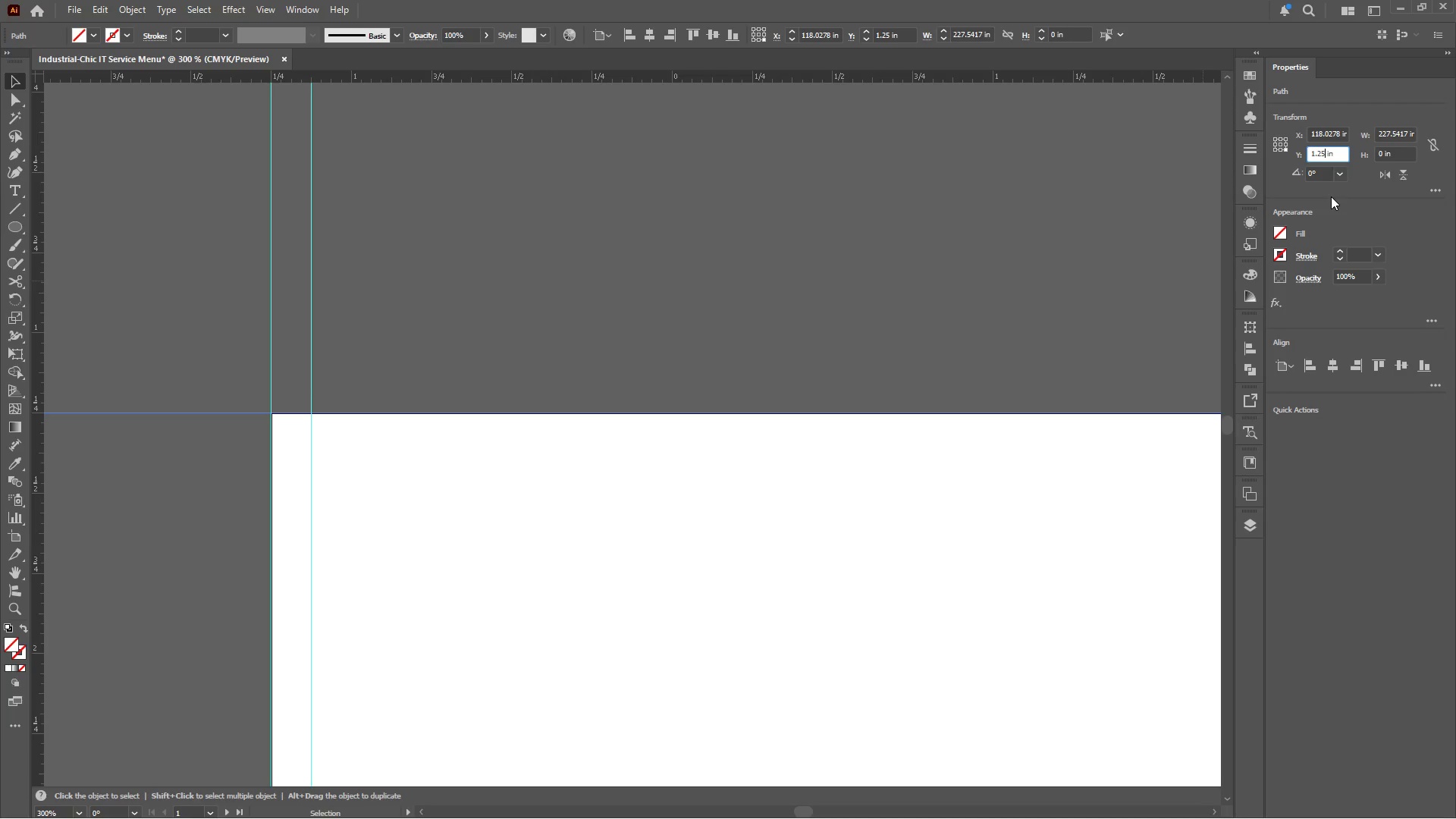 
wait(5.74)
 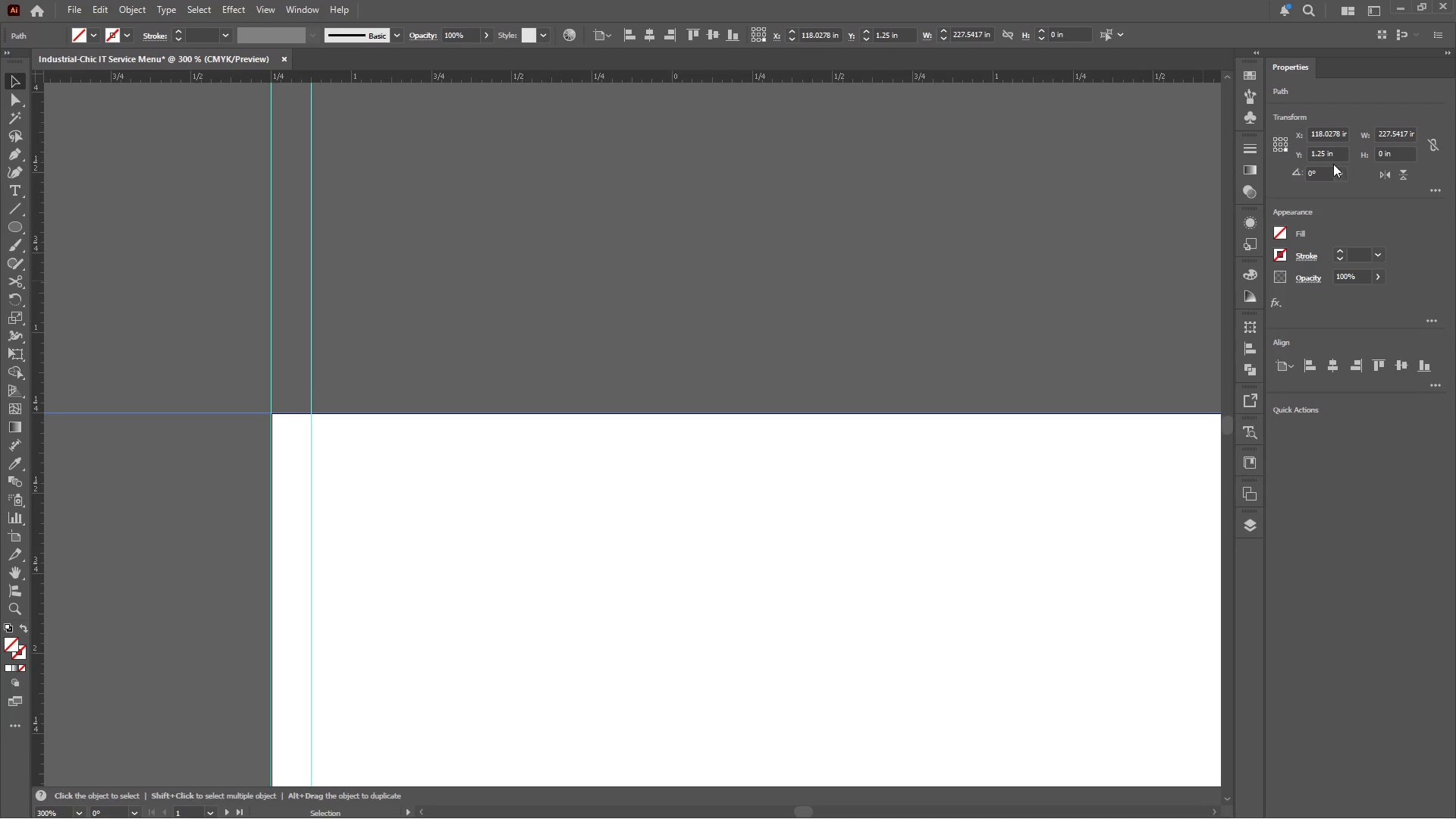 
key(NumpadAdd)
 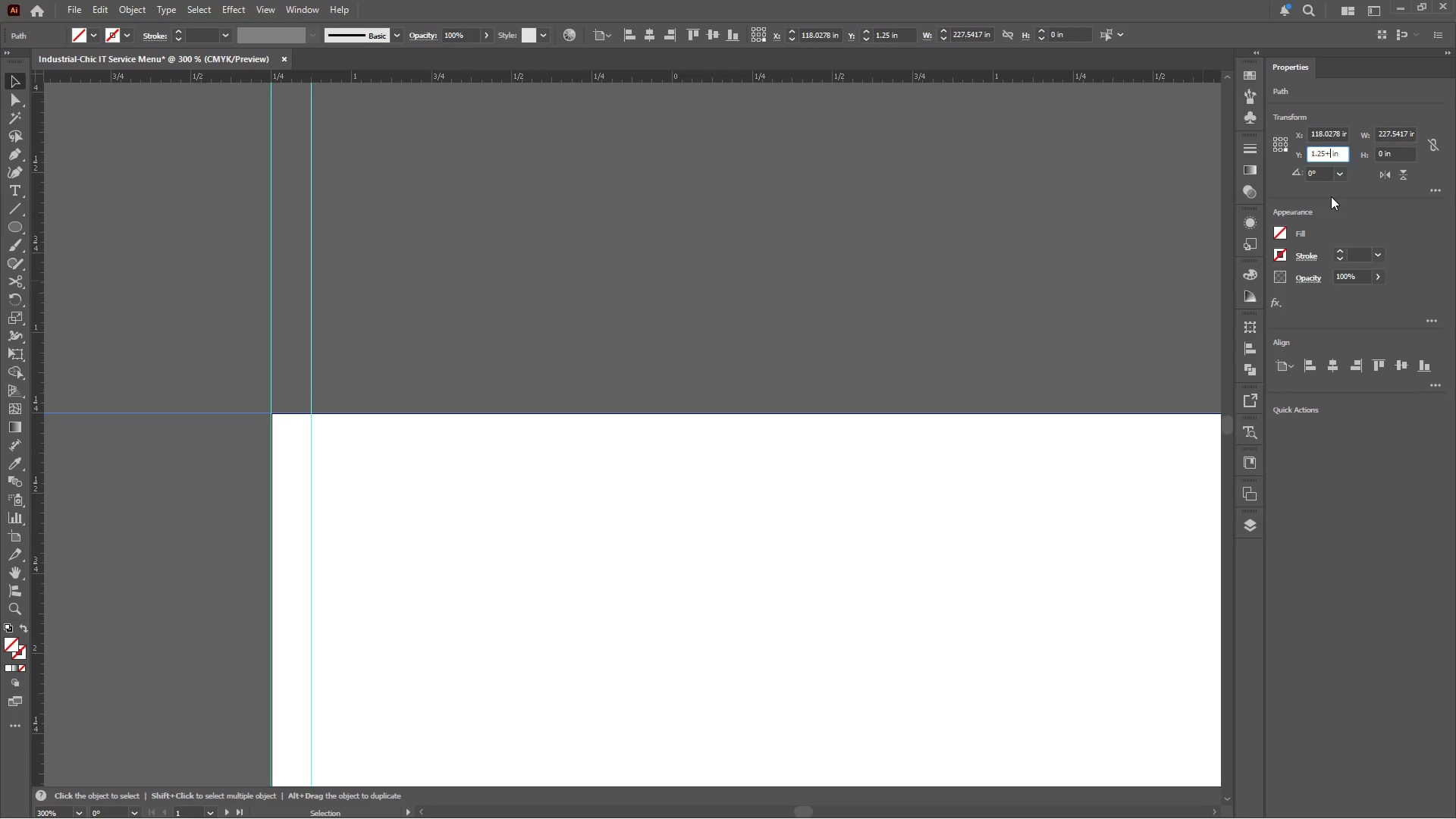 
key(Numpad0)
 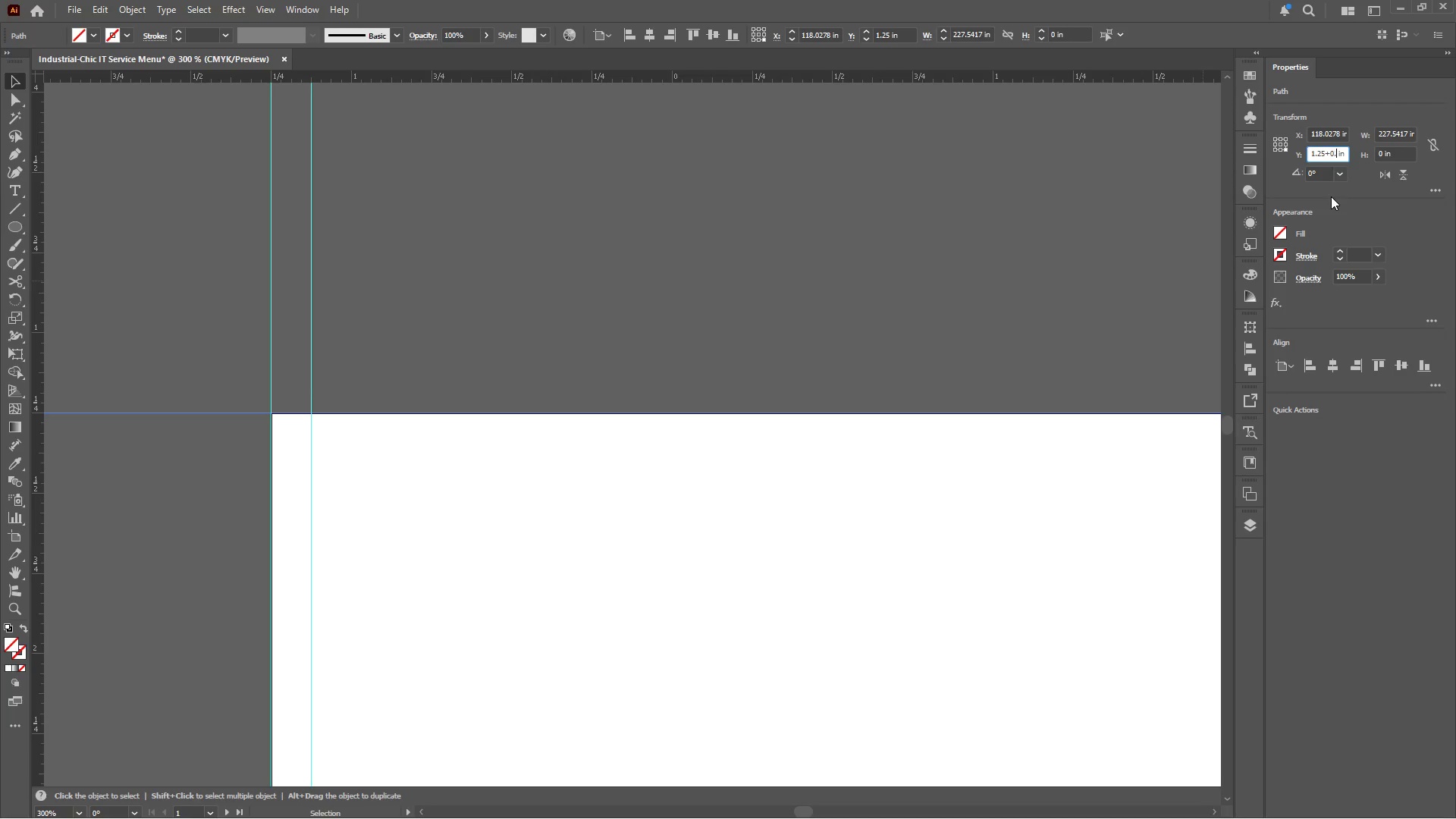 
key(NumpadDecimal)
 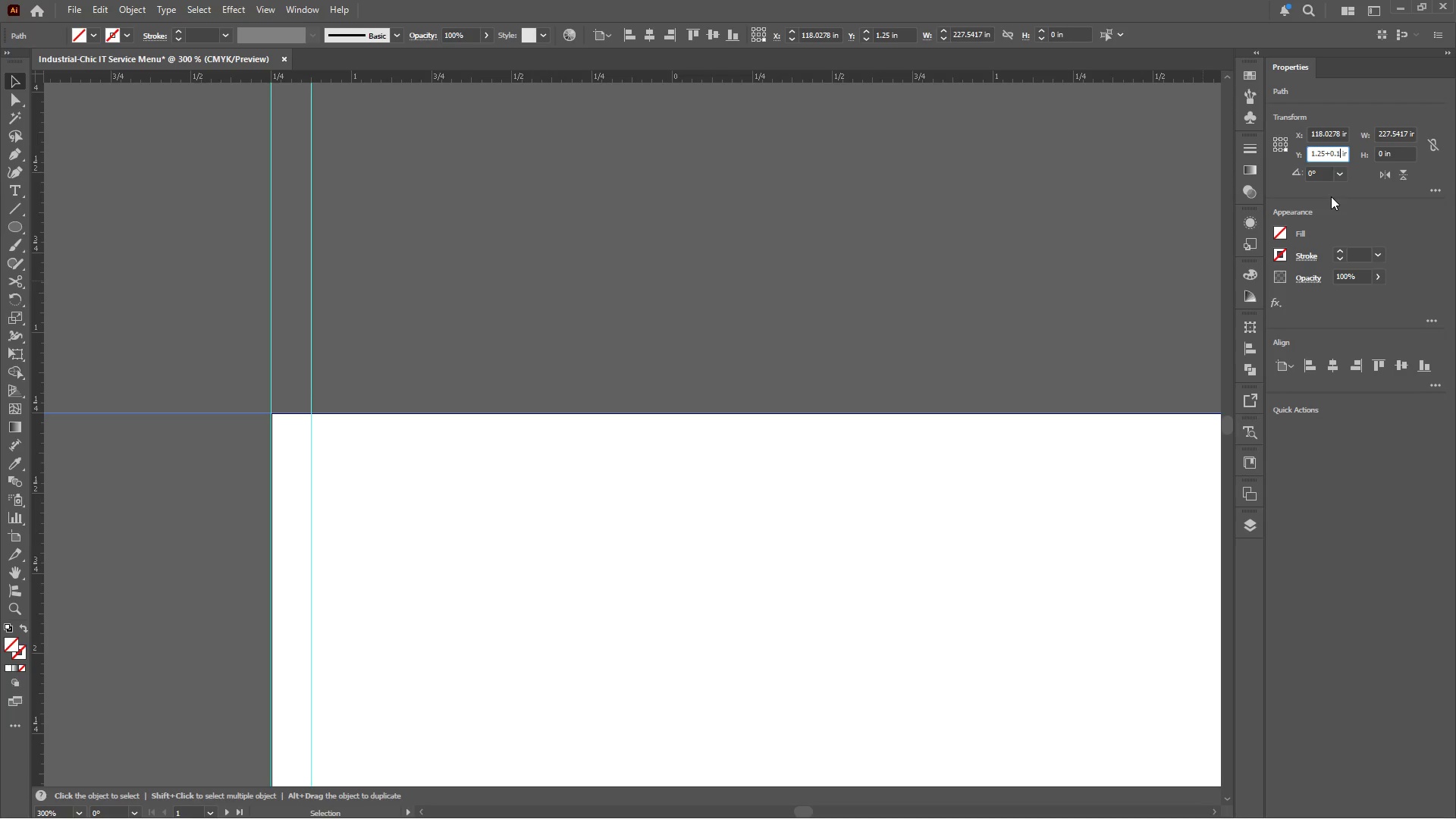 
key(Numpad1)
 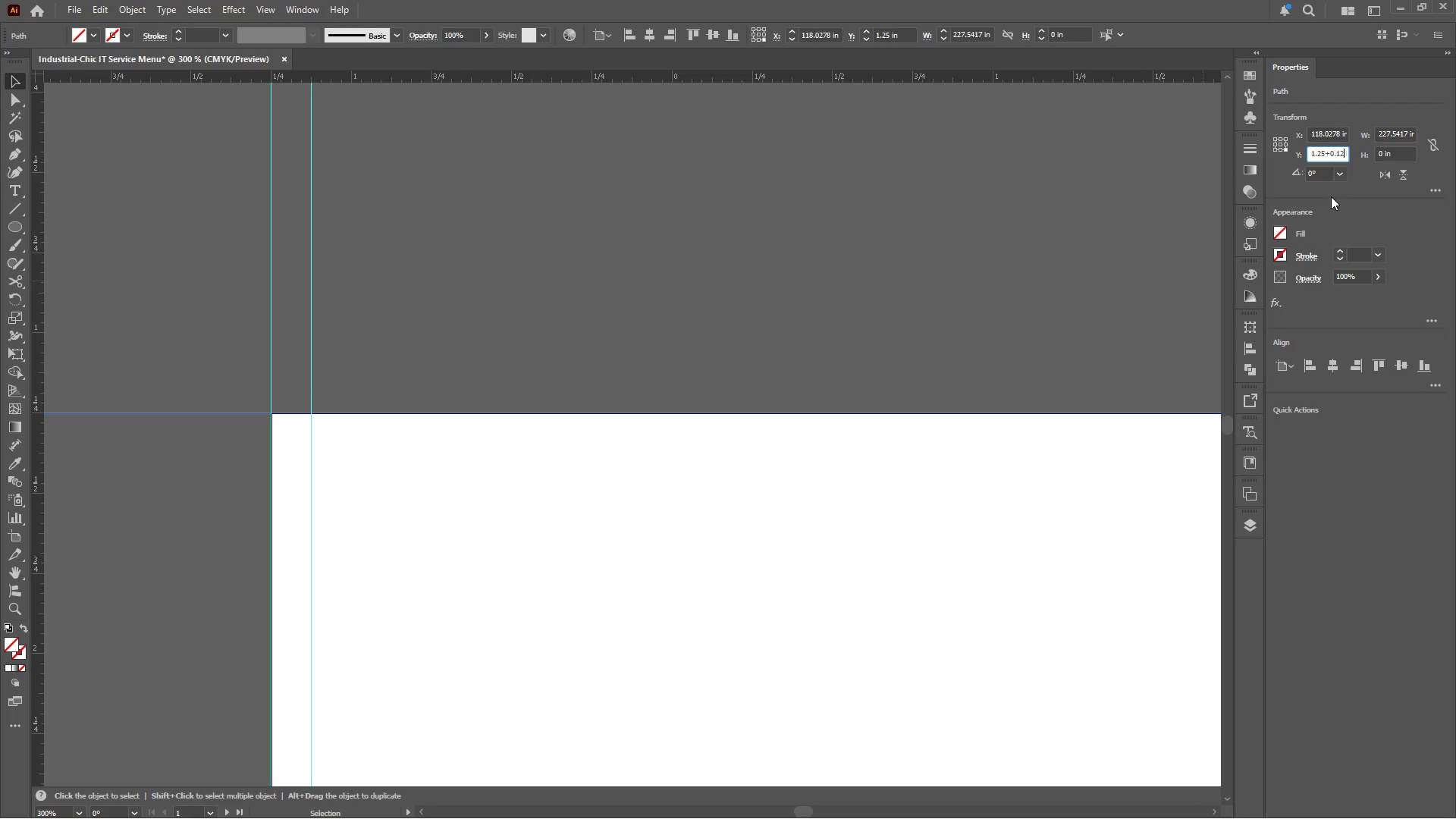 
key(Numpad2)
 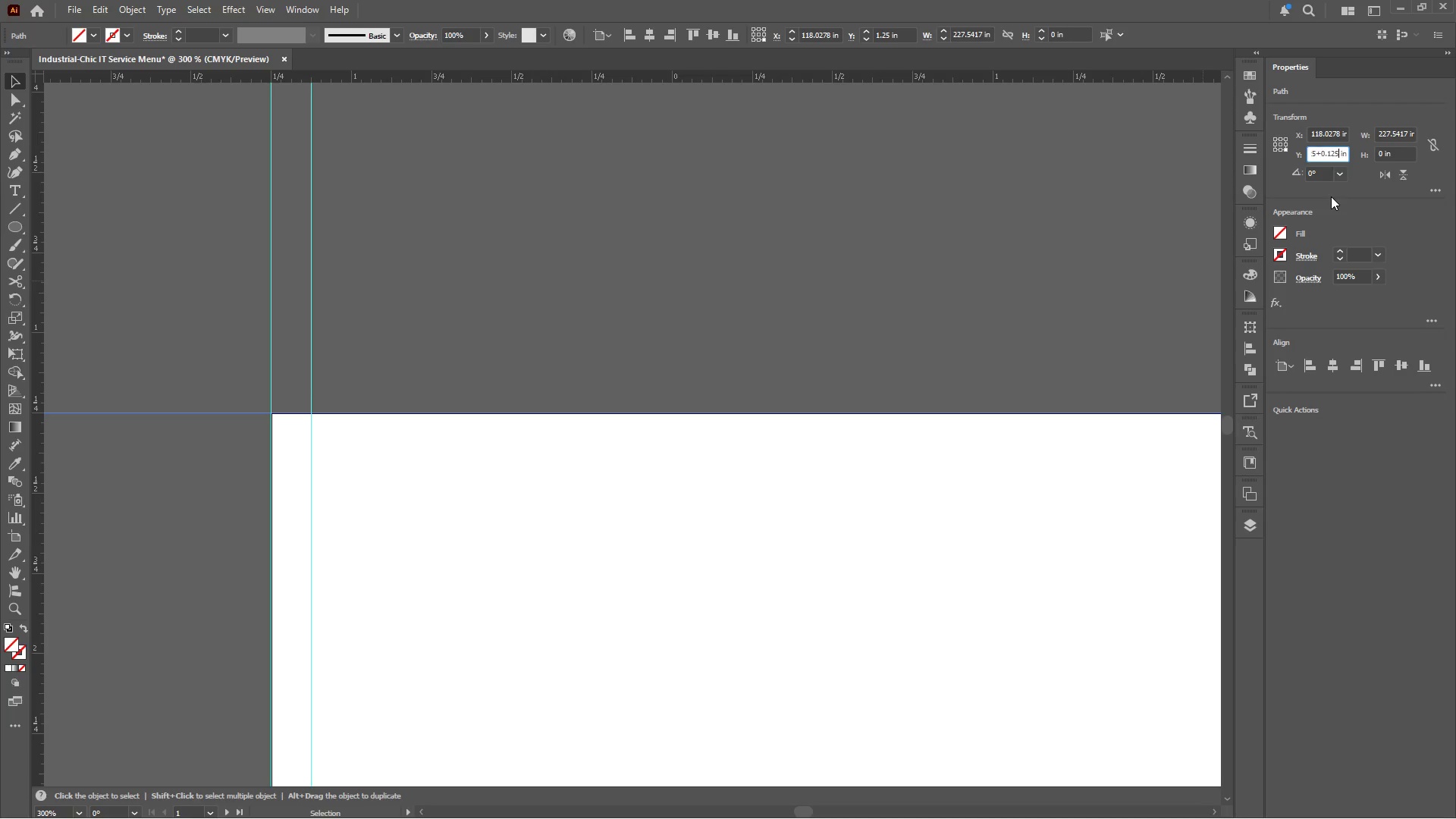 
key(Numpad5)
 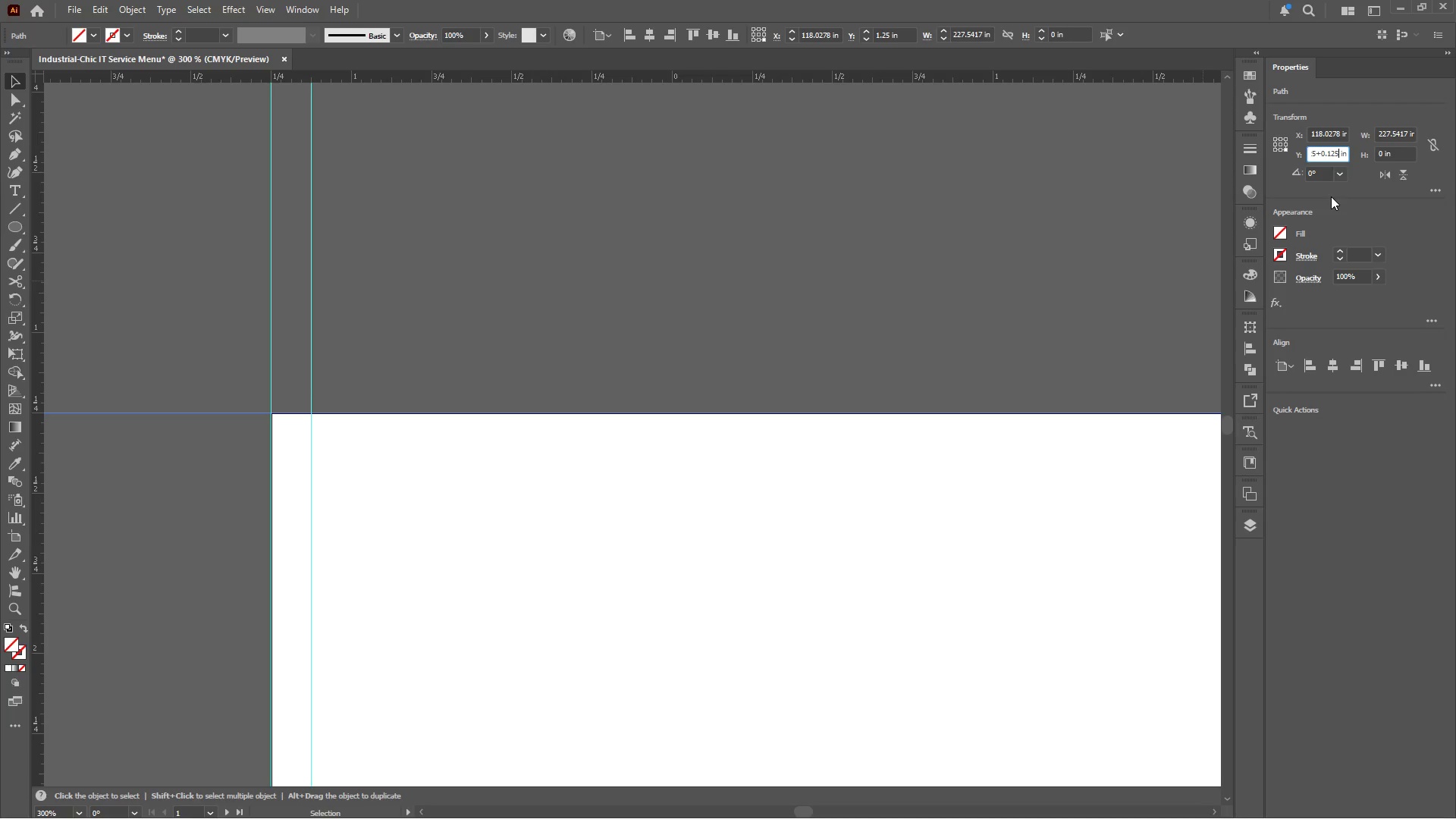 
key(Enter)
 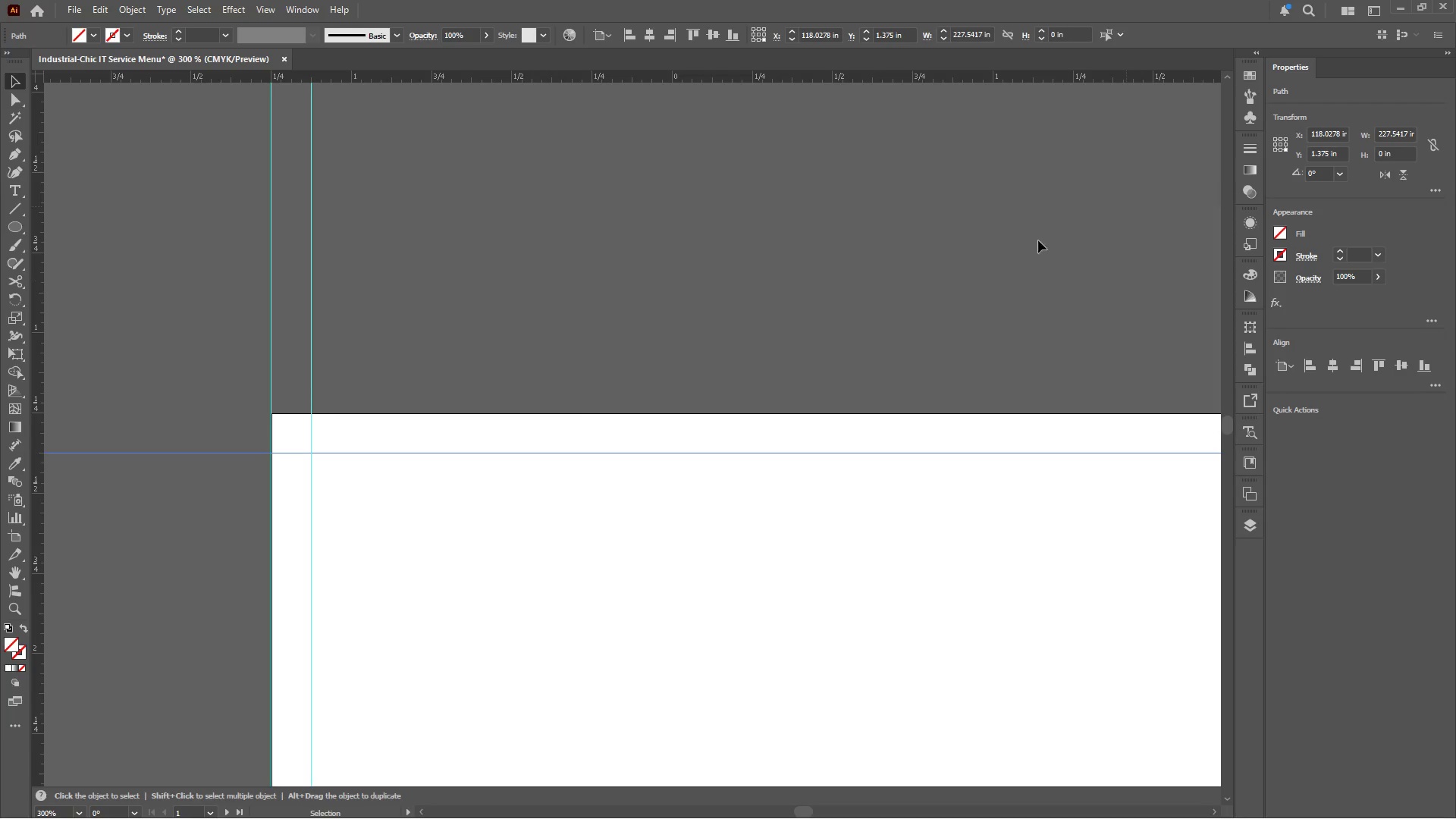 
hold_key(key=AltLeft, duration=5.89)
left_click_drag(start_coordinate=[560, 453], to_coordinate=[571, 413])
 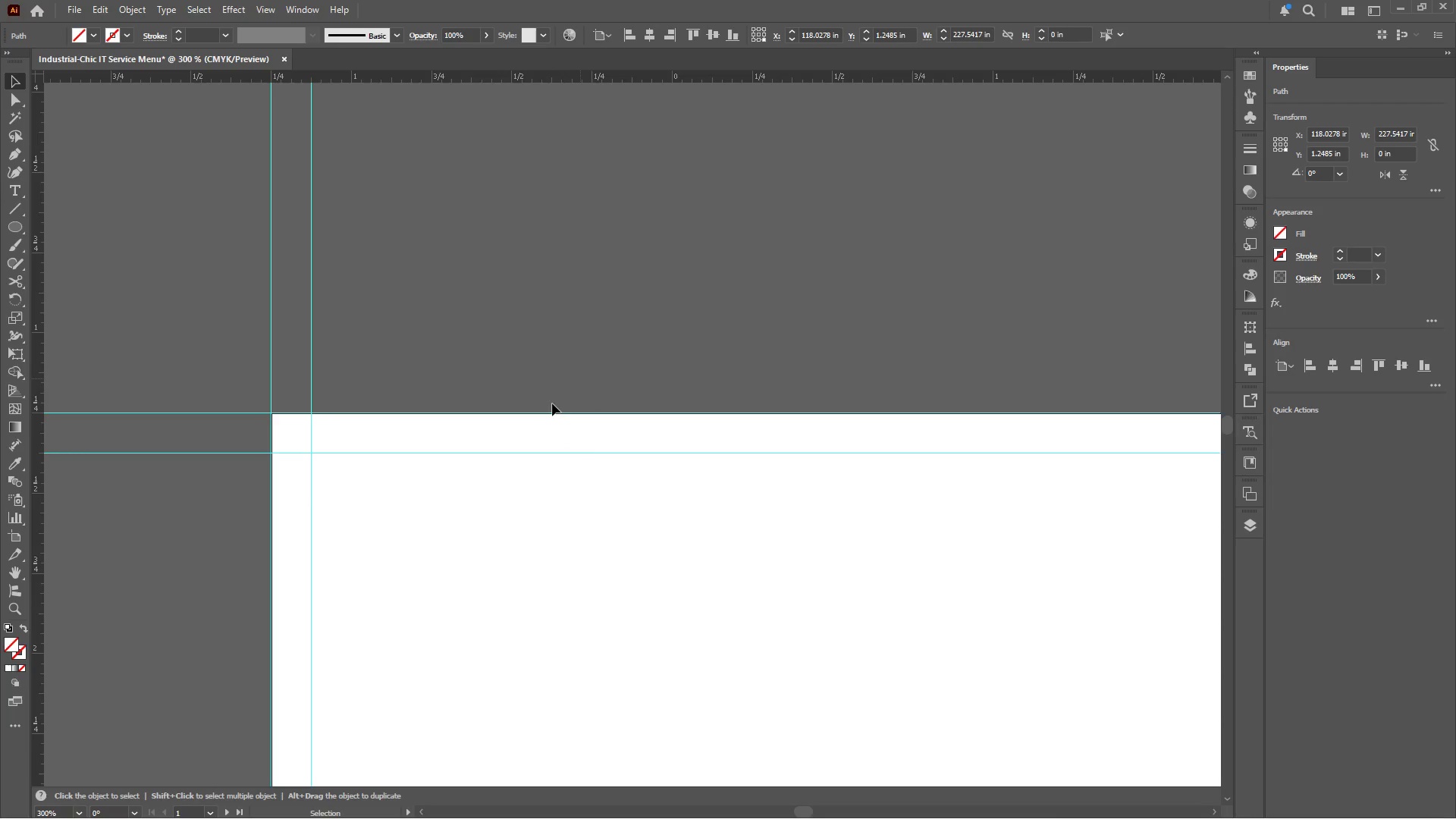 
hold_key(key=ShiftLeft, duration=1.42)
 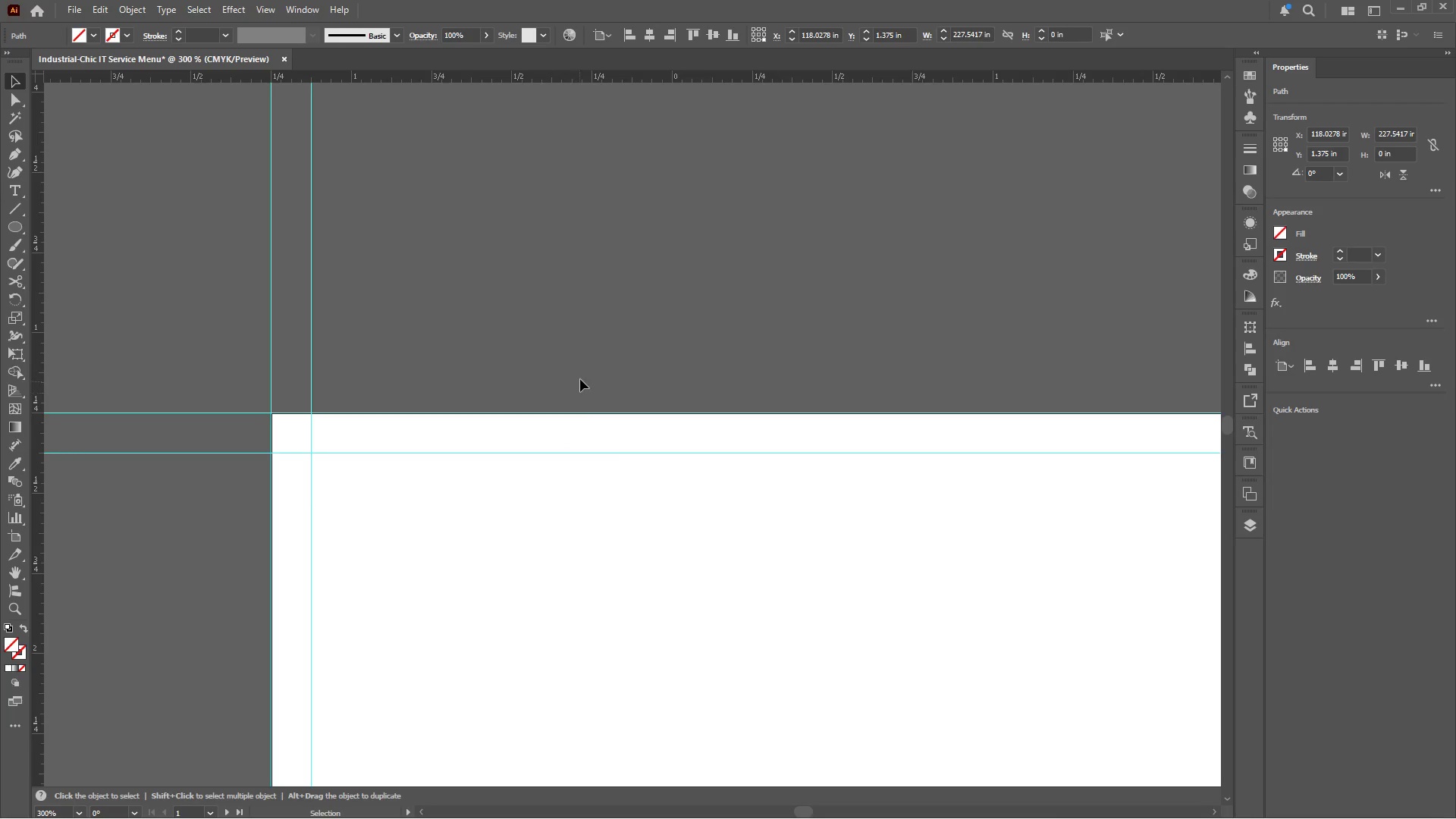 
left_click([580, 378])
 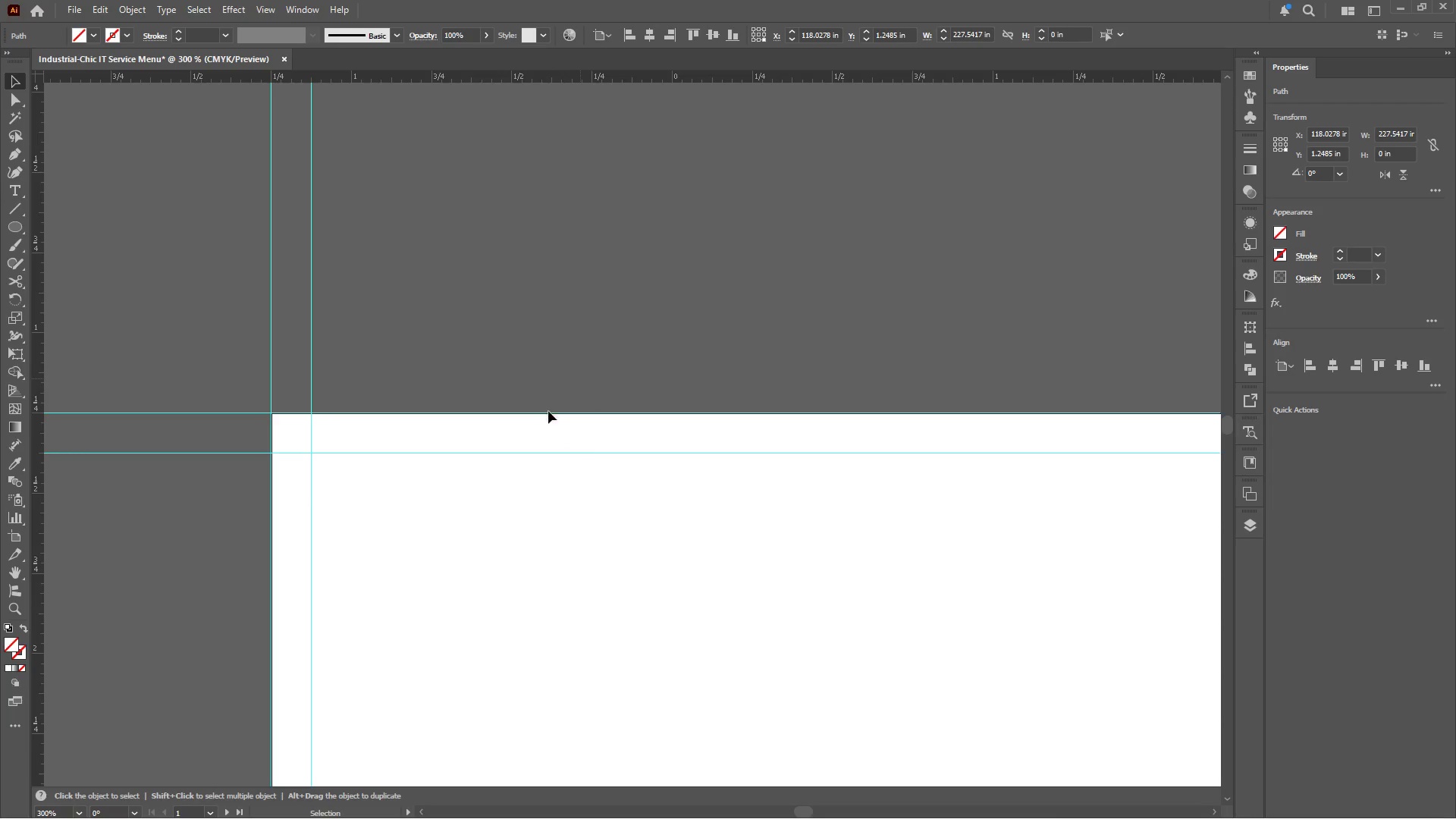 
left_click([548, 413])
 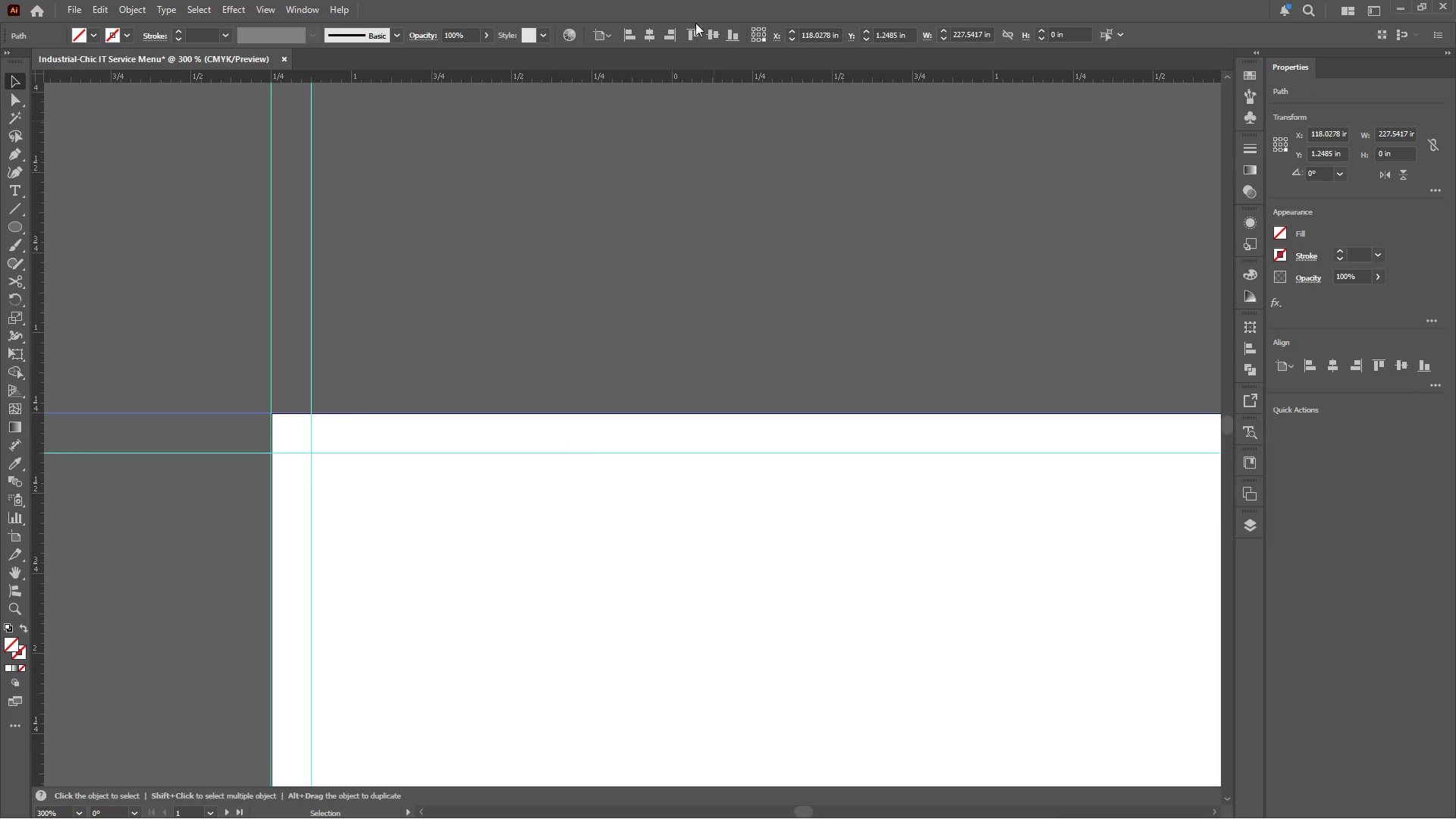 
left_click([688, 34])
 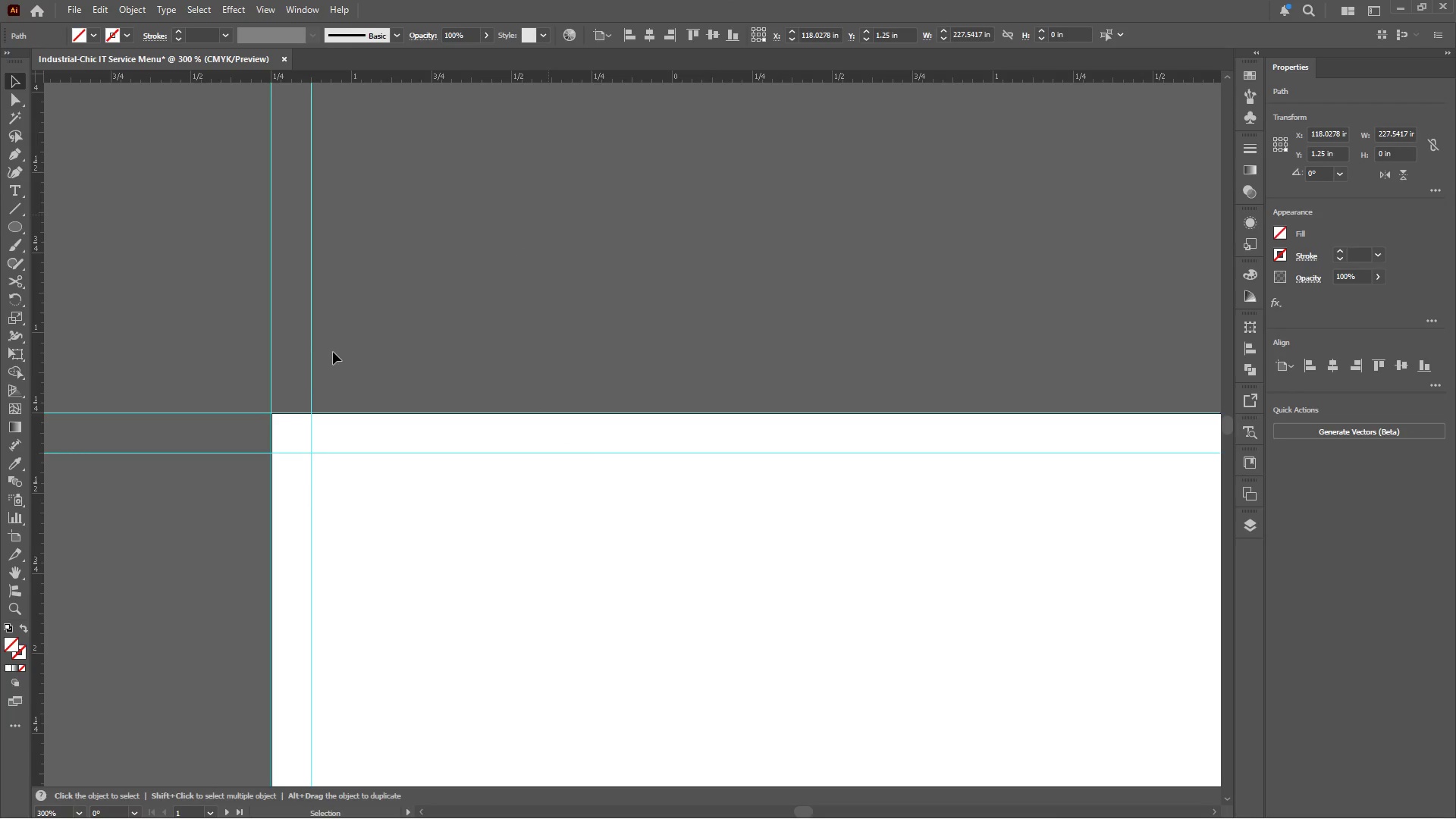 
hold_key(key=AltLeft, duration=0.58)
scroll: coordinate [266, 439], scroll_direction: up, amount: 5.0
 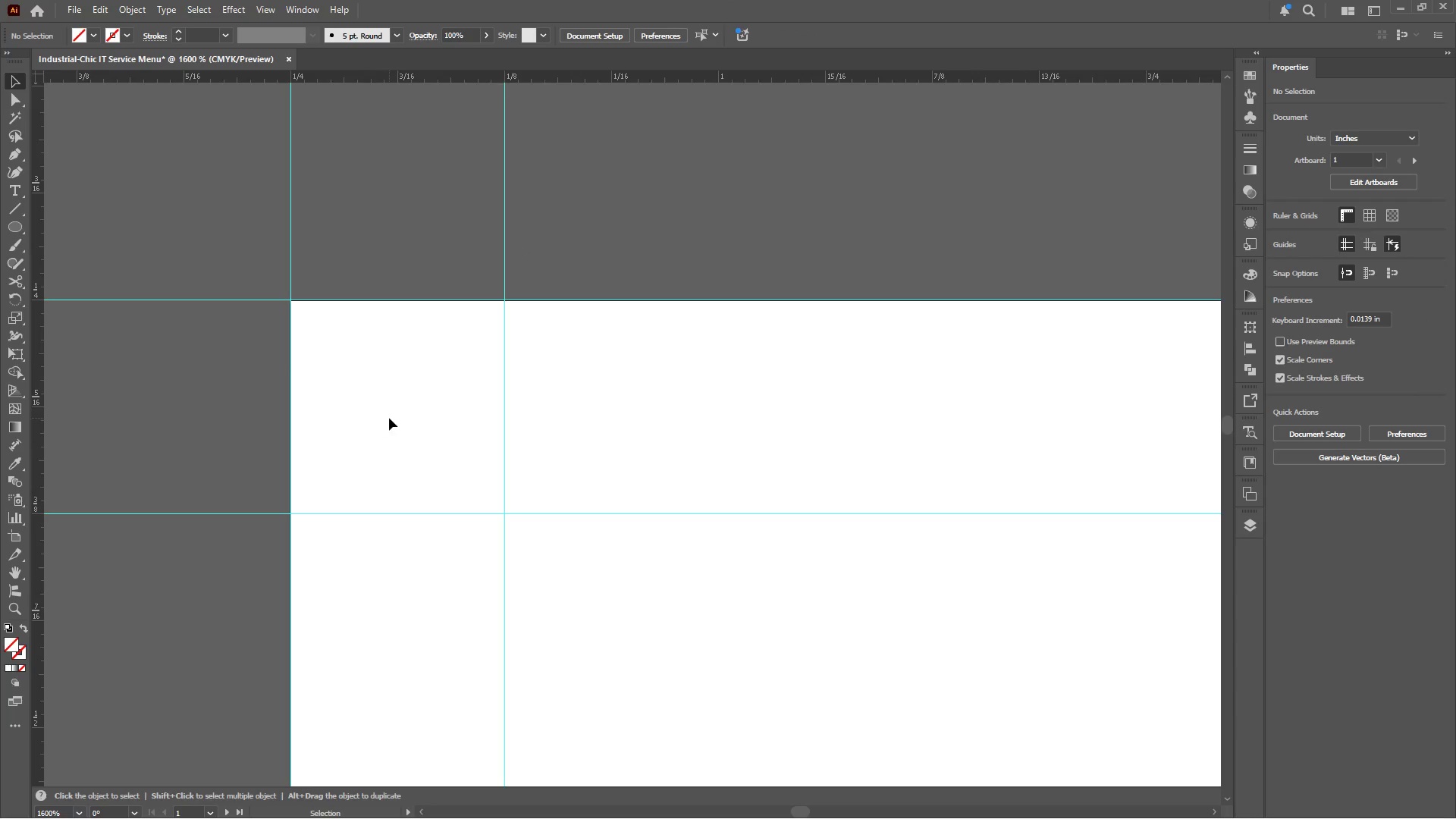 
hold_key(key=AltLeft, duration=1.09)
scroll: coordinate [368, 374], scroll_direction: down, amount: 13.0
 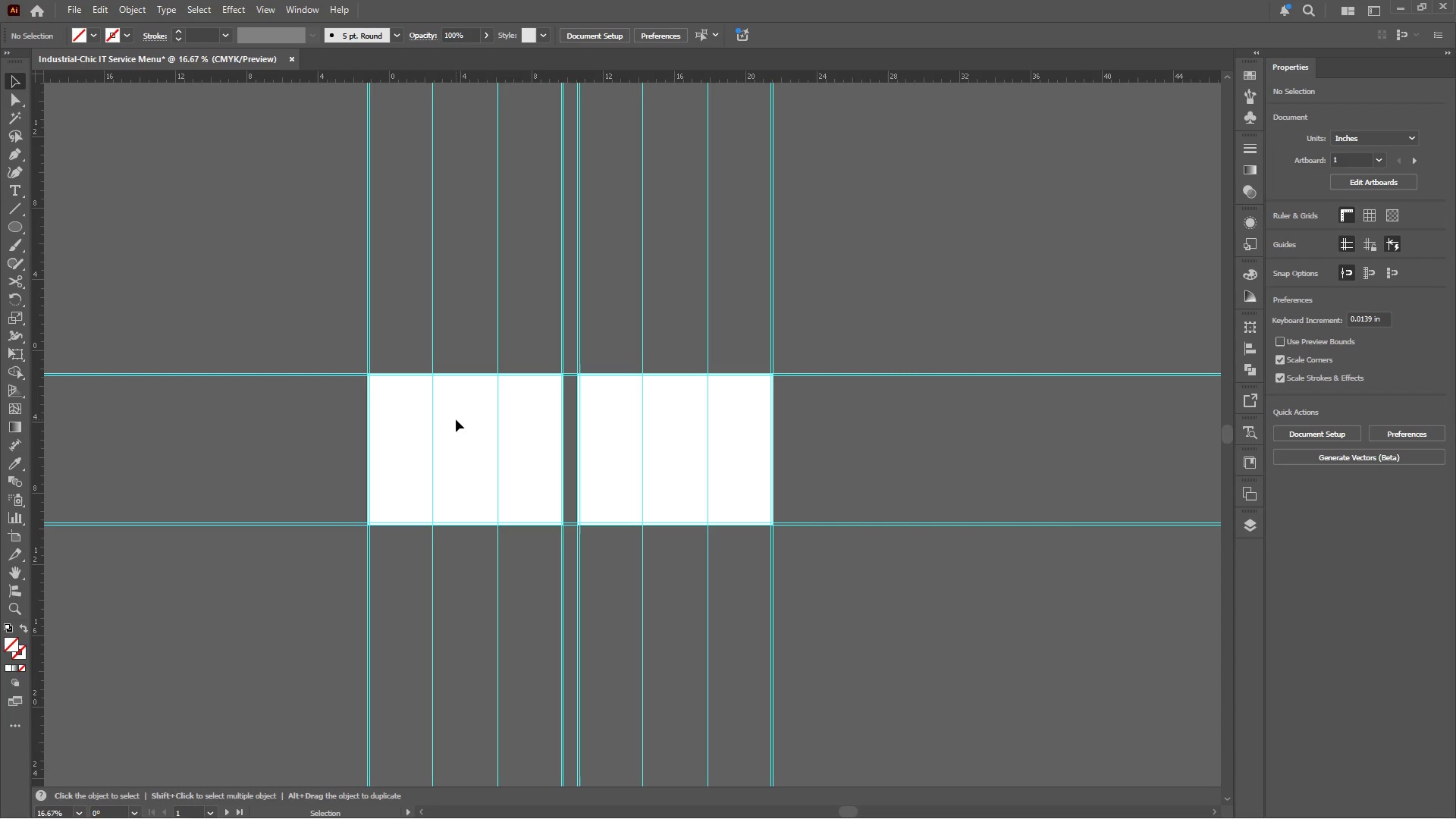 
hold_key(key=AltLeft, duration=0.52)
scroll: coordinate [450, 417], scroll_direction: up, amount: 1.0
 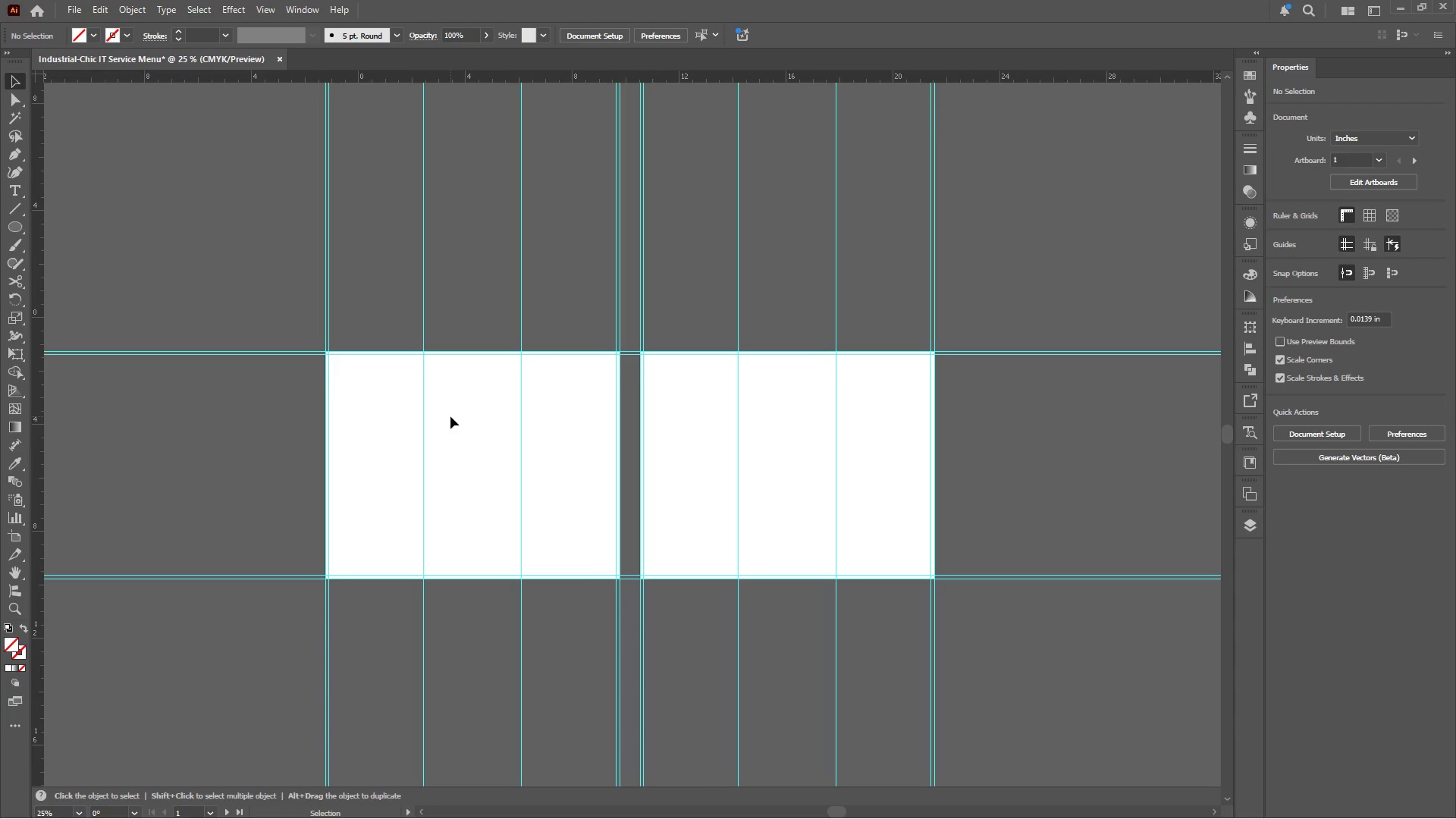 
hold_key(key=AltLeft, duration=0.44)
scroll: coordinate [429, 415], scroll_direction: up, amount: 1.0
 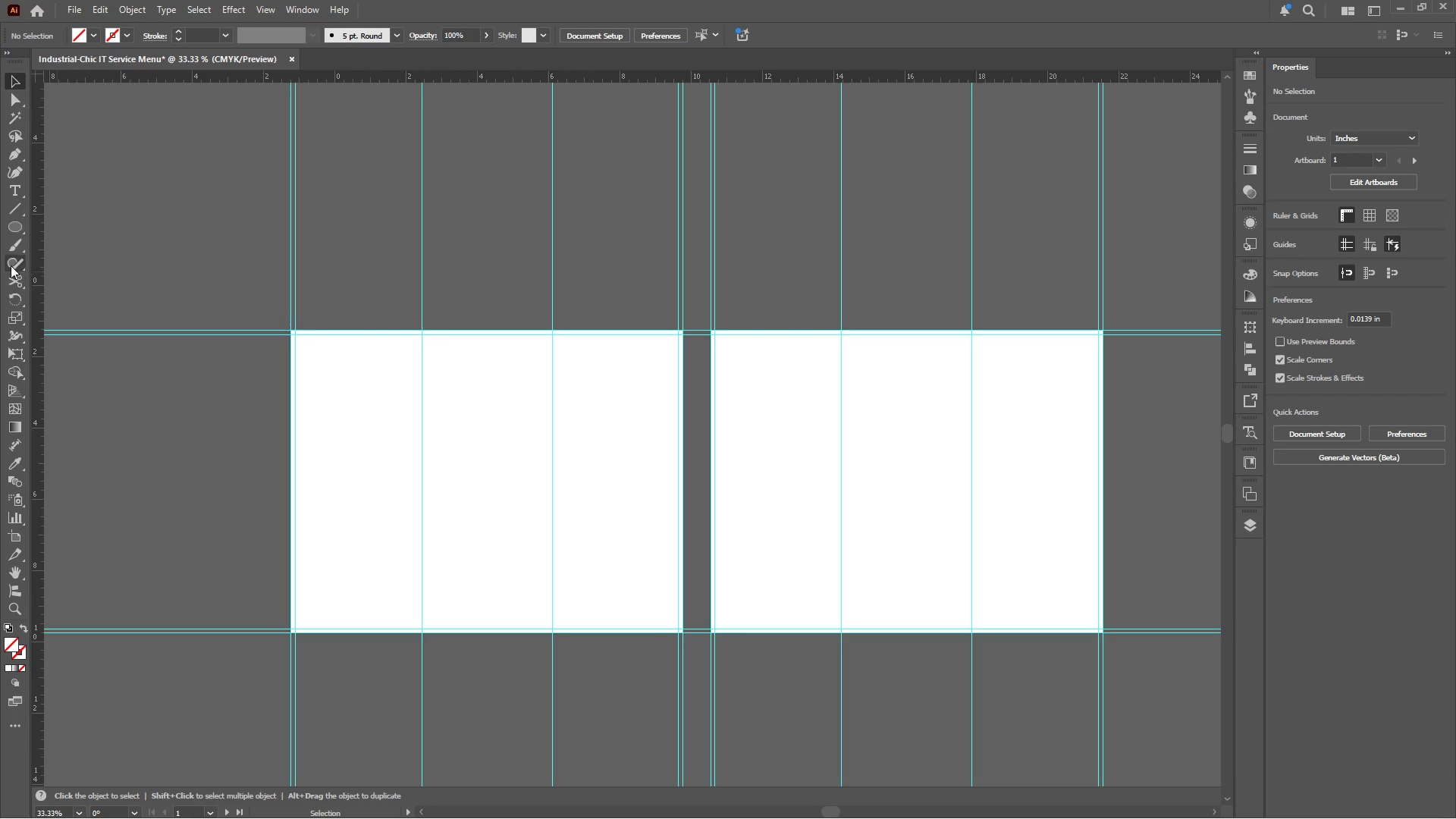 
right_click([6, 227])
 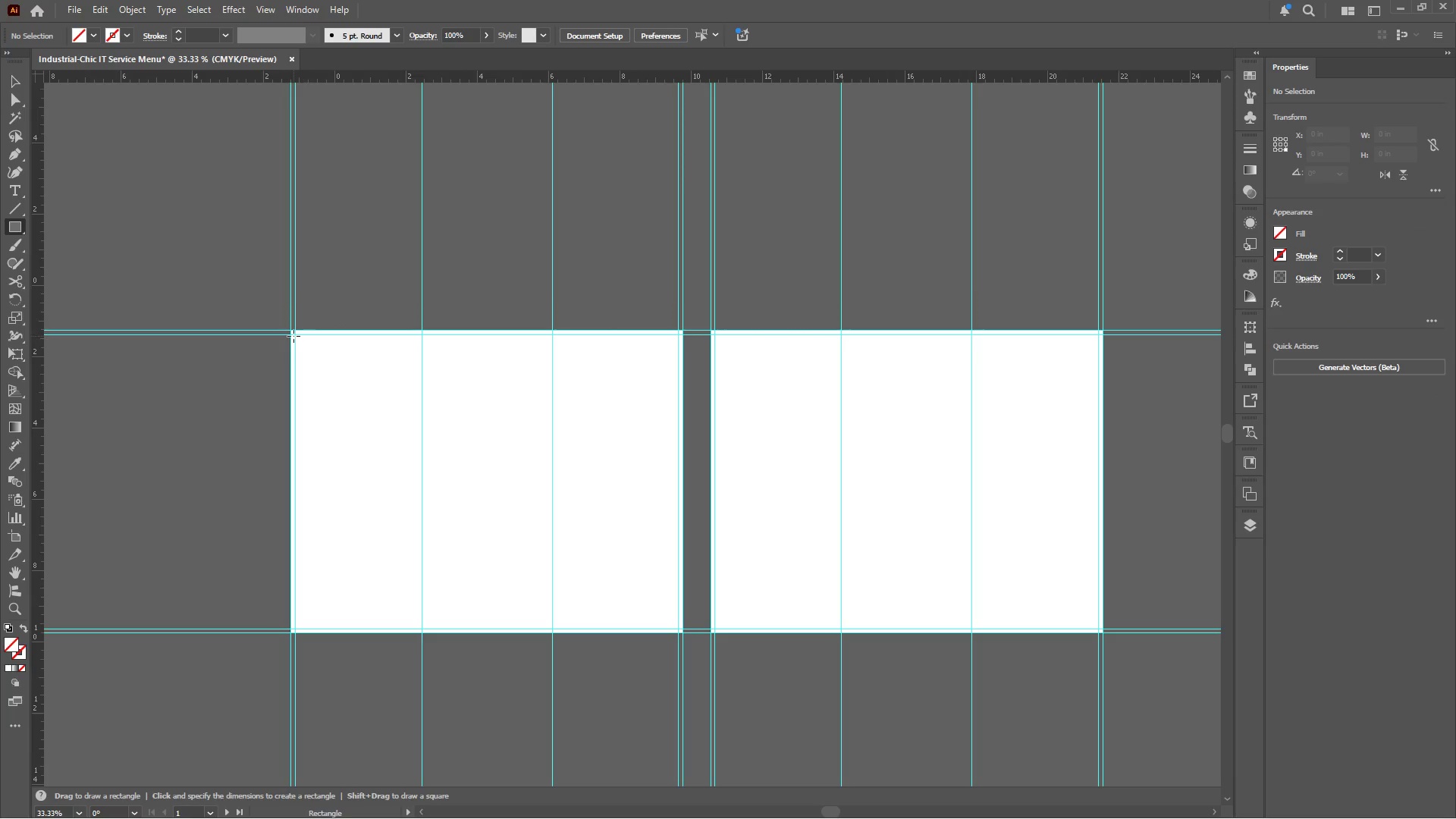 
left_click_drag(start_coordinate=[293, 335], to_coordinate=[677, 628])
 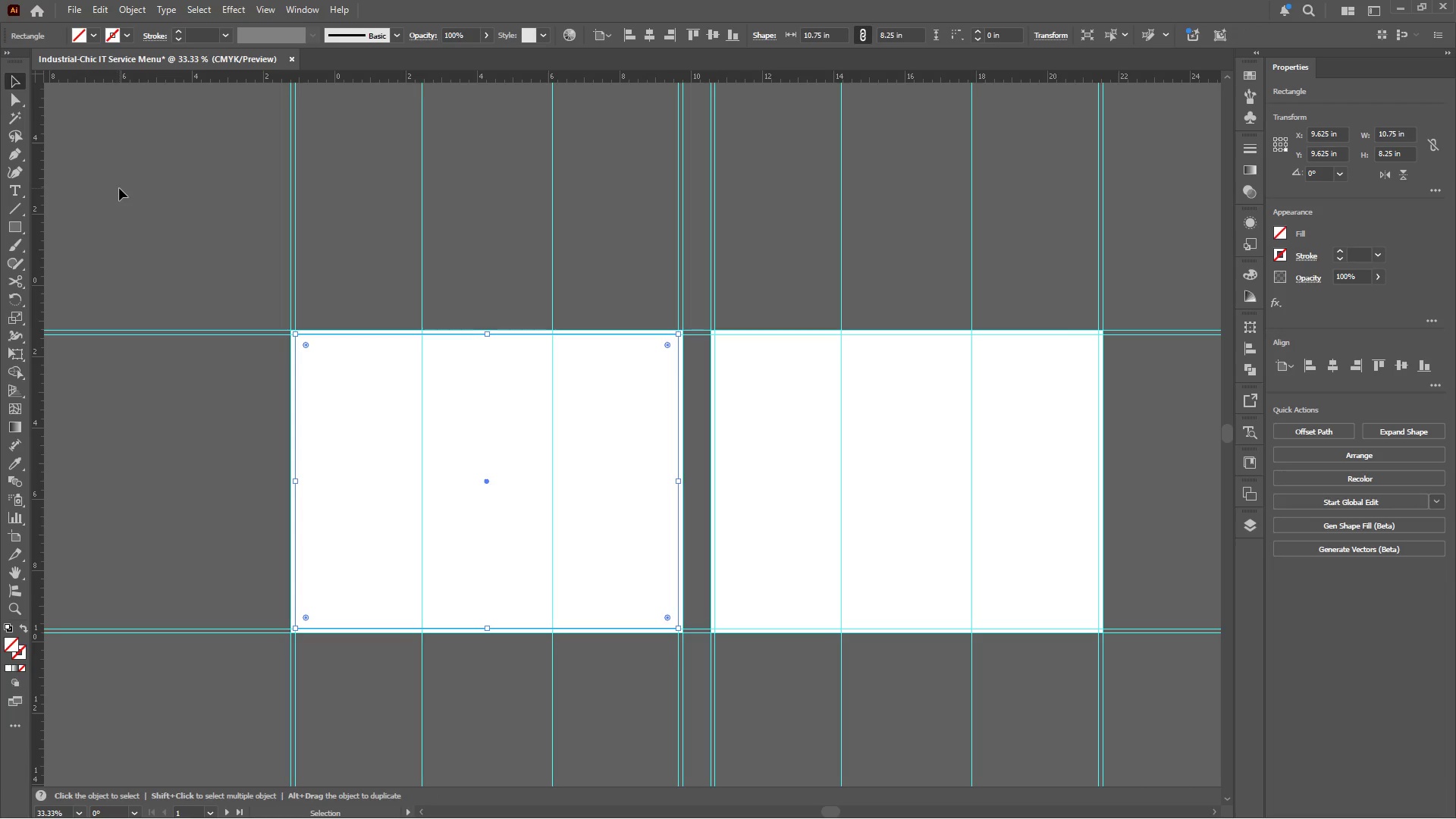 
wait(5.64)
 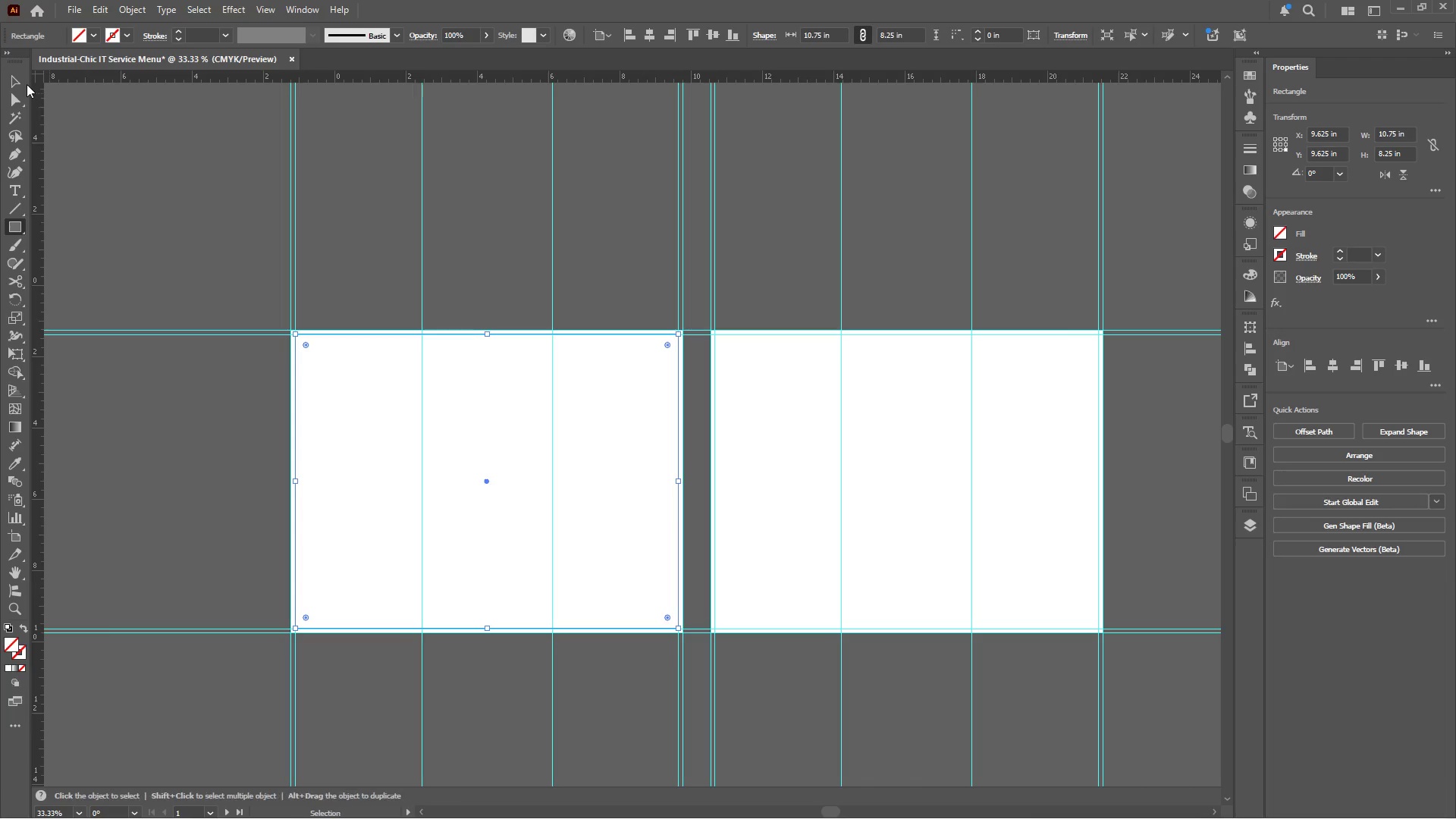 
key(Control+Z)
 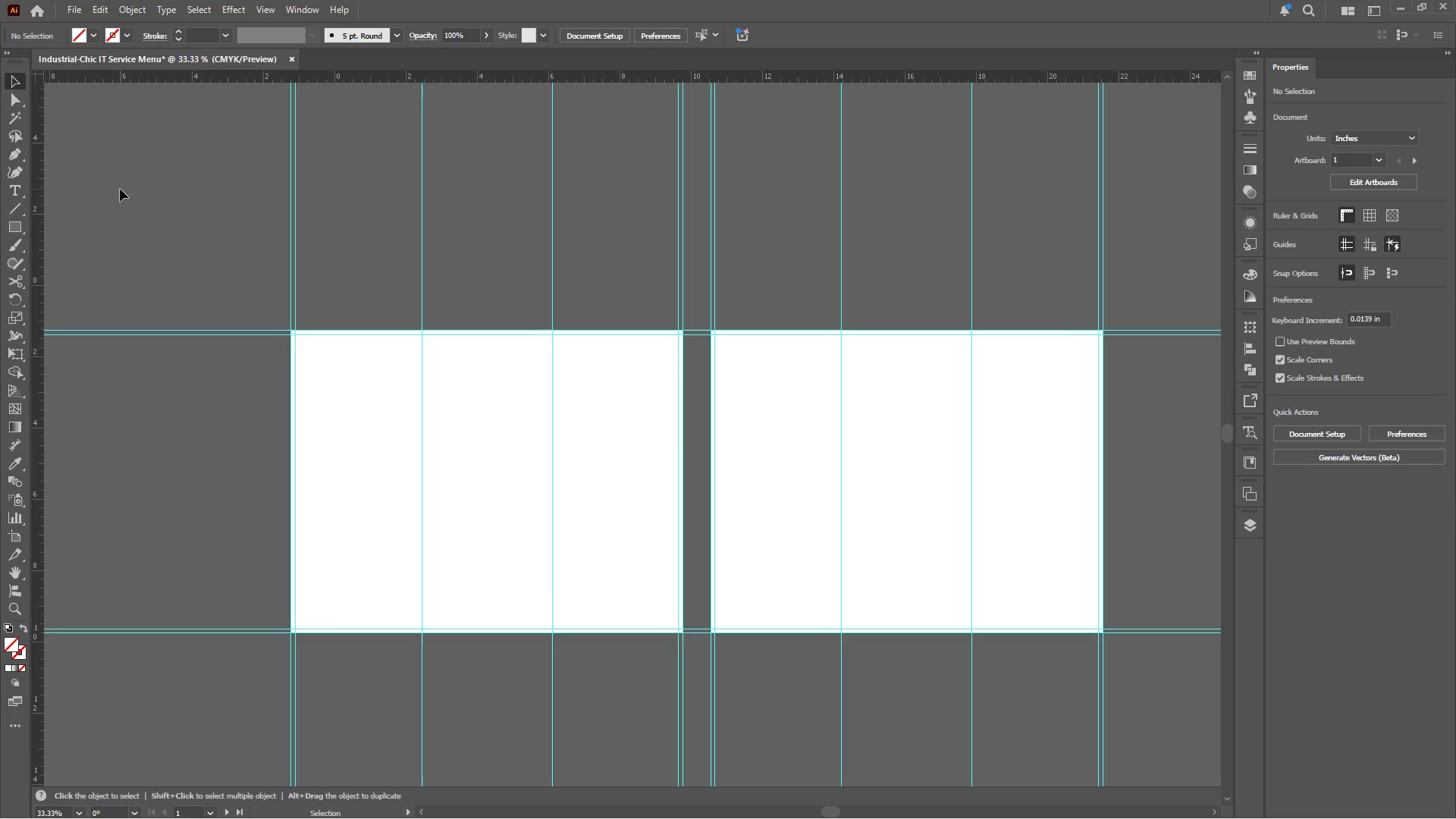 
left_click([120, 189])
 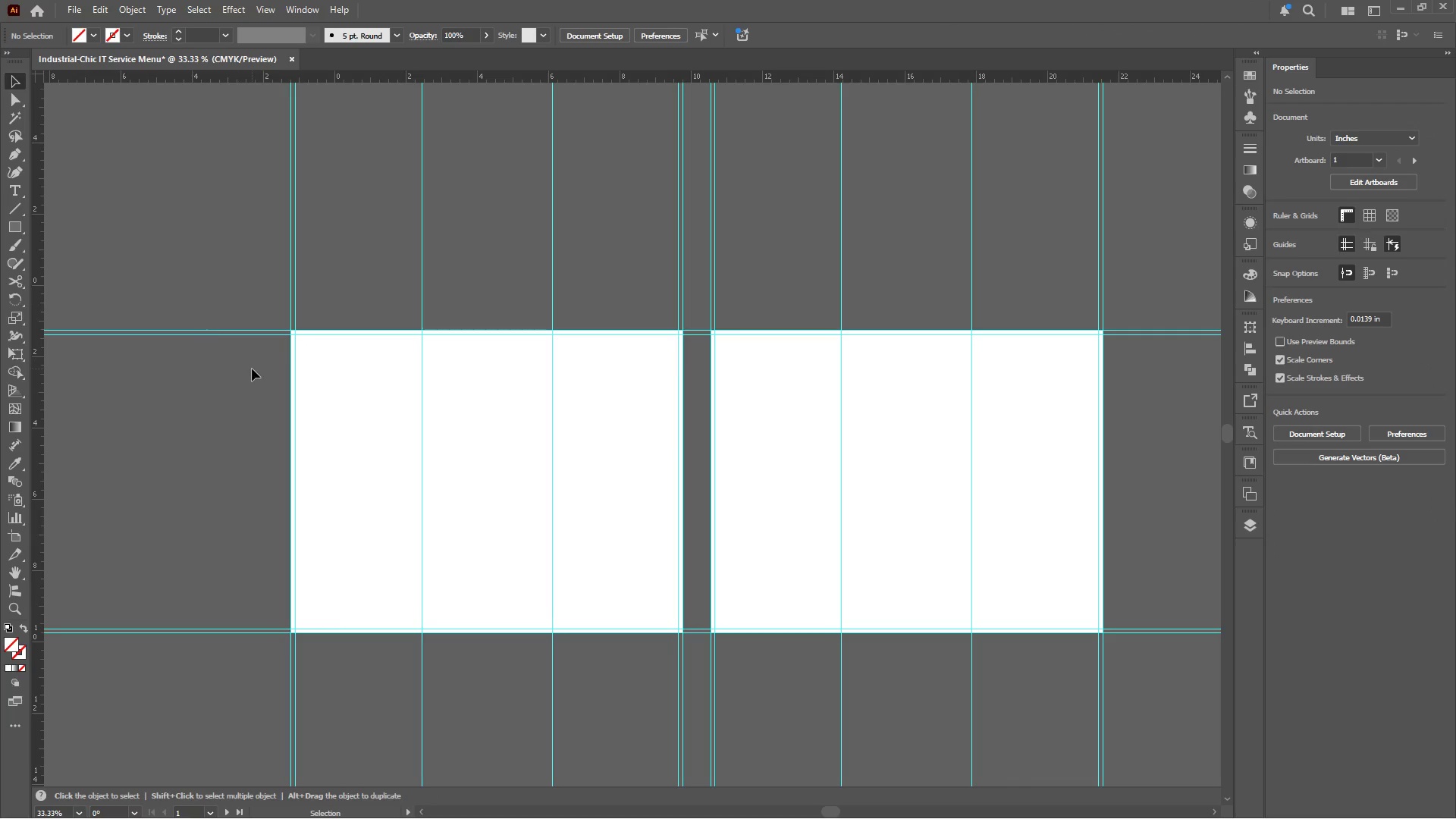 
hold_key(key=AltLeft, duration=0.41)
scroll: coordinate [260, 354], scroll_direction: up, amount: 3.0
 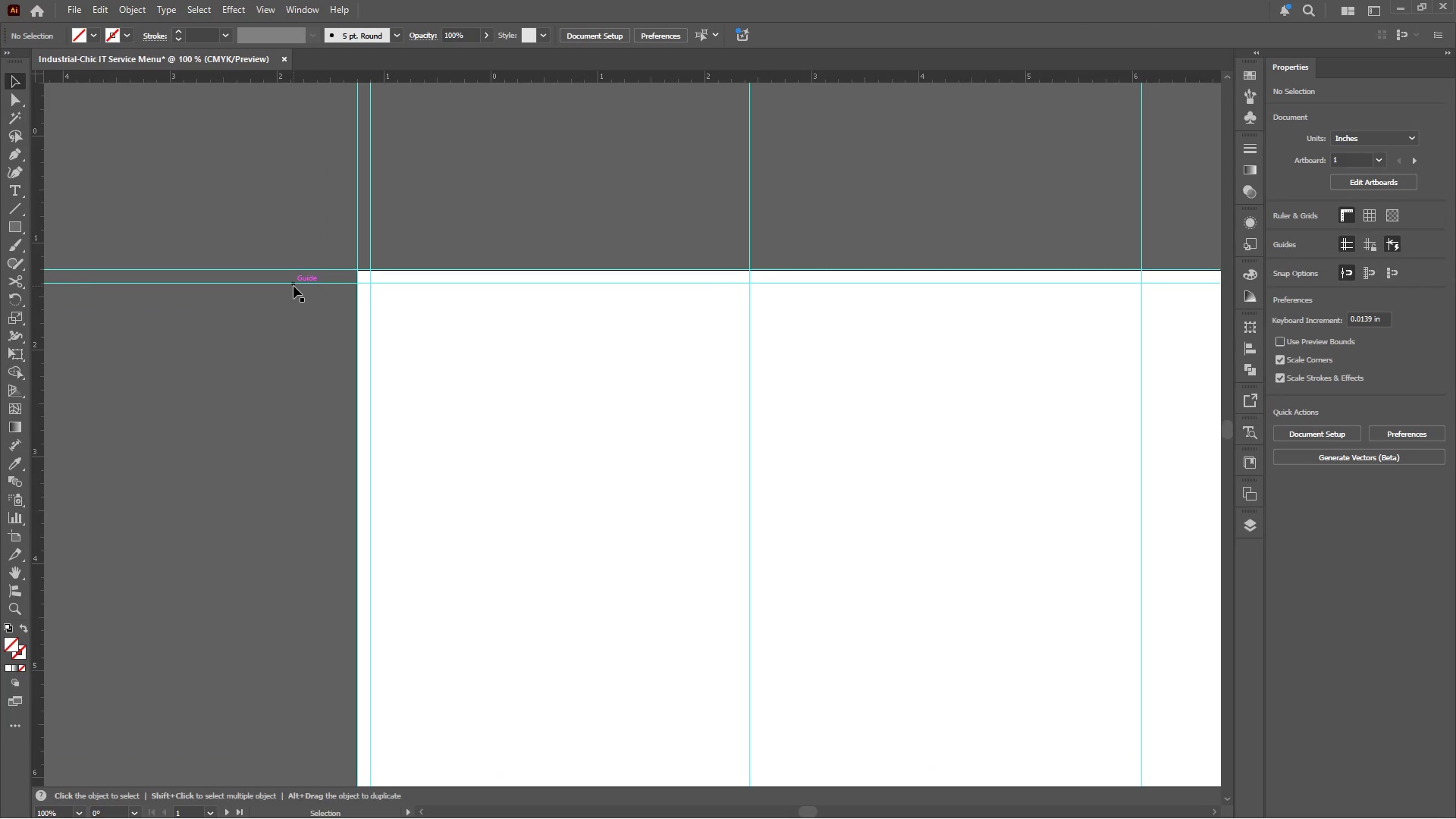 
left_click_drag(start_coordinate=[293, 286], to_coordinate=[291, 359])
 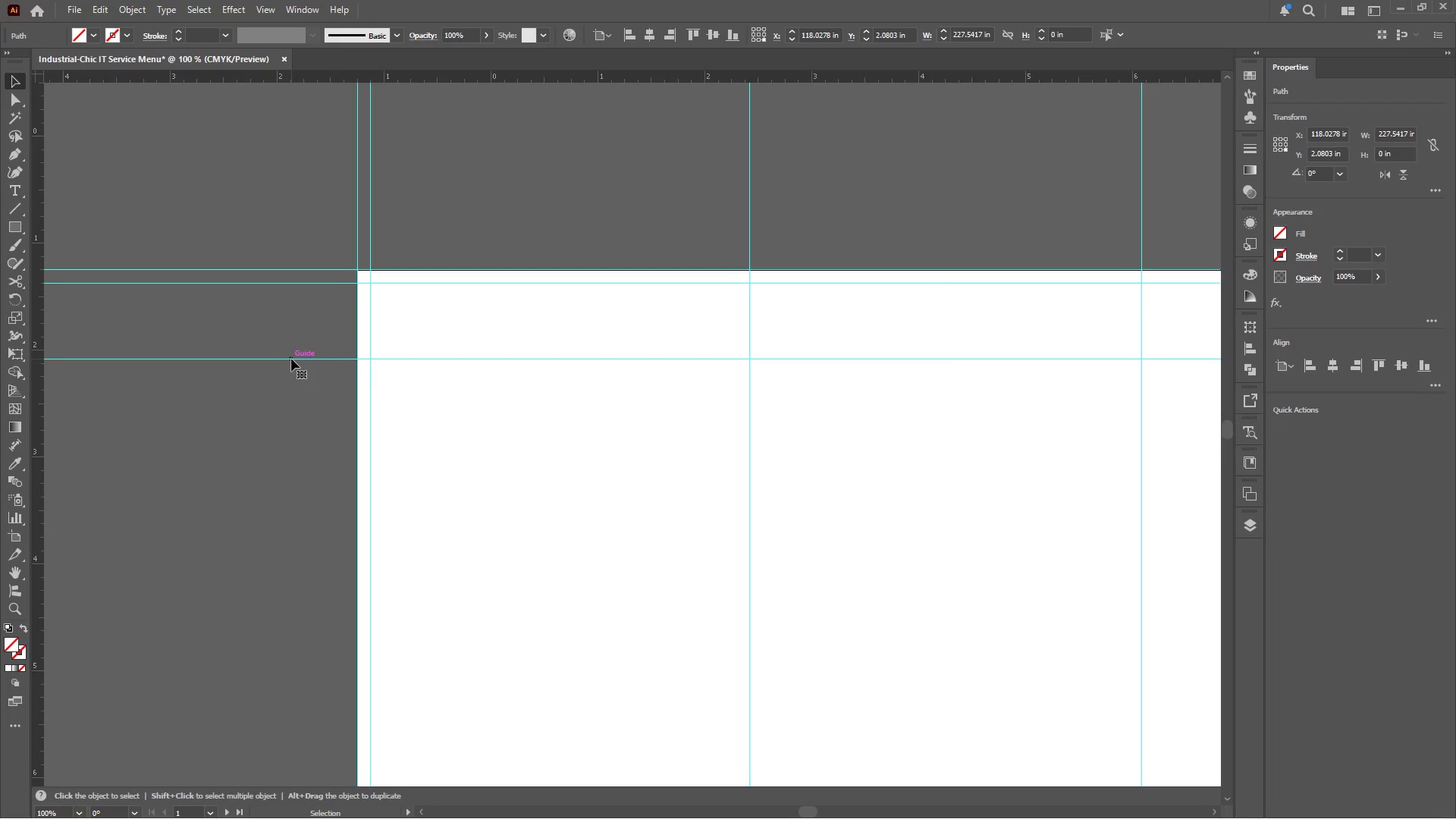 
hold_key(key=AltLeft, duration=1.91)
 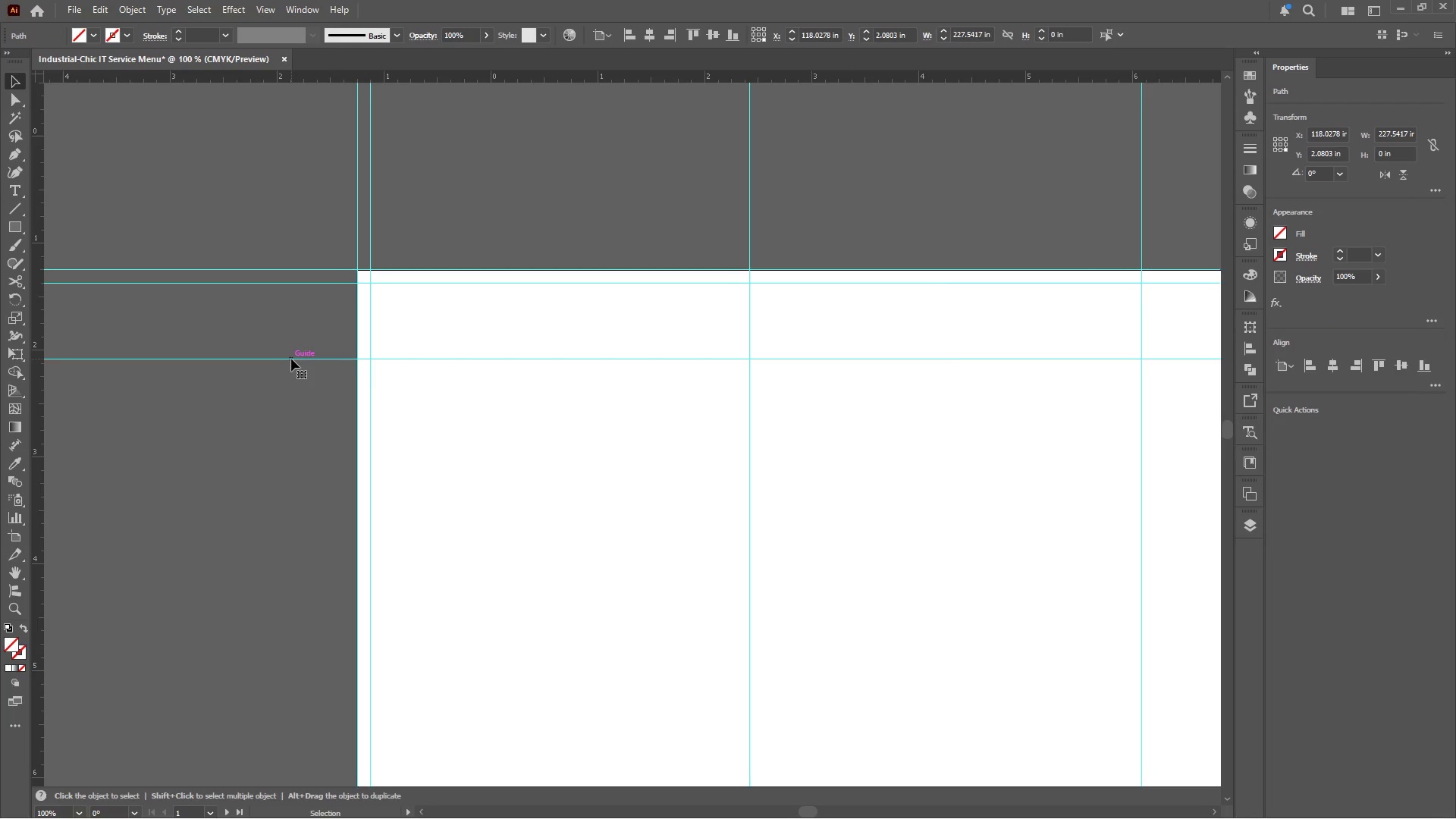 
hold_key(key=ShiftLeft, duration=1.61)
 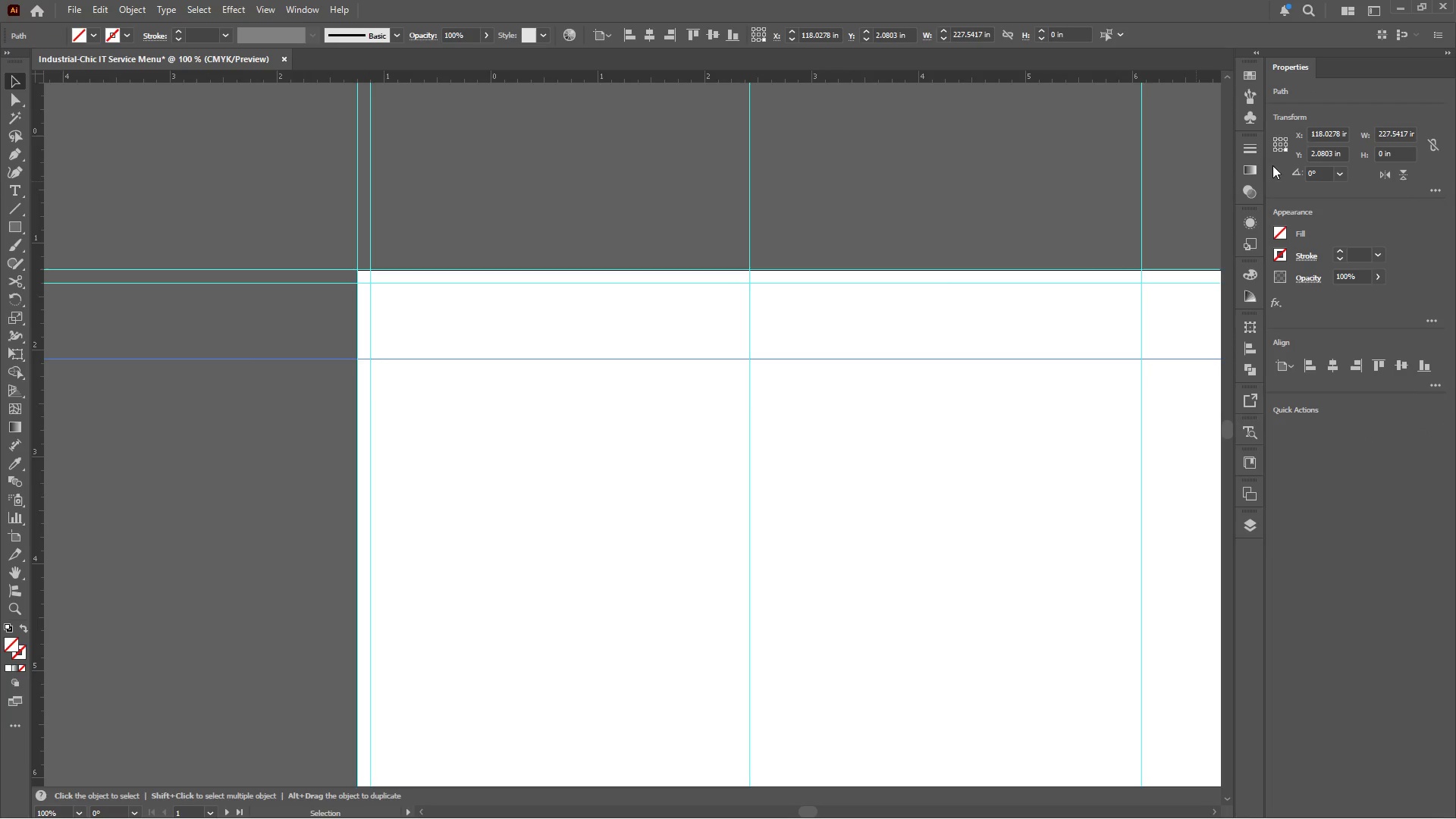 
left_click([1327, 153])
 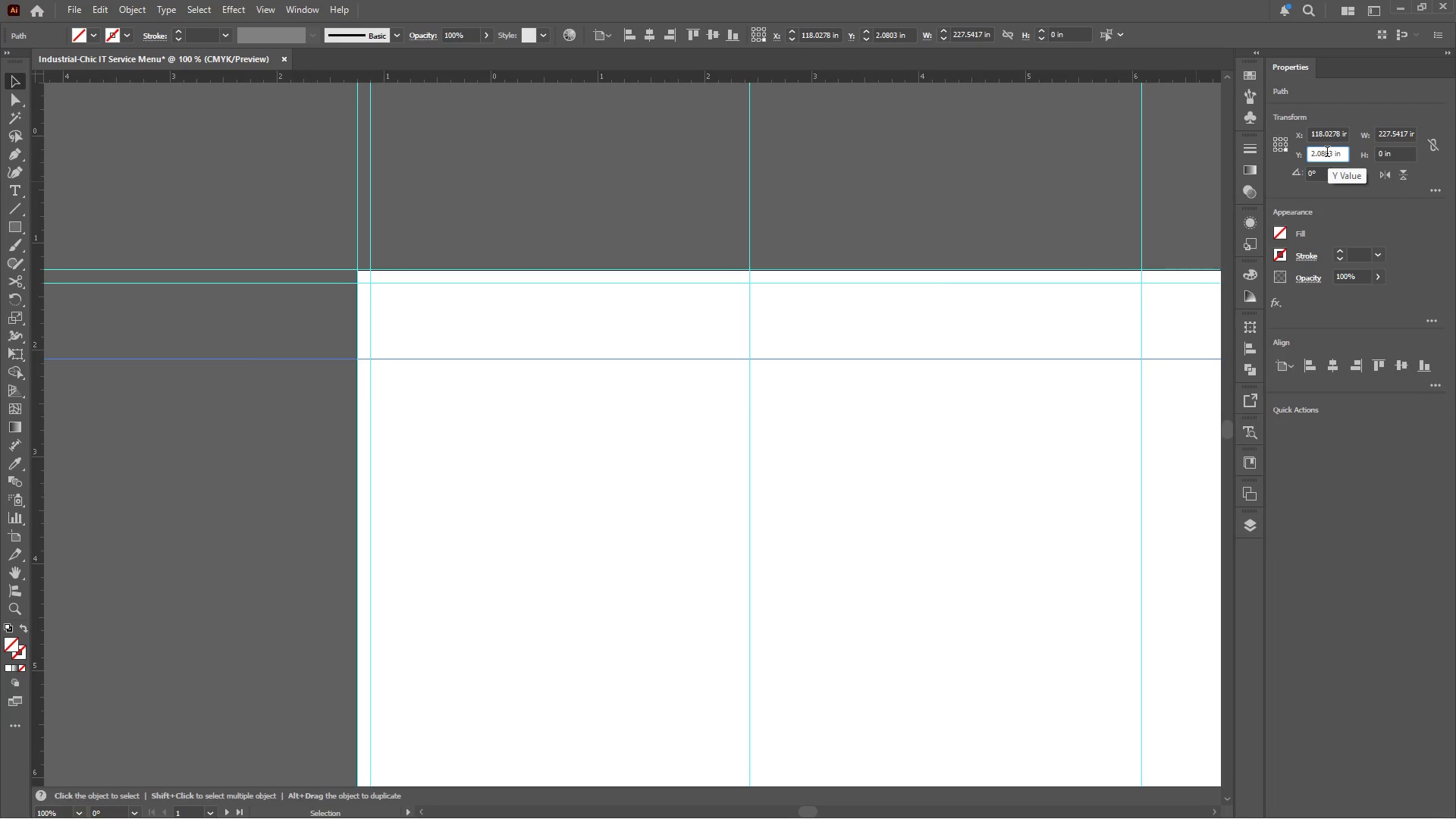 
scroll: coordinate [1327, 153], scroll_direction: down, amount: 2.0
 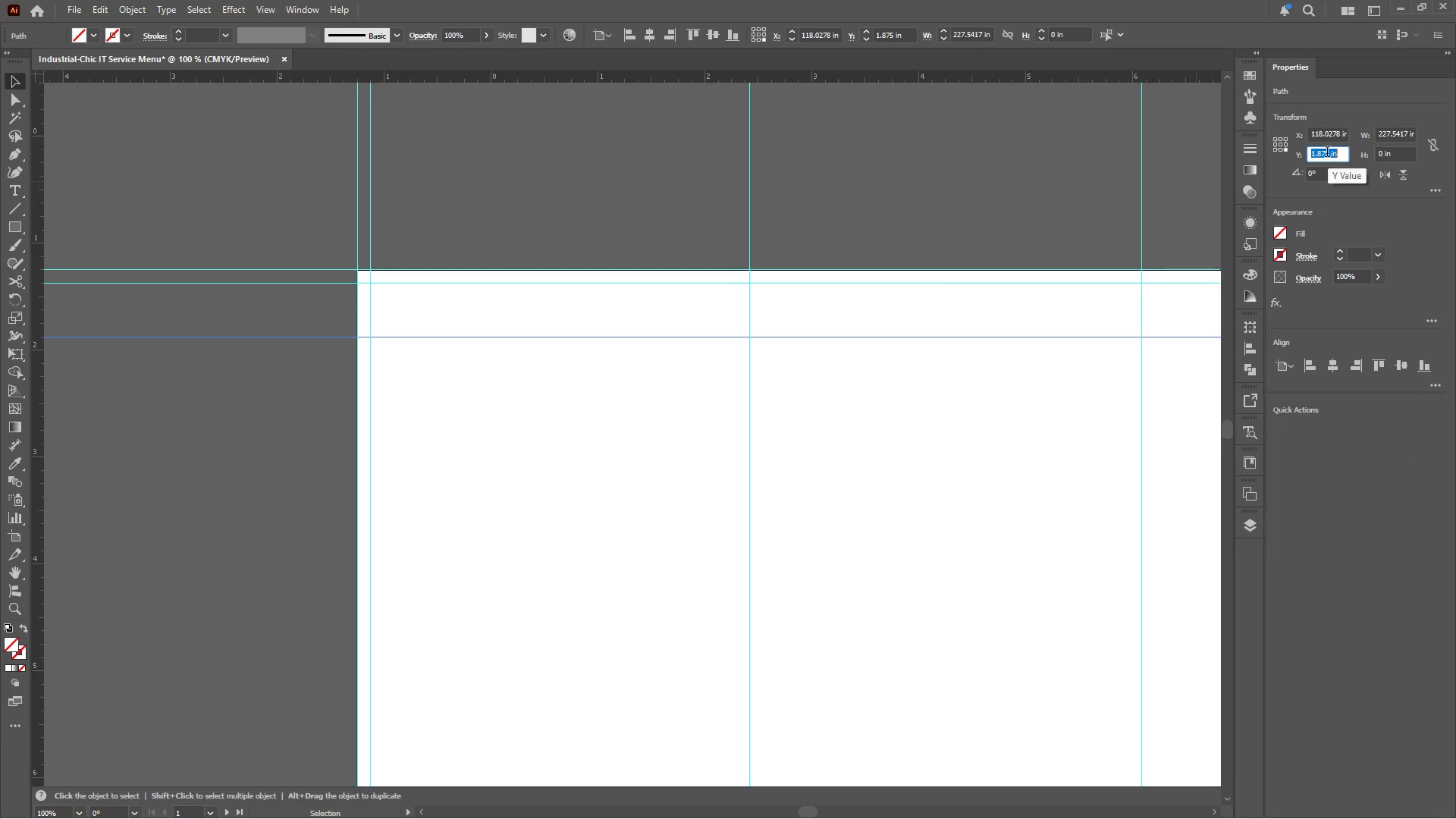 
scroll: coordinate [1327, 153], scroll_direction: up, amount: 1.0
 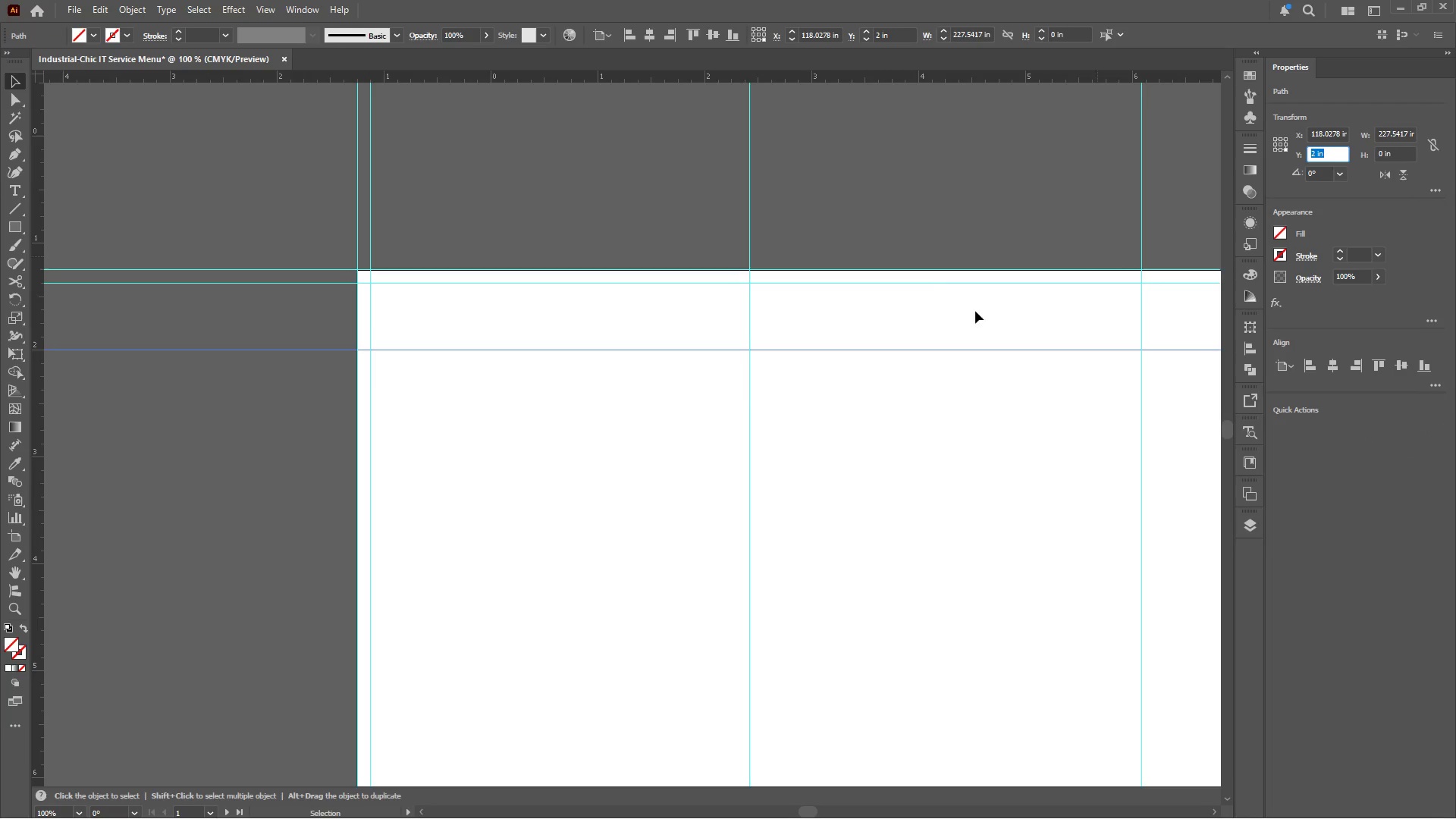 
hold_key(key=AltLeft, duration=0.39)
scroll: coordinate [584, 328], scroll_direction: down, amount: 3.0
 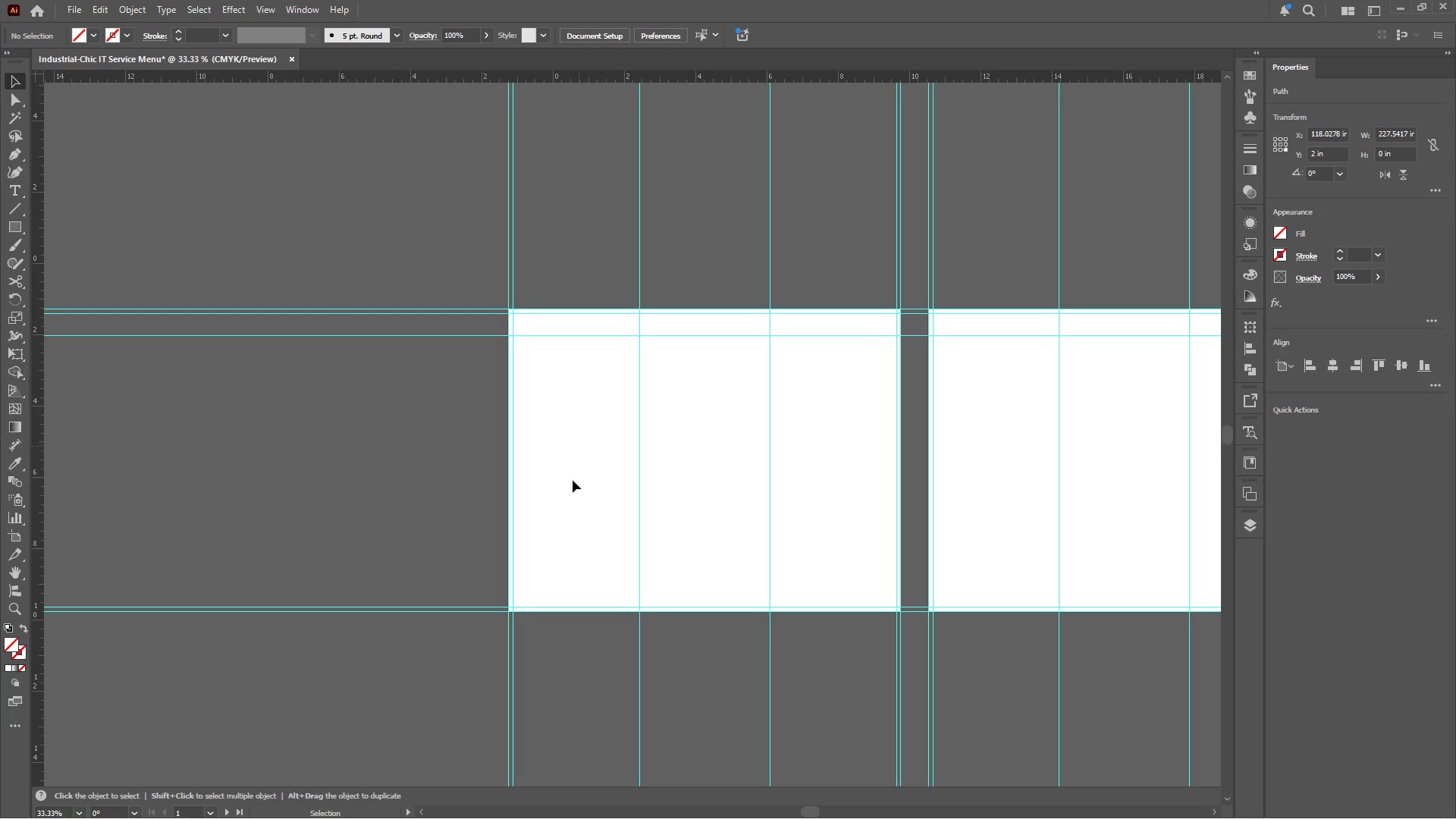 
hold_key(key=AltLeft, duration=0.39)
scroll: coordinate [580, 614], scroll_direction: up, amount: 1.0
 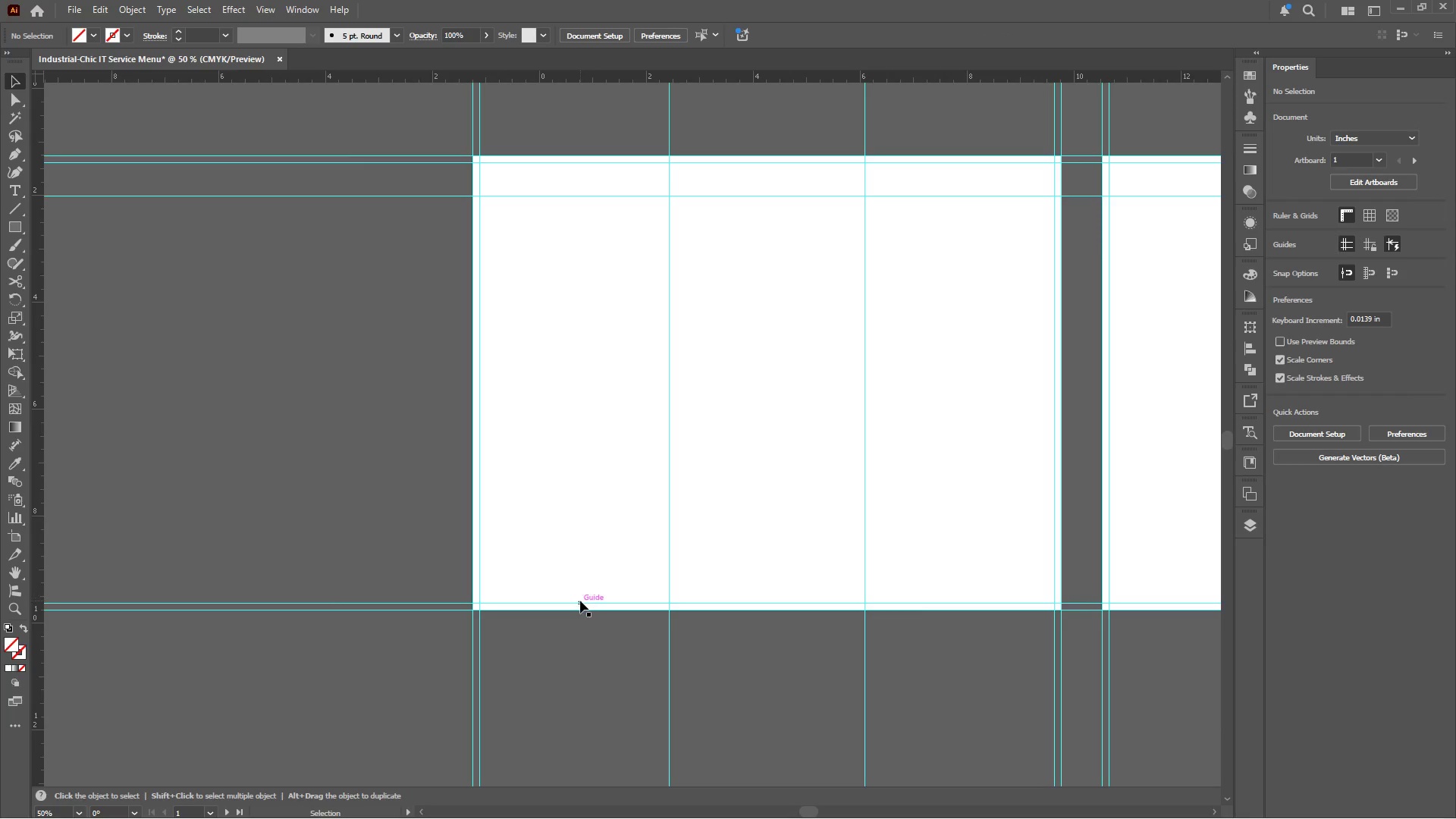 
left_click_drag(start_coordinate=[580, 601], to_coordinate=[586, 561])
 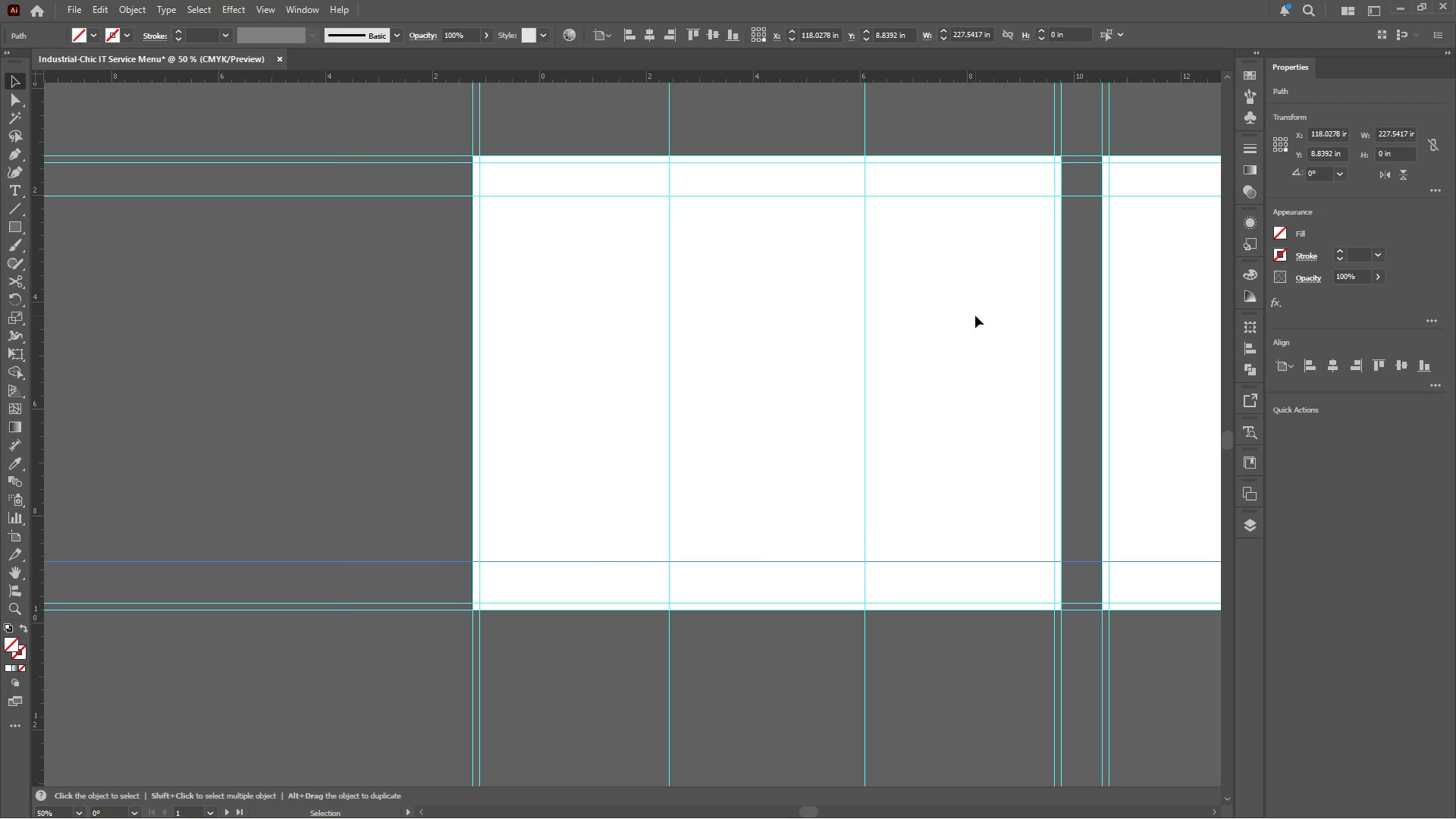 
hold_key(key=AltLeft, duration=1.2)
 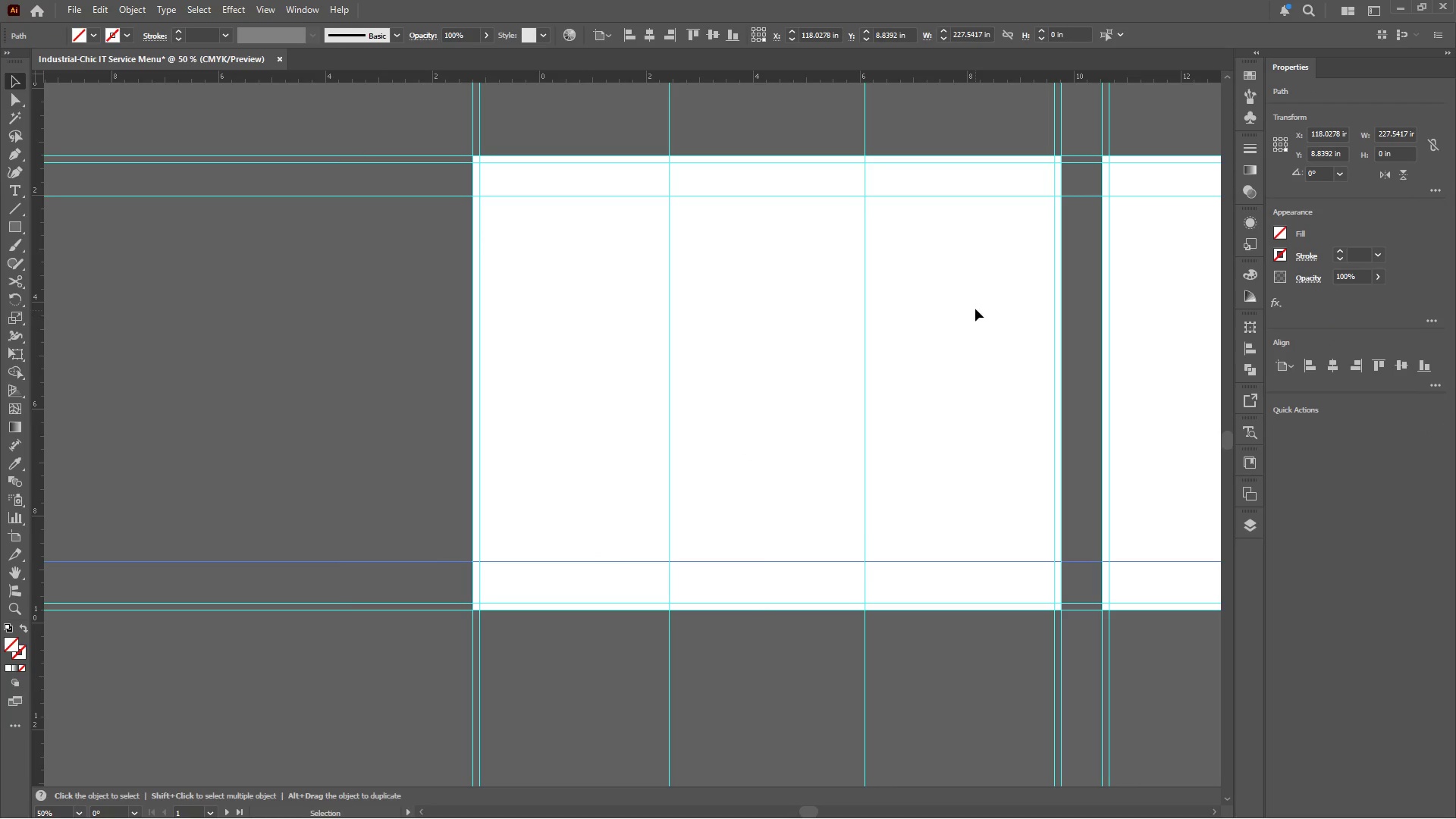 
hold_key(key=ShiftLeft, duration=1.03)
 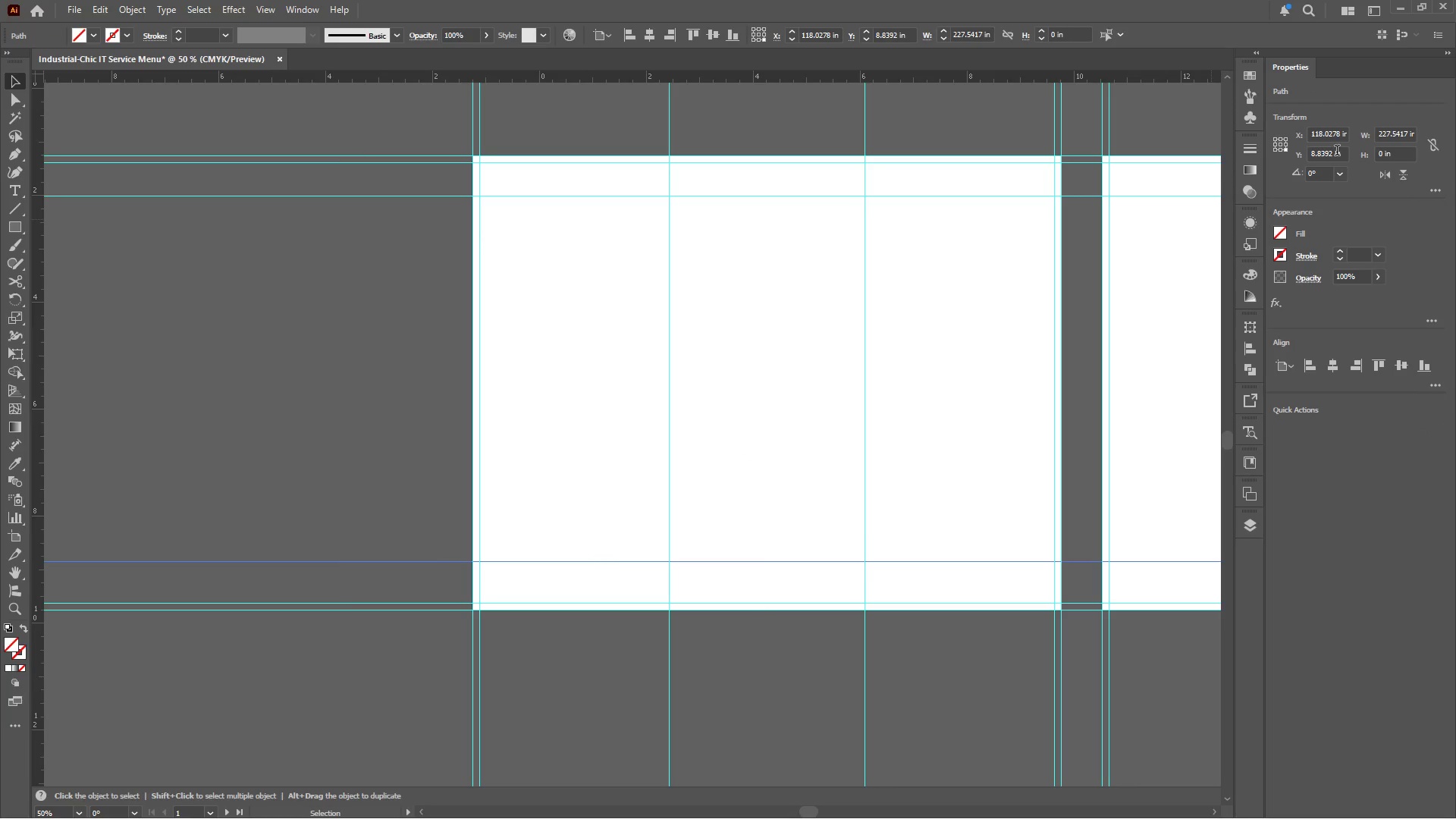 
left_click([1332, 153])
 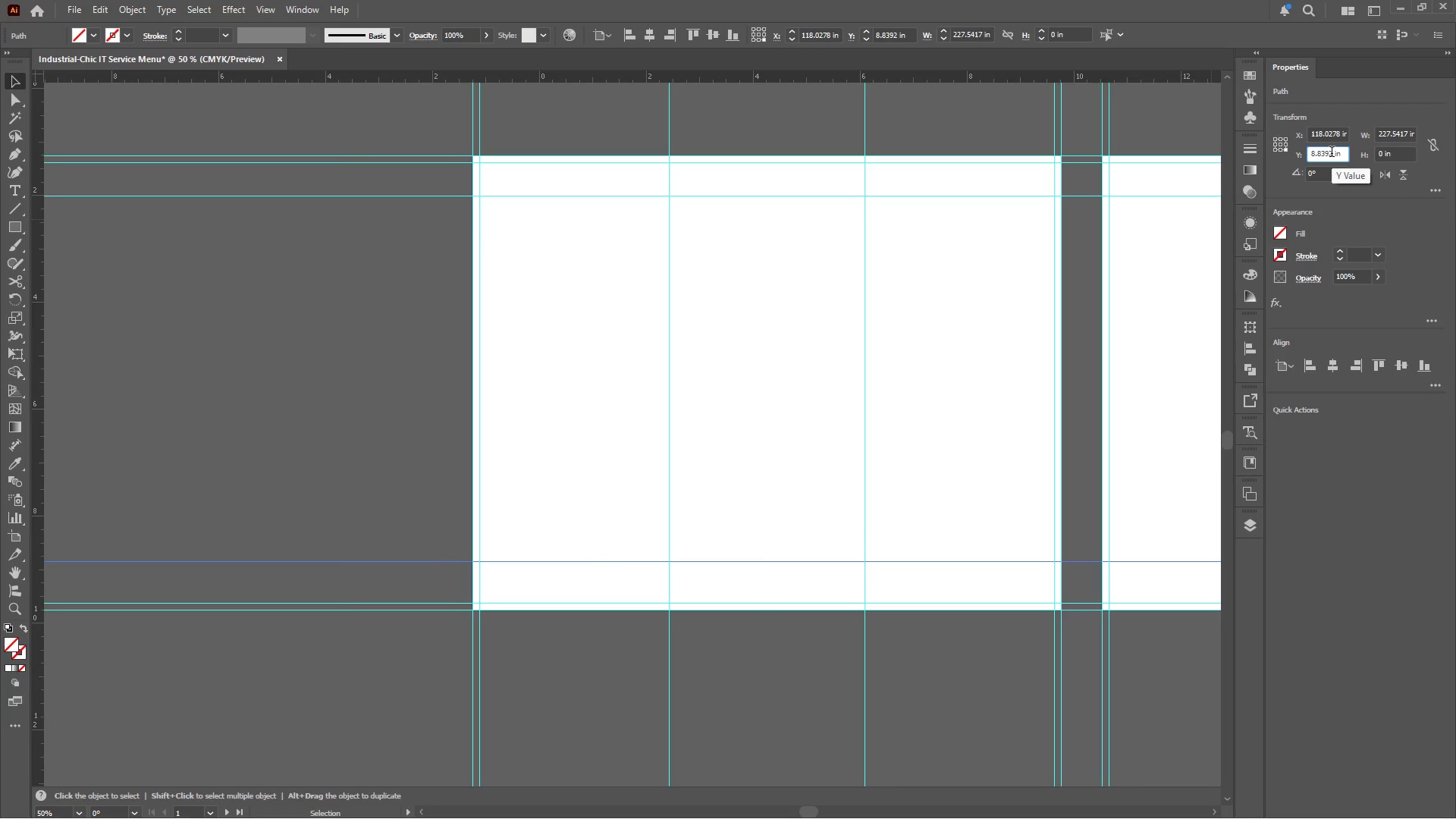 
scroll: coordinate [1332, 153], scroll_direction: down, amount: 1.0
 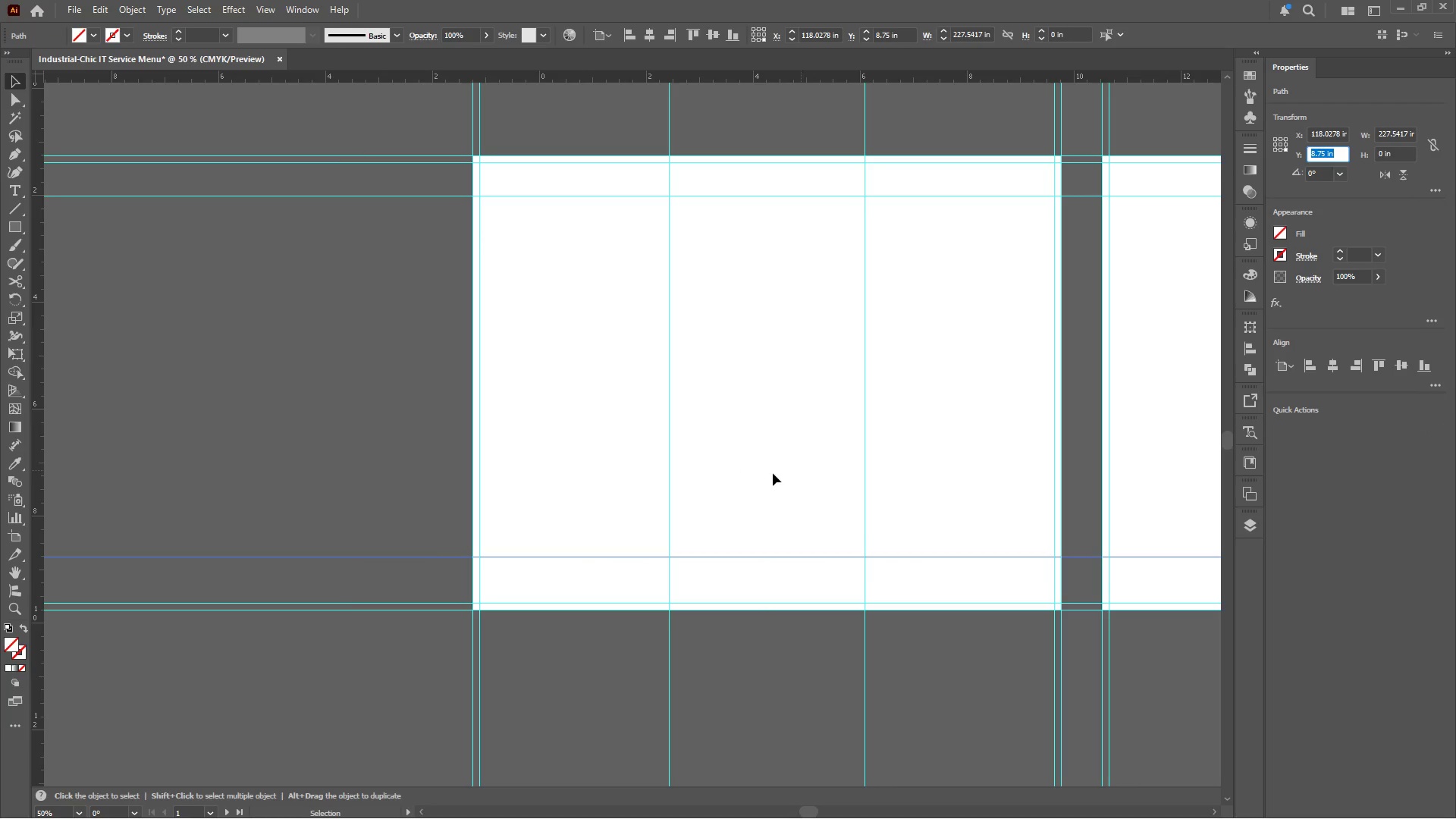 
key(Control+Z)
 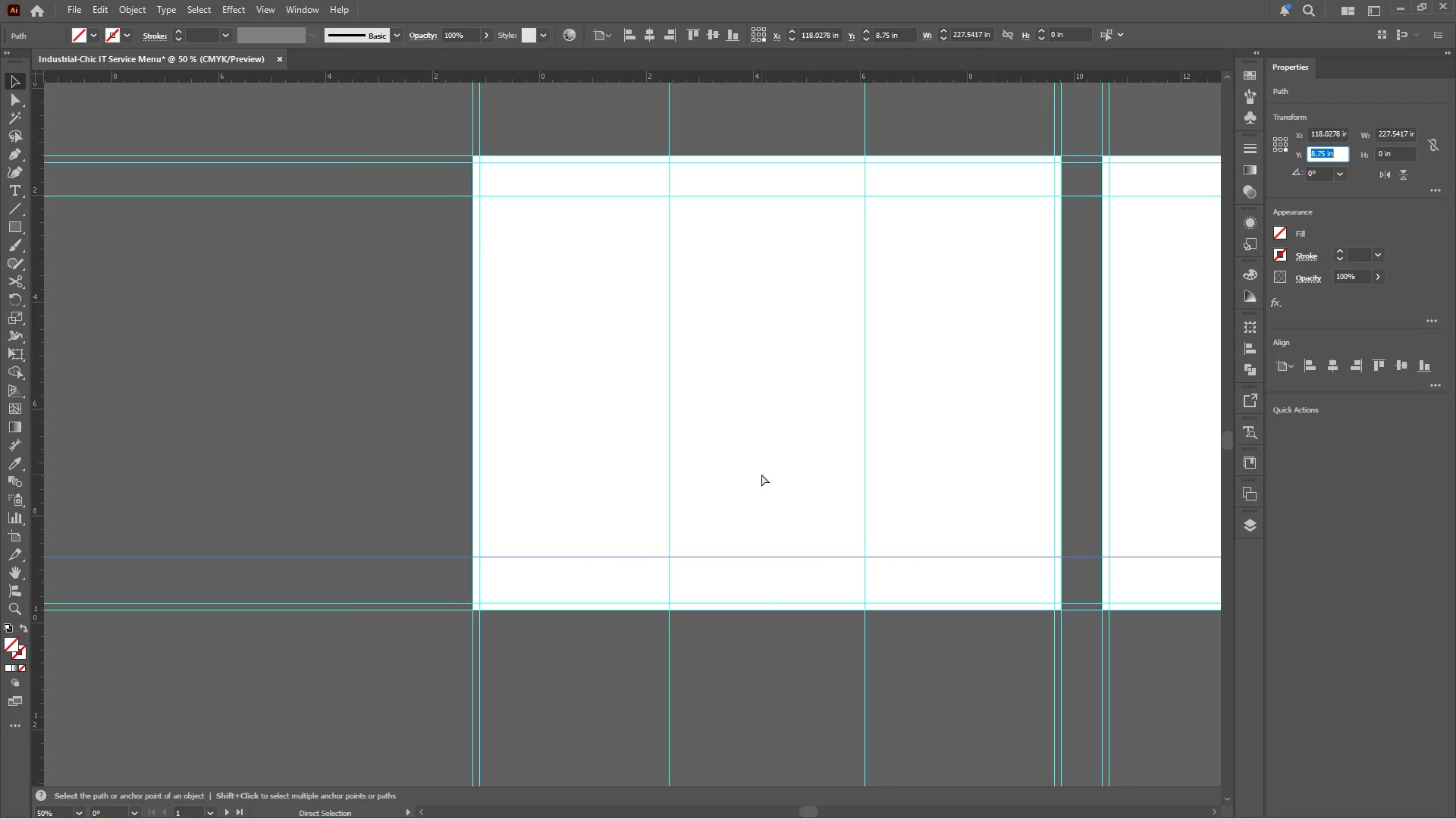 
key(Control+Z)
 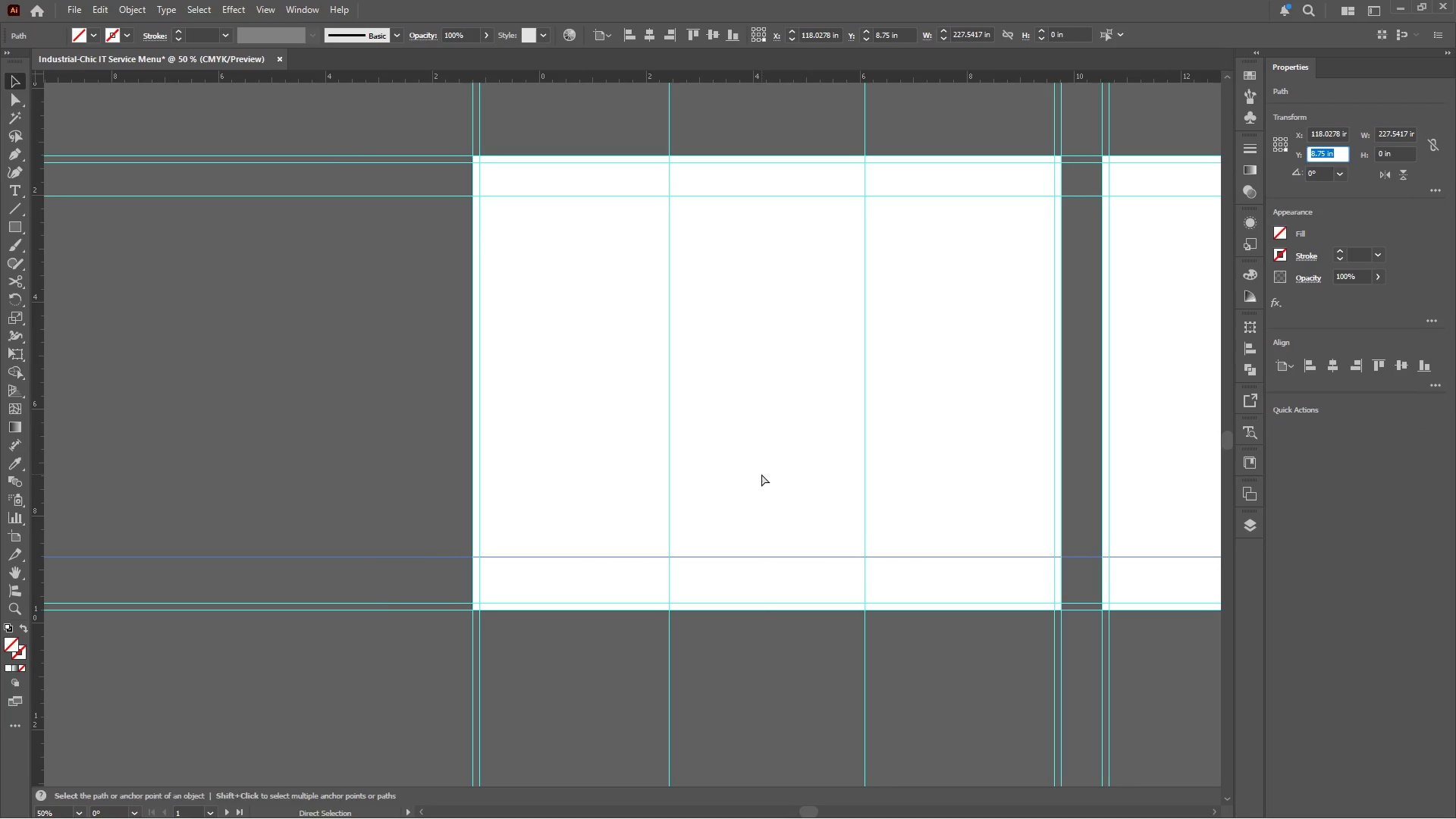 
left_click([761, 473])
 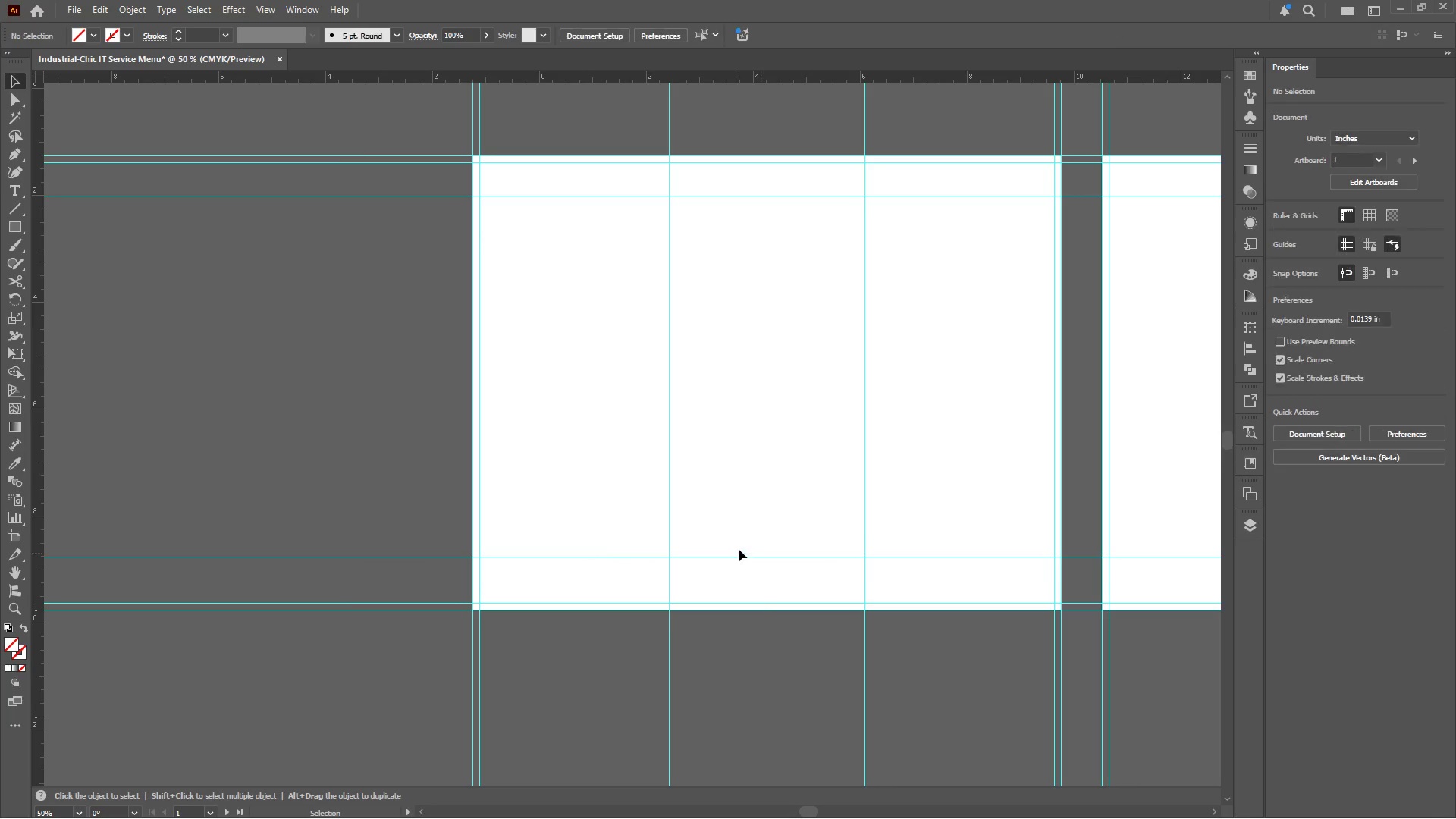 
left_click_drag(start_coordinate=[745, 533], to_coordinate=[725, 576])
 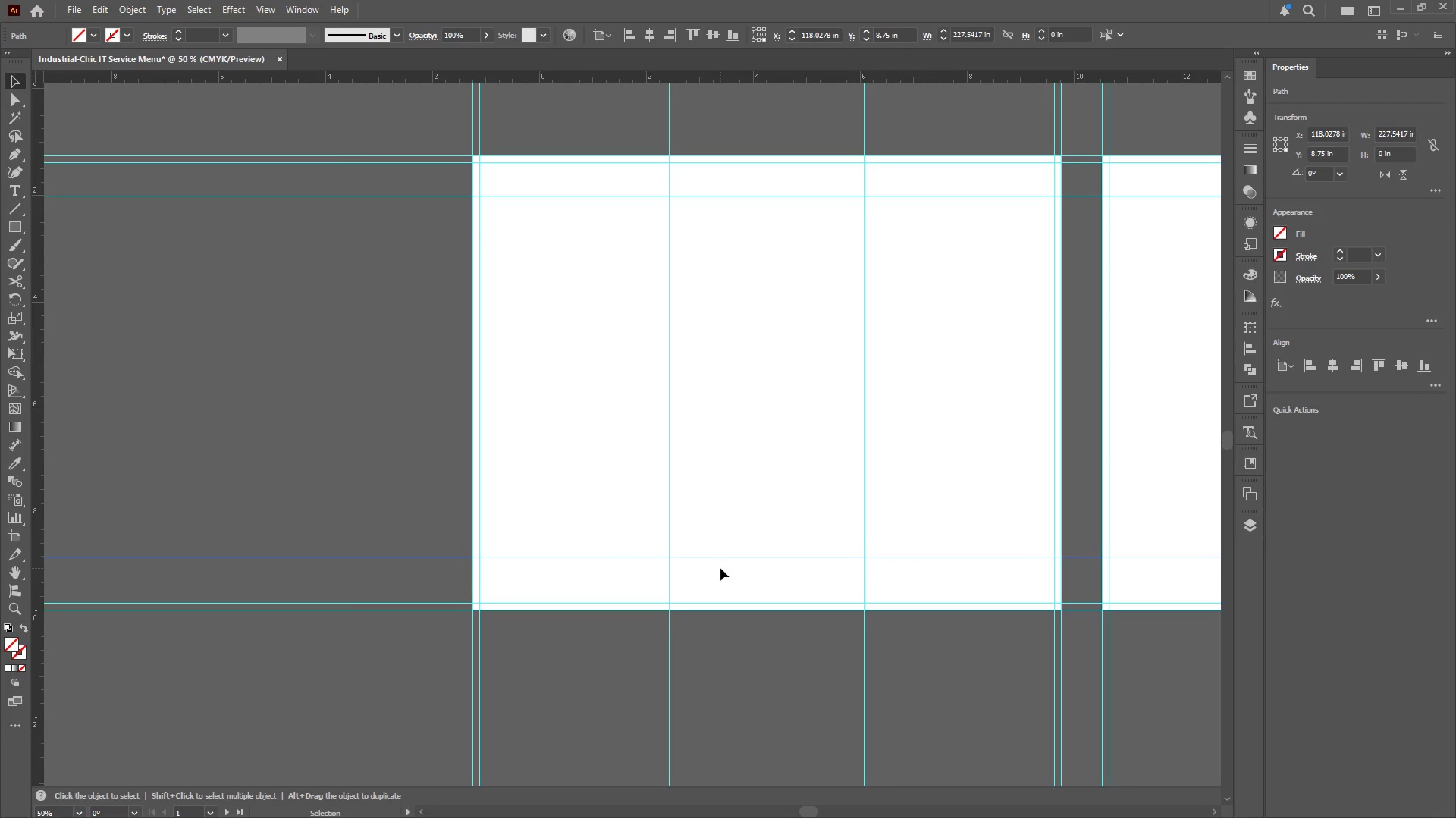 
key(Delete)
 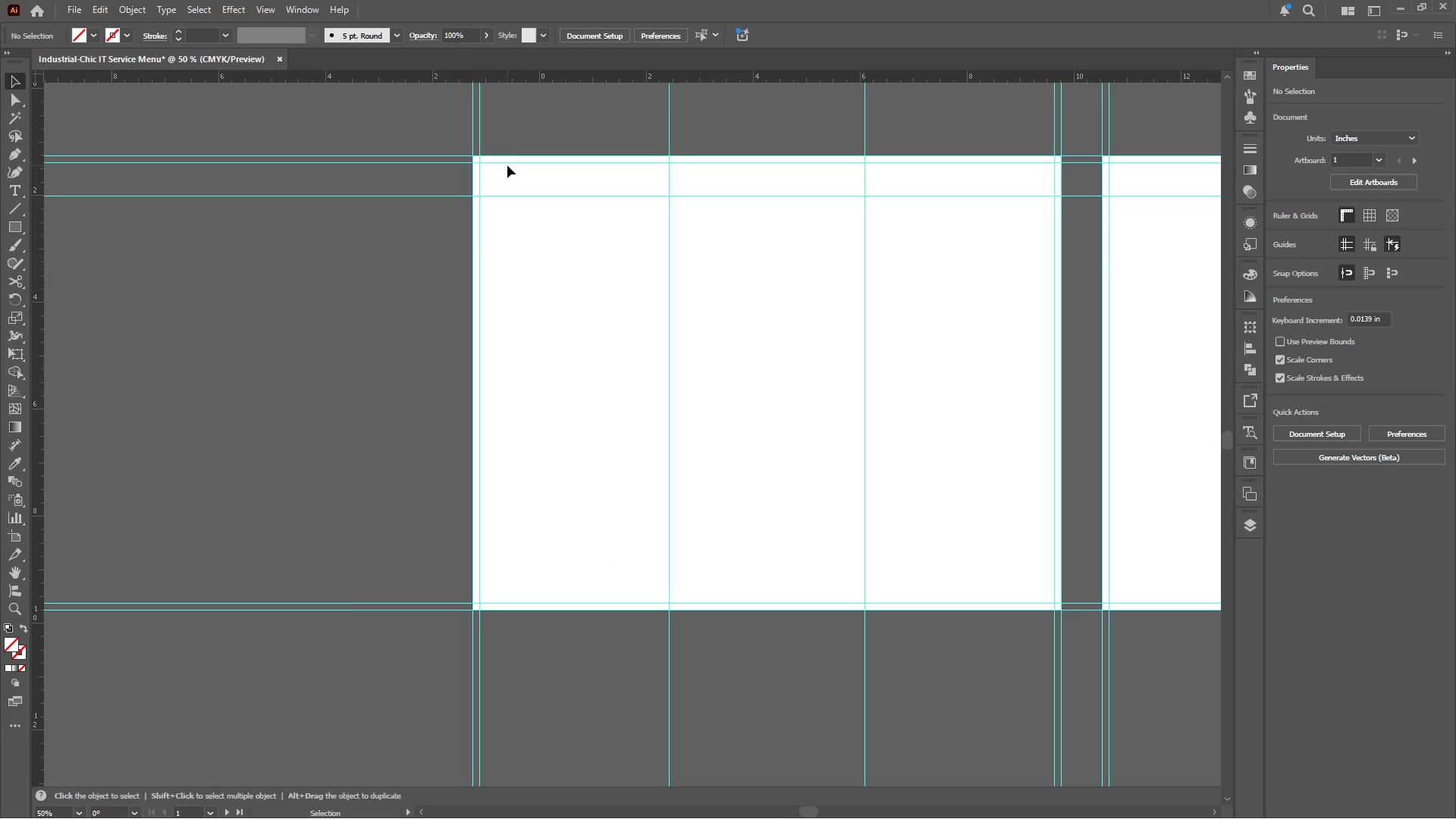 
left_click([508, 160])
 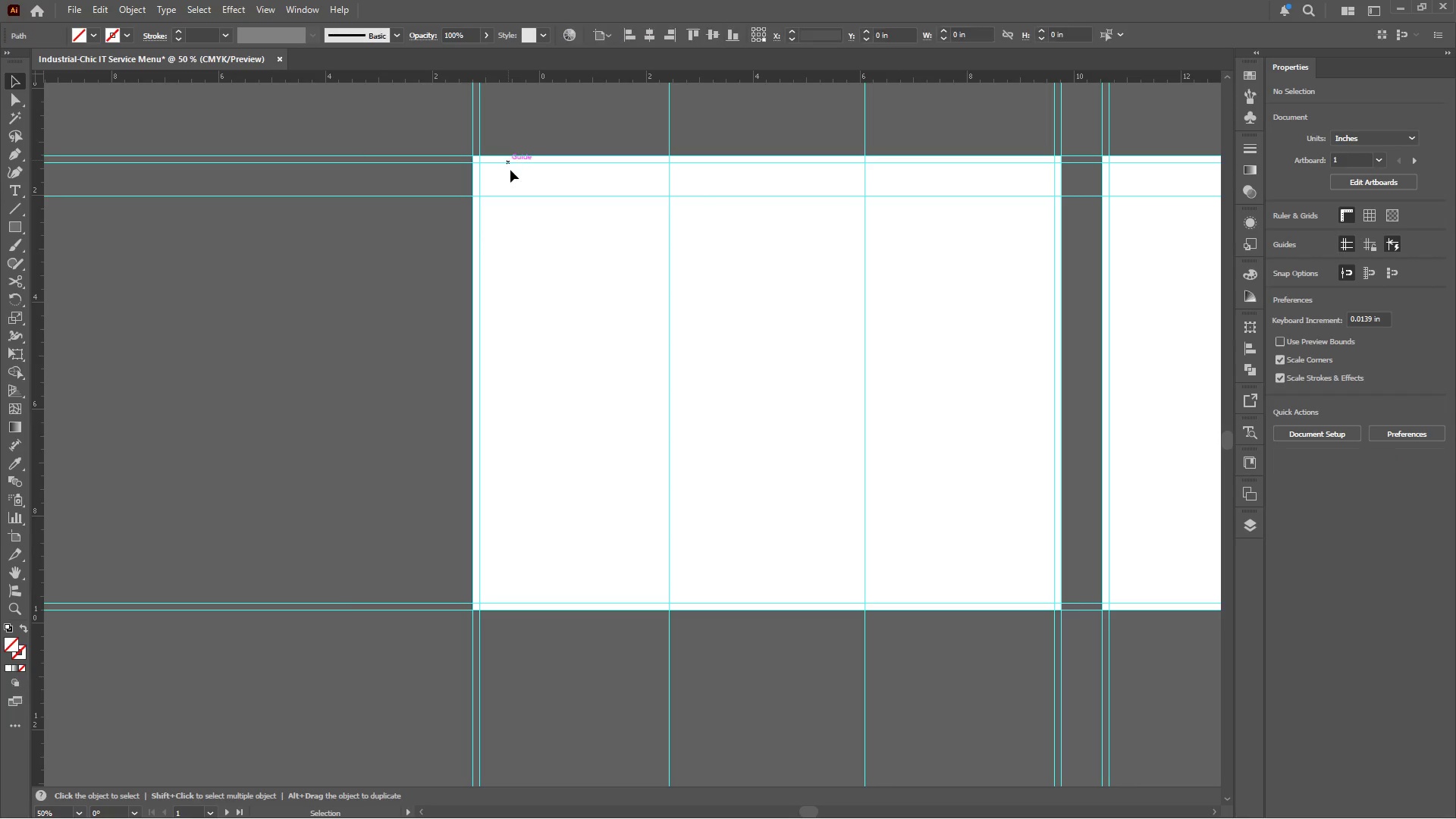 
hold_key(key=ShiftLeft, duration=1.59)
left_click([510, 194])
 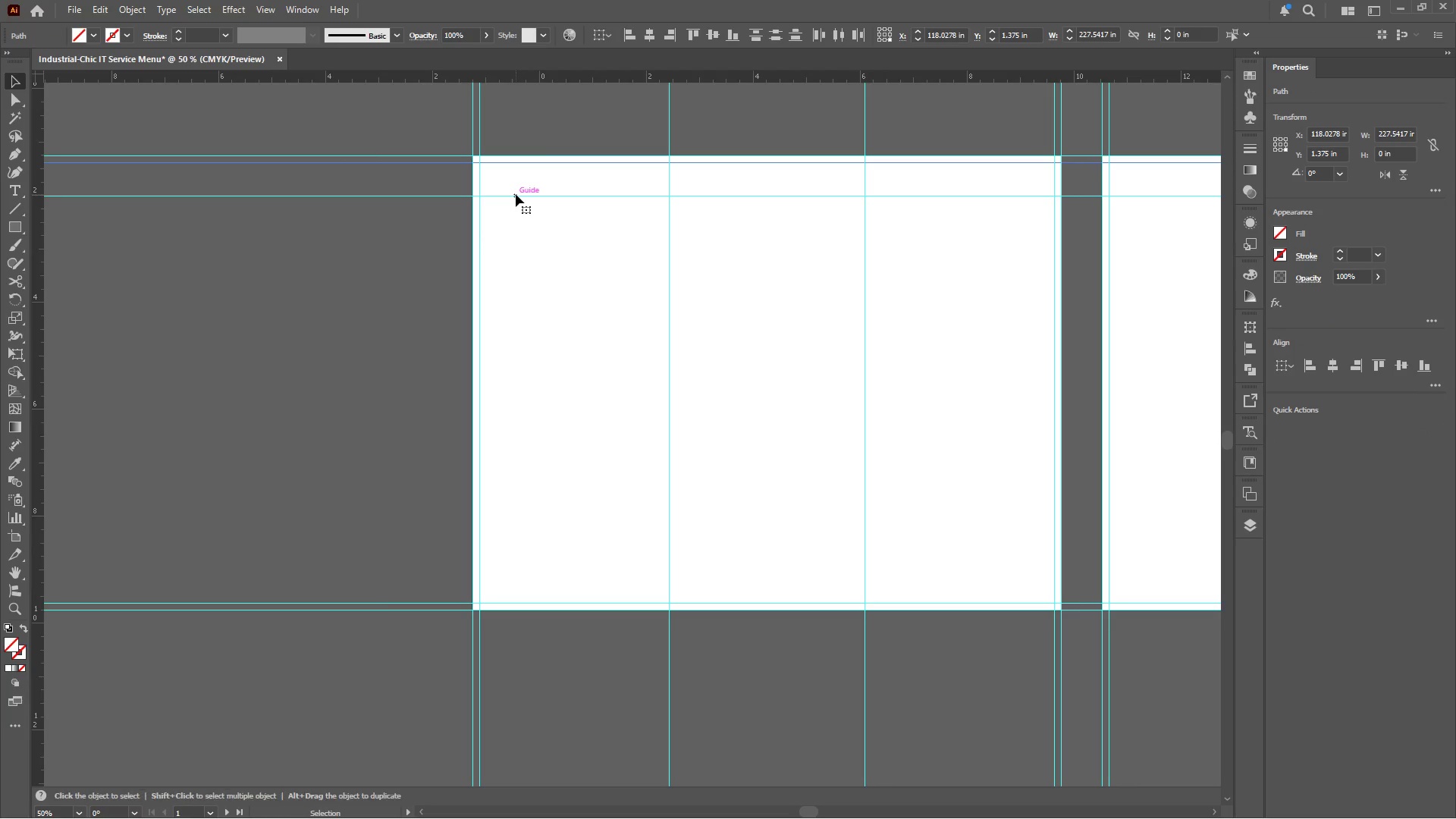 
hold_key(key=AltLeft, duration=2.77)
left_click_drag(start_coordinate=[516, 194], to_coordinate=[519, 603])
 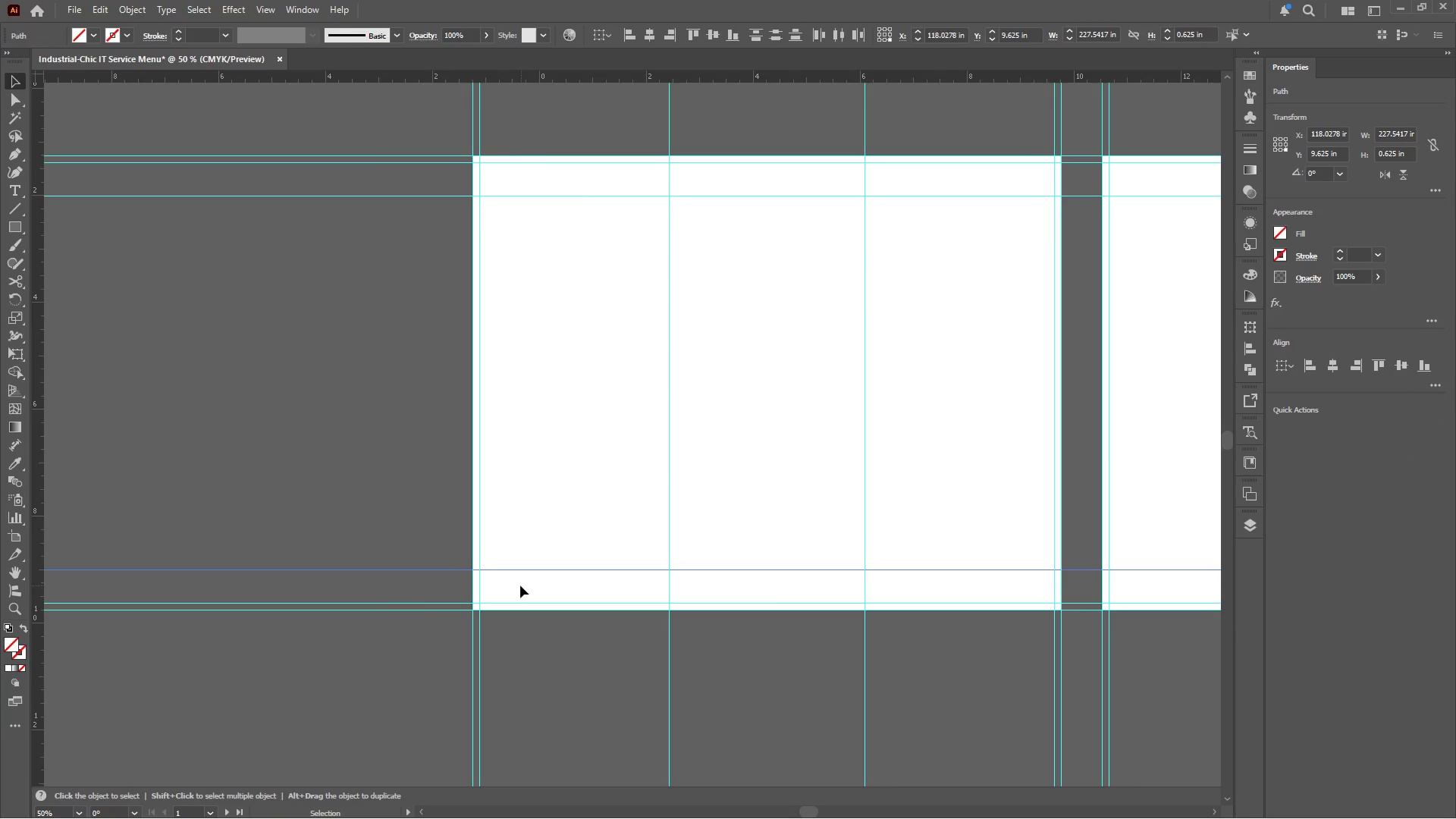 
hold_key(key=ShiftLeft, duration=2.39)
 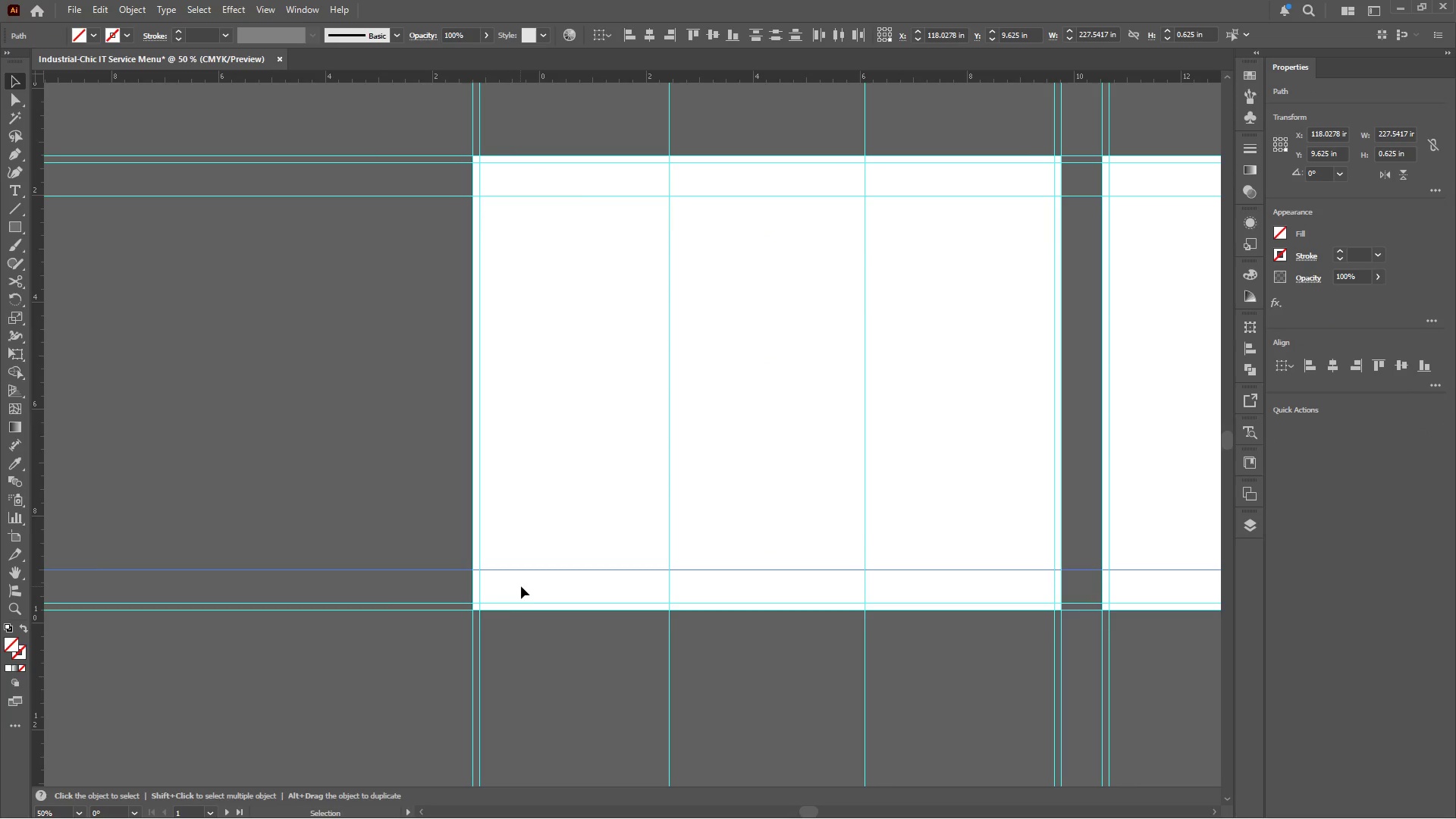 
left_click([521, 585])
 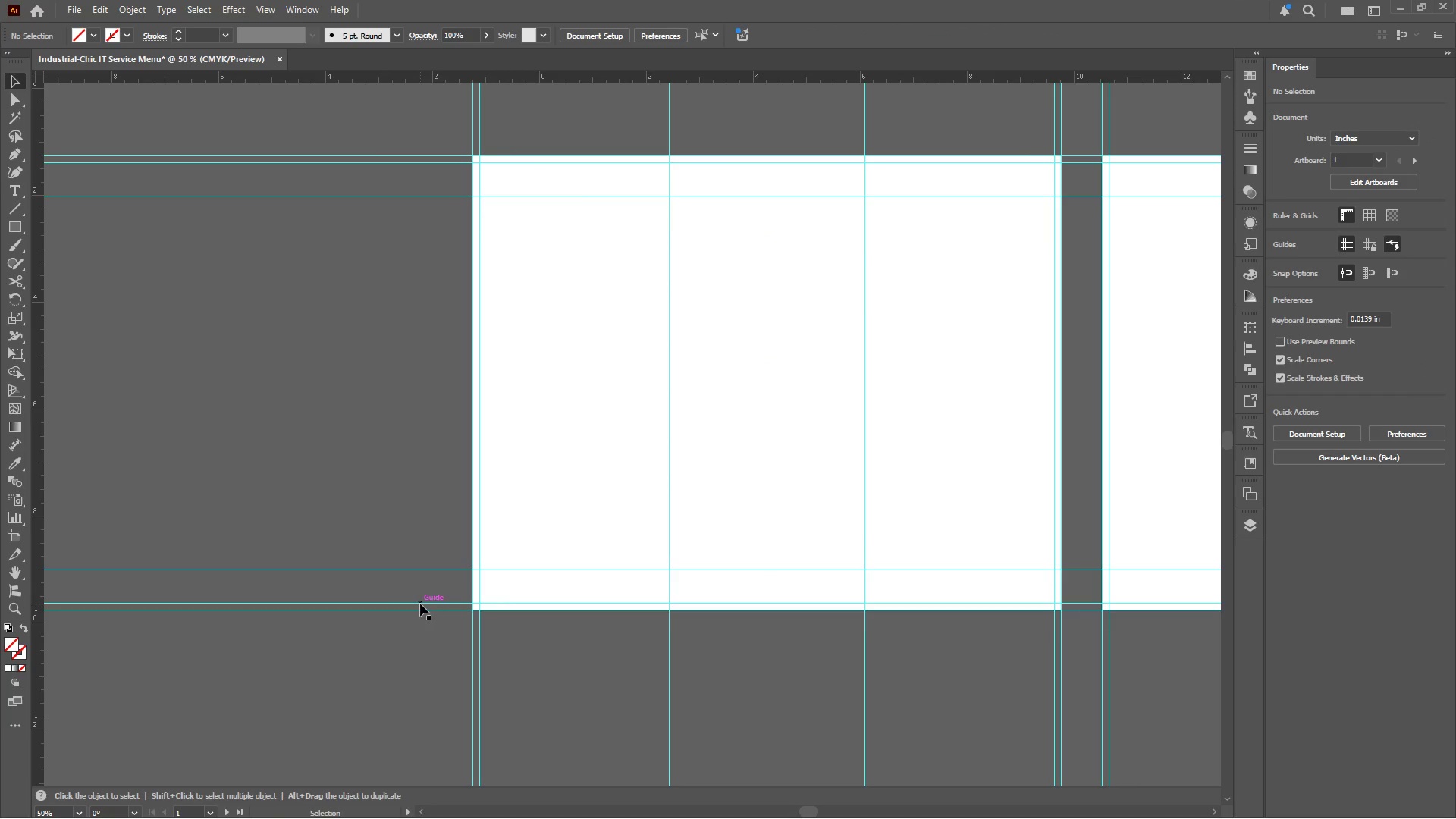 
left_click([420, 603])
 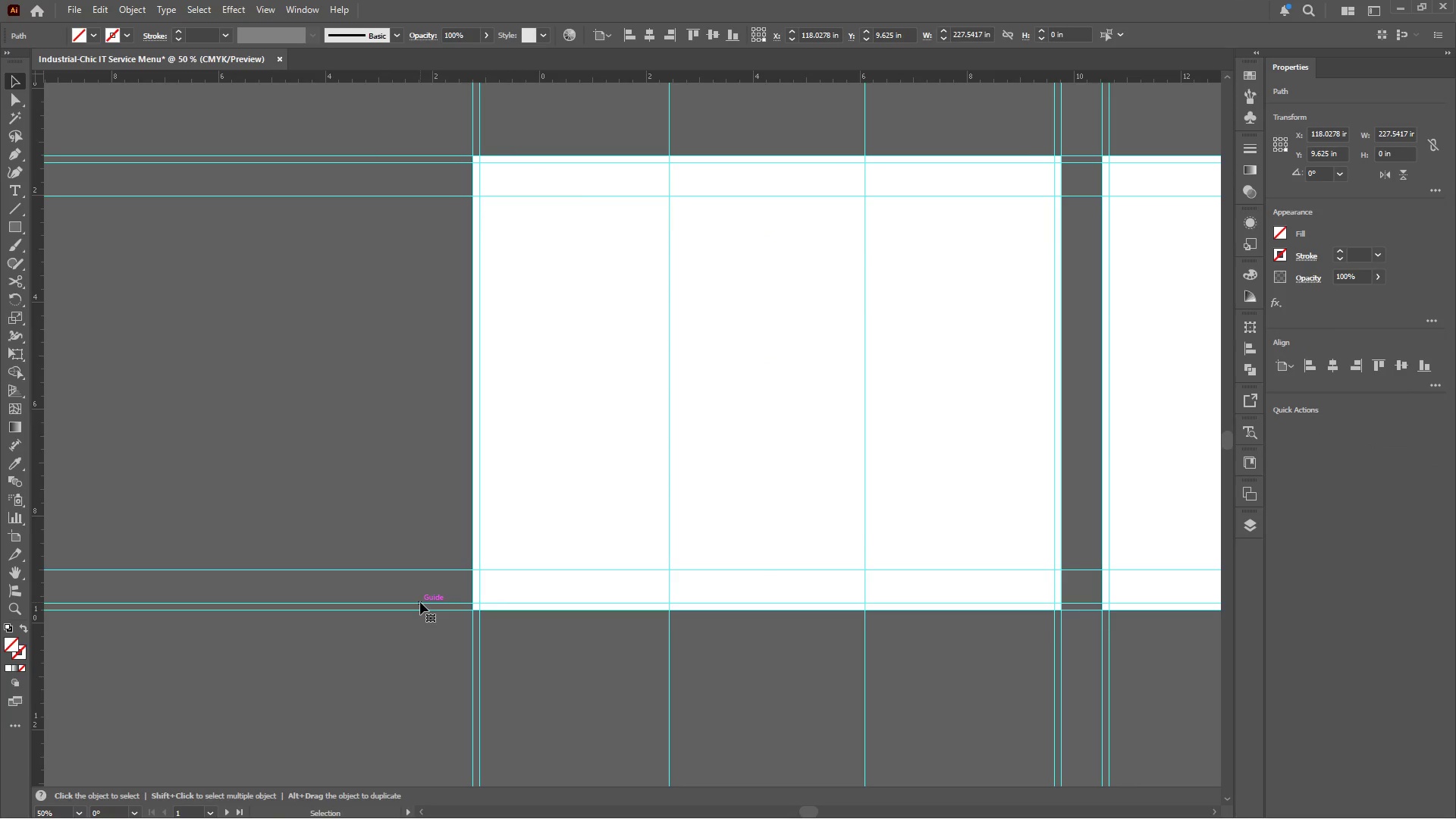 
key(Delete)
 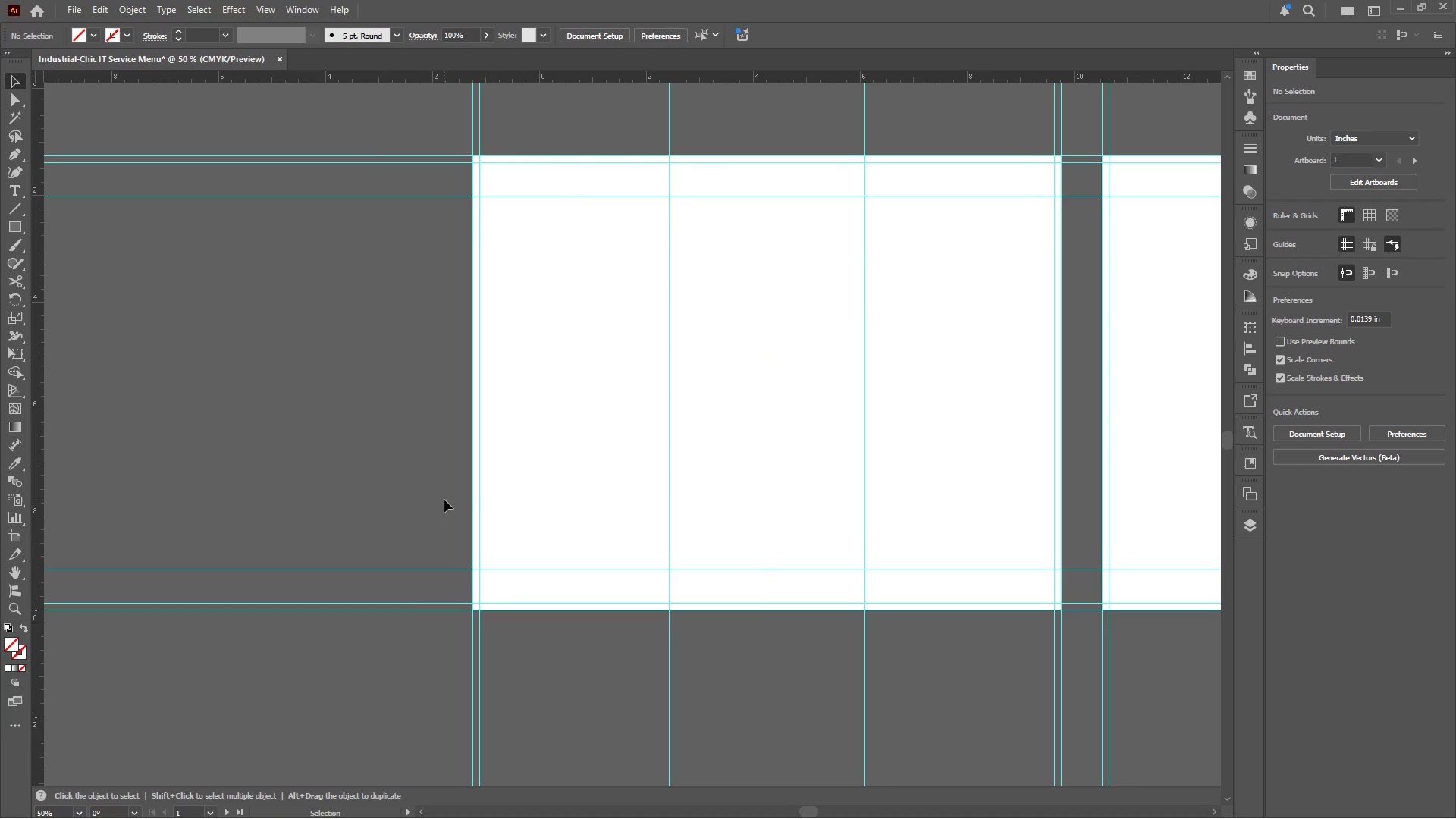 
left_click([444, 500])
 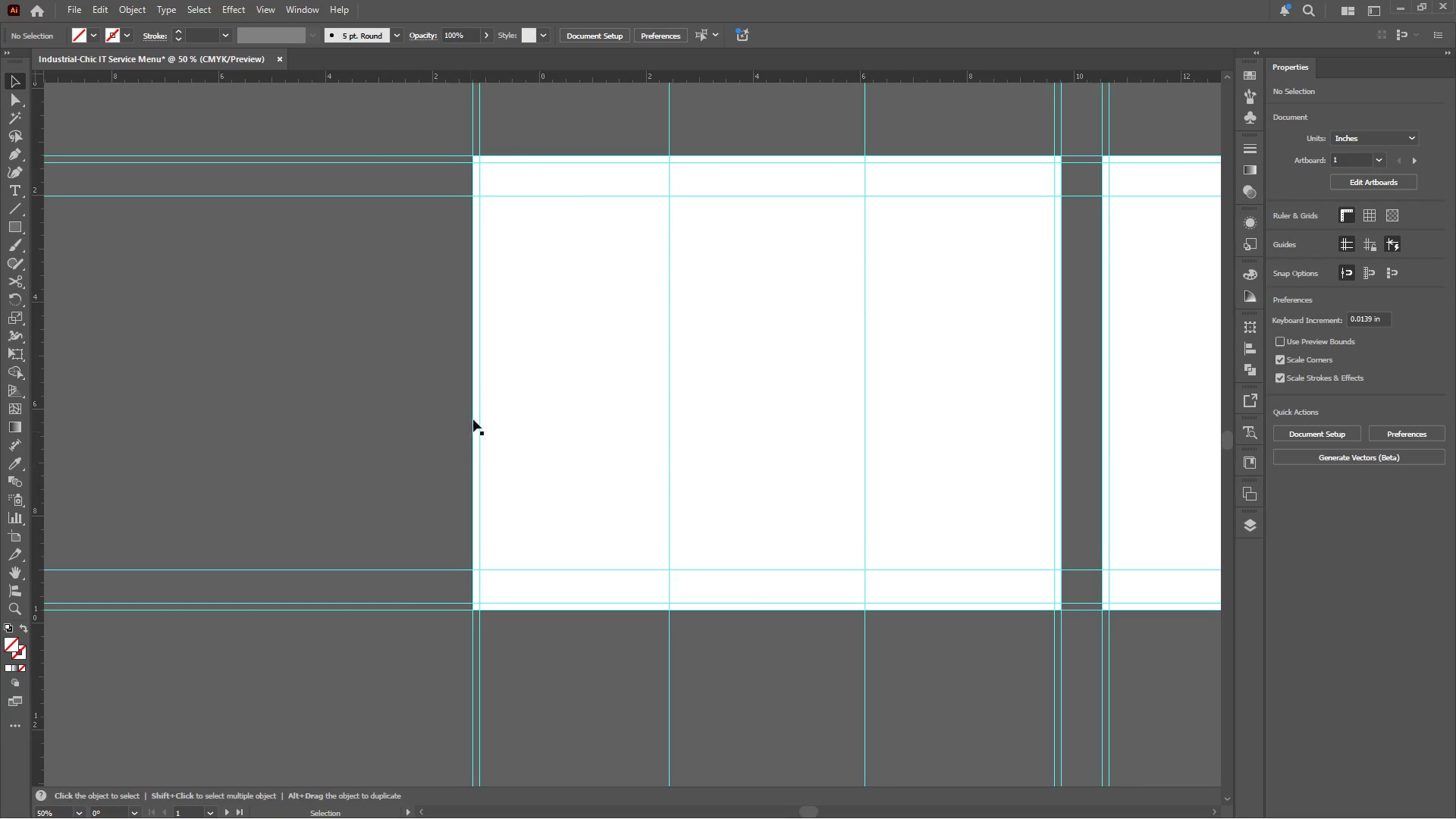 
hold_key(key=AltLeft, duration=0.52)
scroll: coordinate [481, 334], scroll_direction: down, amount: 2.0
 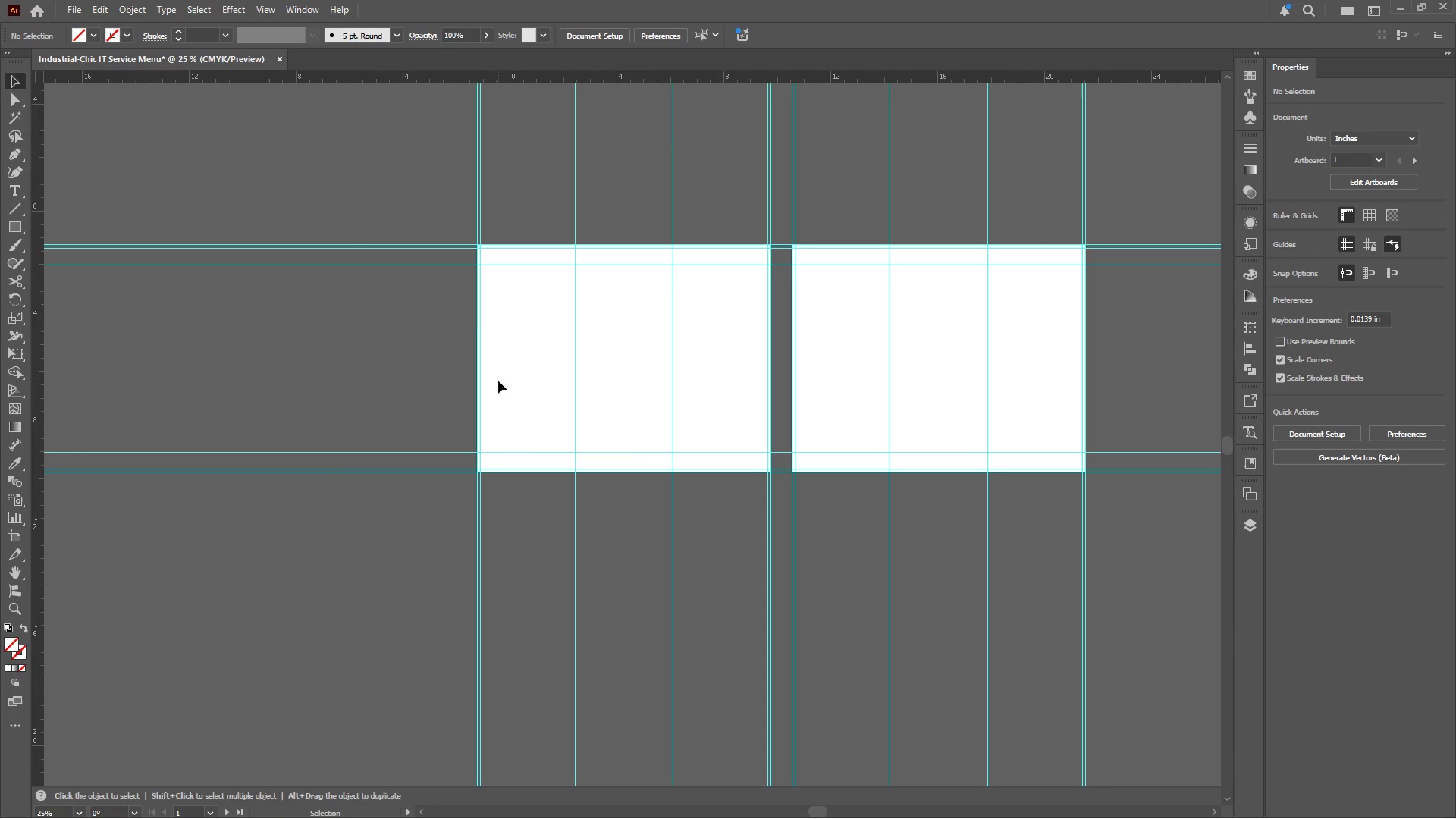 
wait(7.42)
 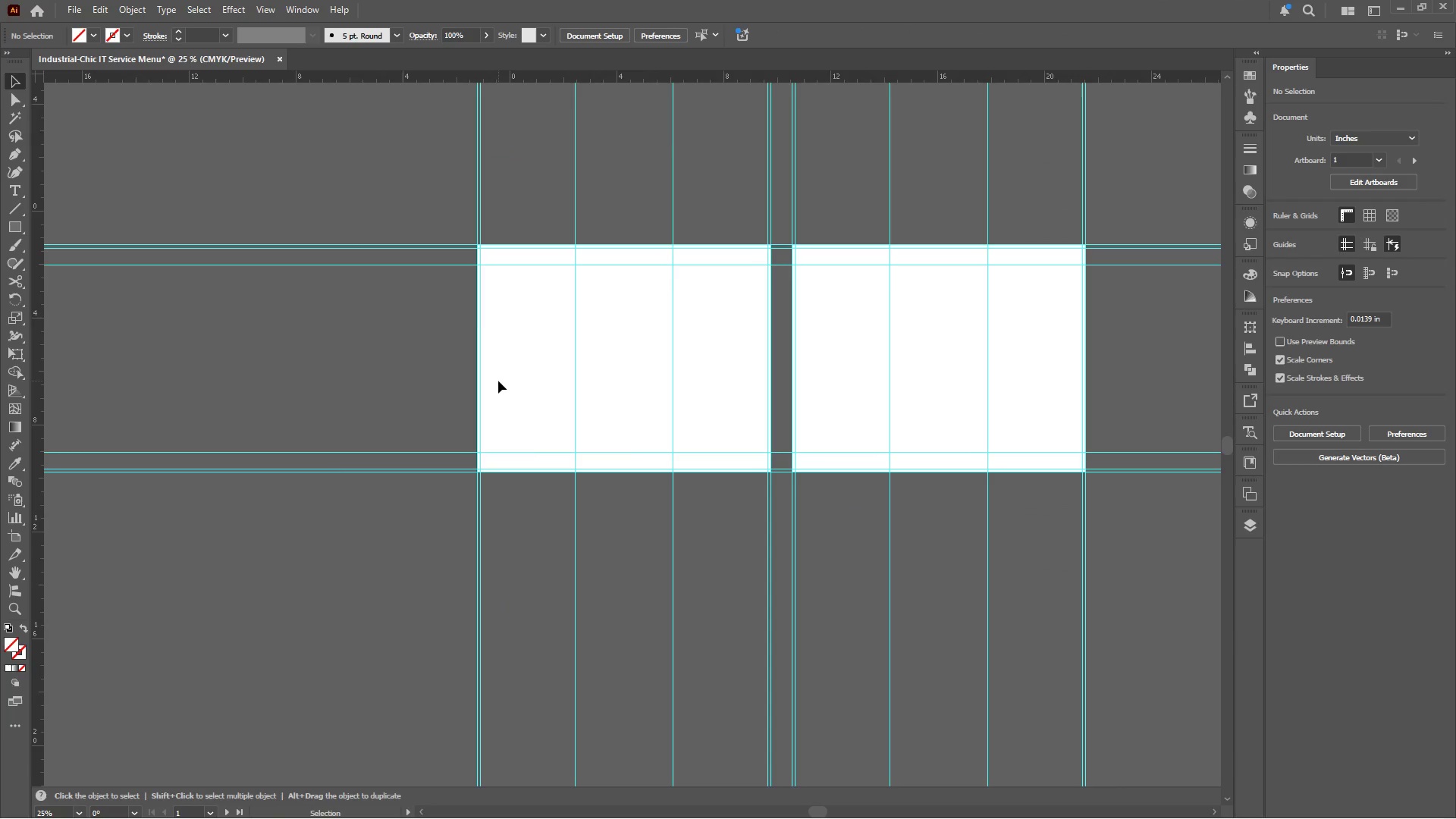 
left_click([576, 292])
 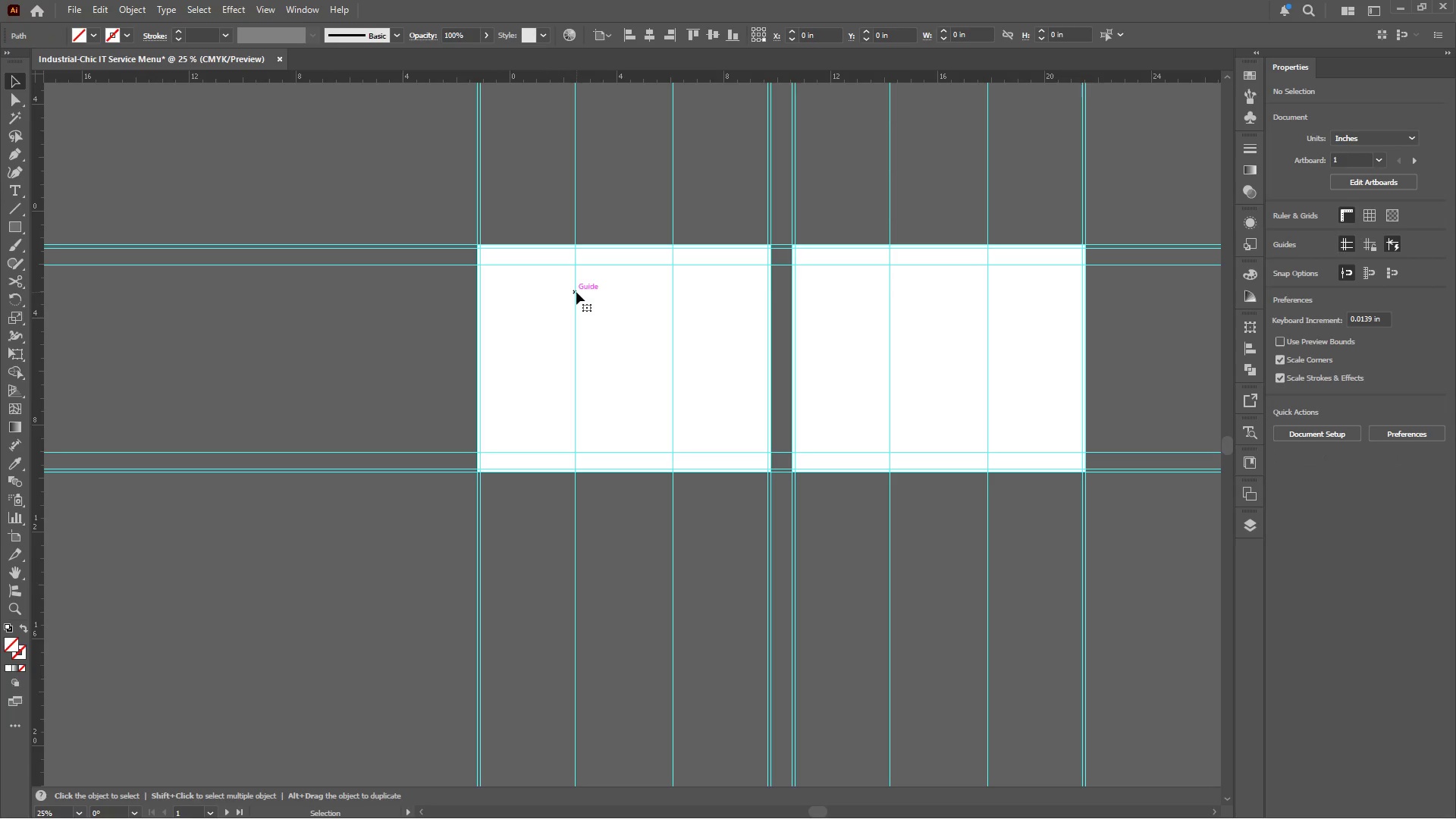 
hold_key(key=AltLeft, duration=0.55)
scroll: coordinate [576, 291], scroll_direction: up, amount: 2.0
 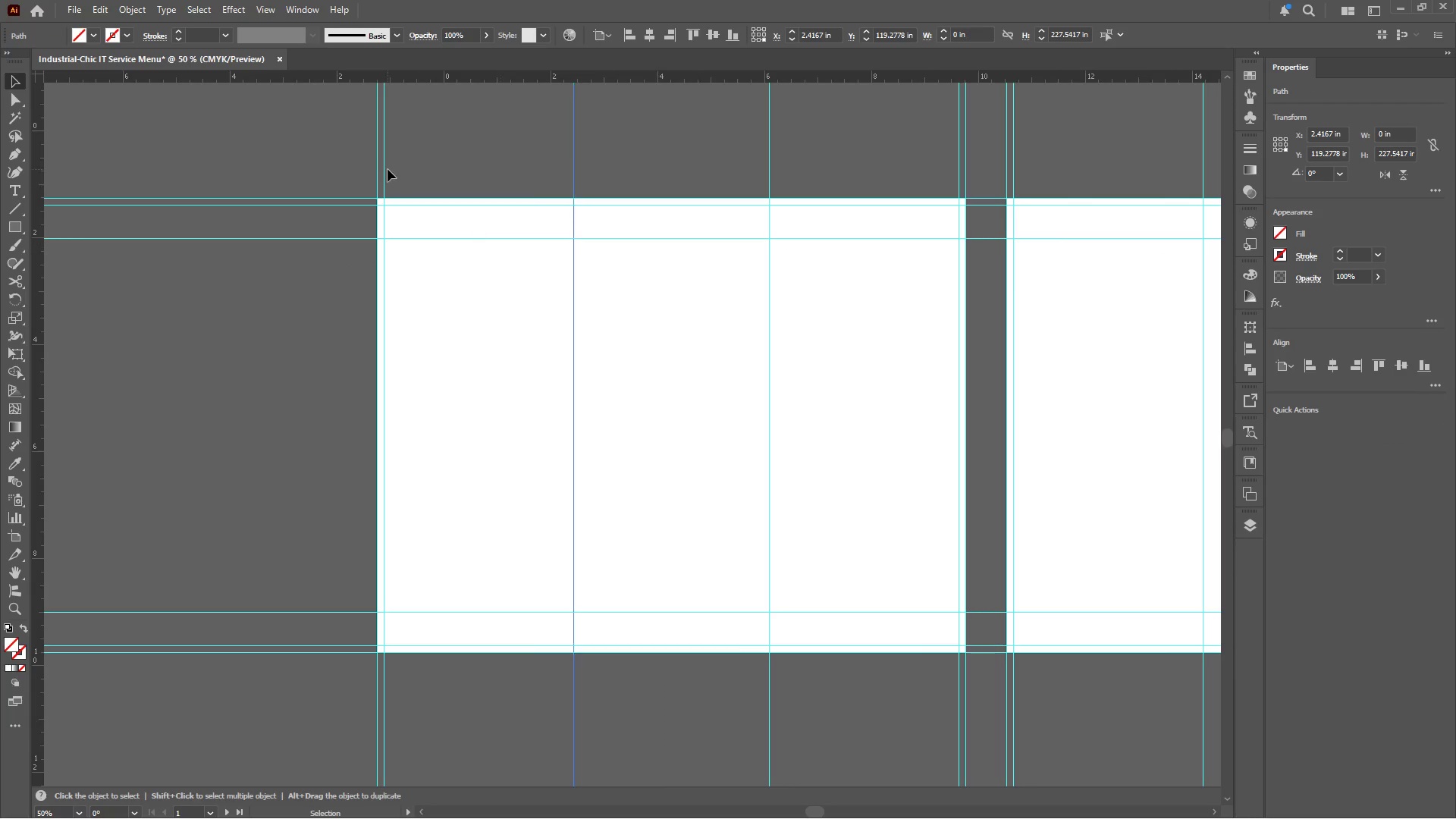 
left_click([114, 11])
 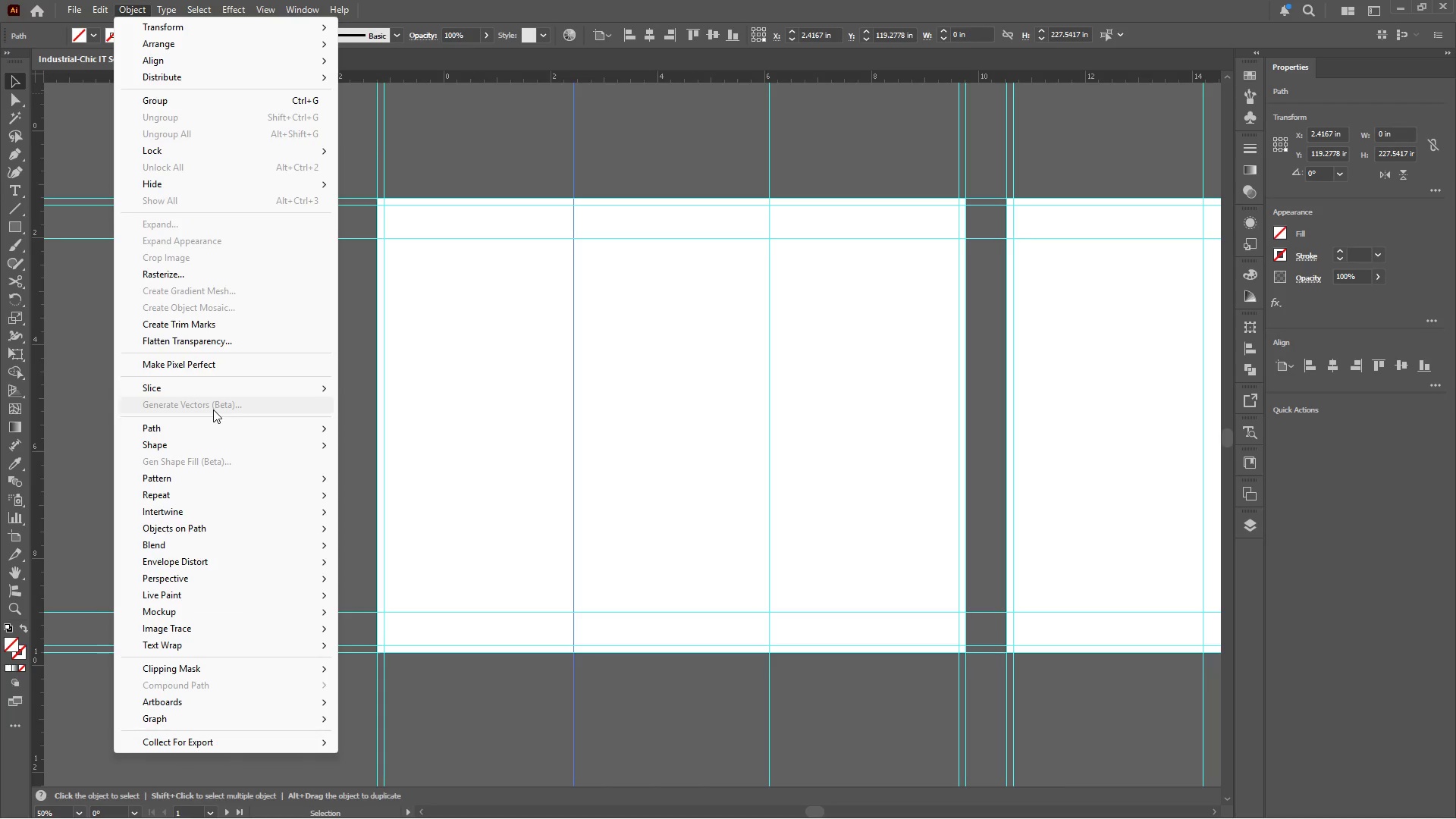 
mouse_move([229, 427])
 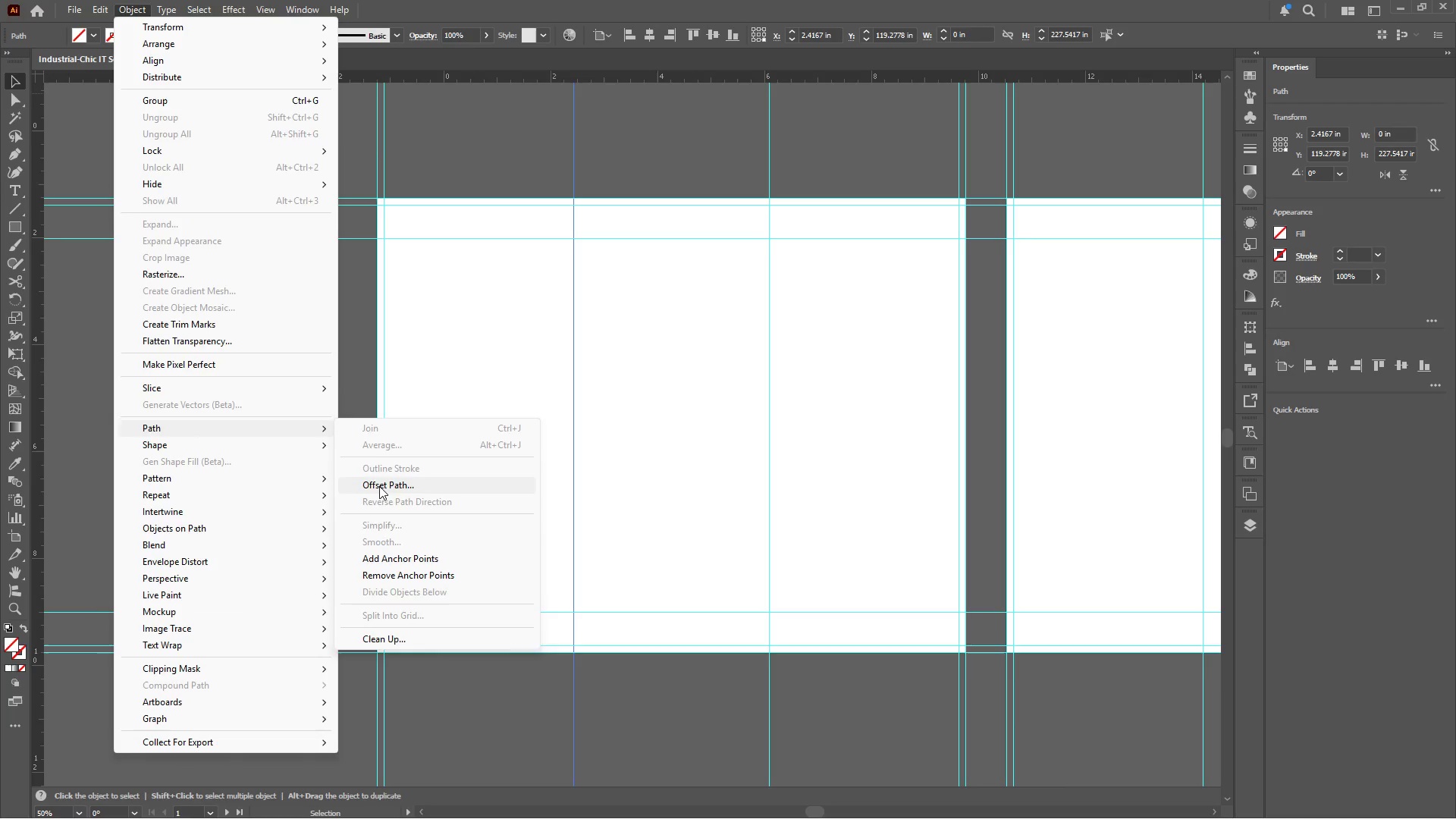 
left_click([379, 486])
 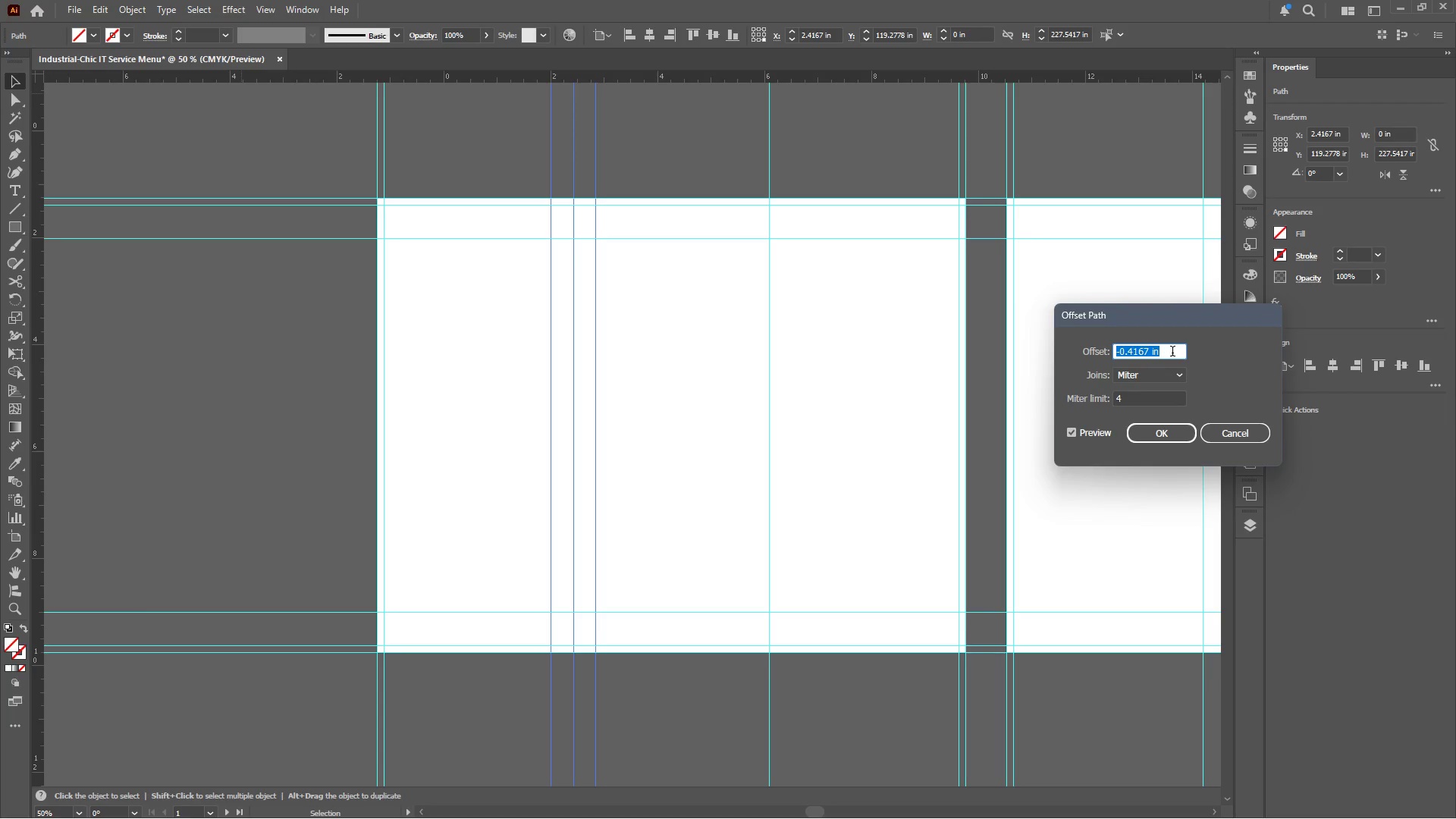 
scroll: coordinate [1171, 352], scroll_direction: up, amount: 1.0
 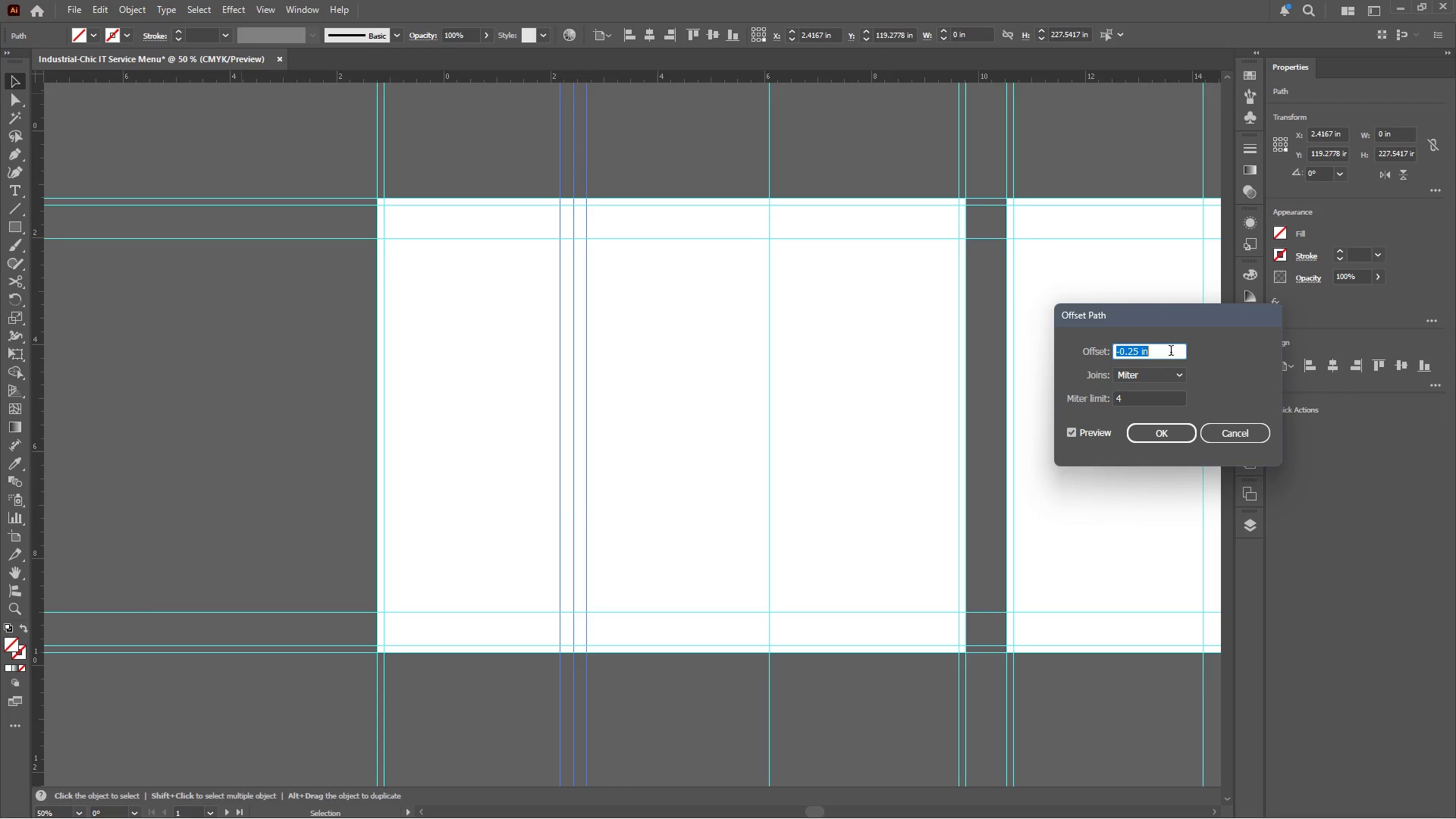 
scroll: coordinate [1171, 352], scroll_direction: down, amount: 1.0
 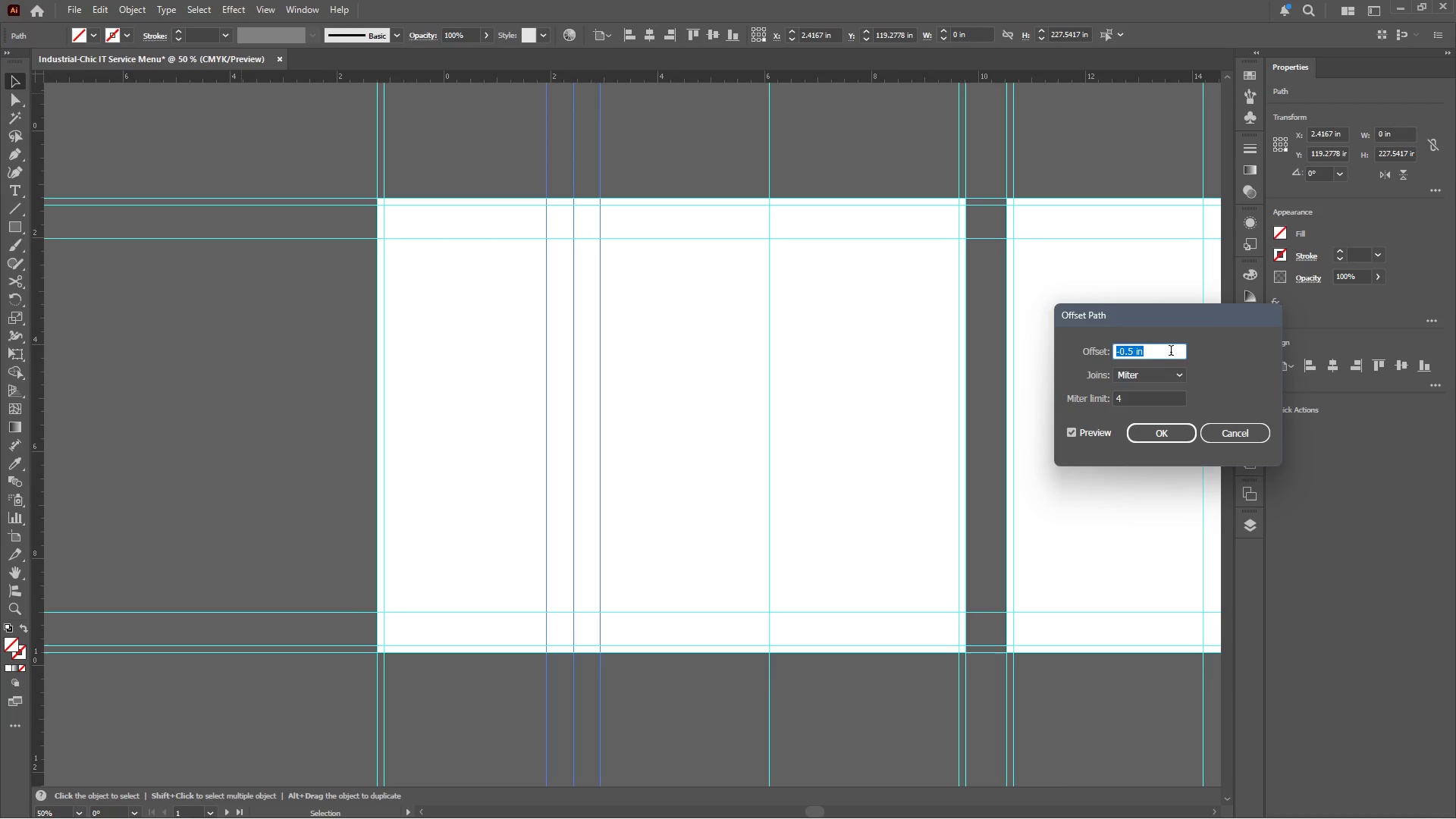 
scroll: coordinate [1171, 352], scroll_direction: up, amount: 1.0
 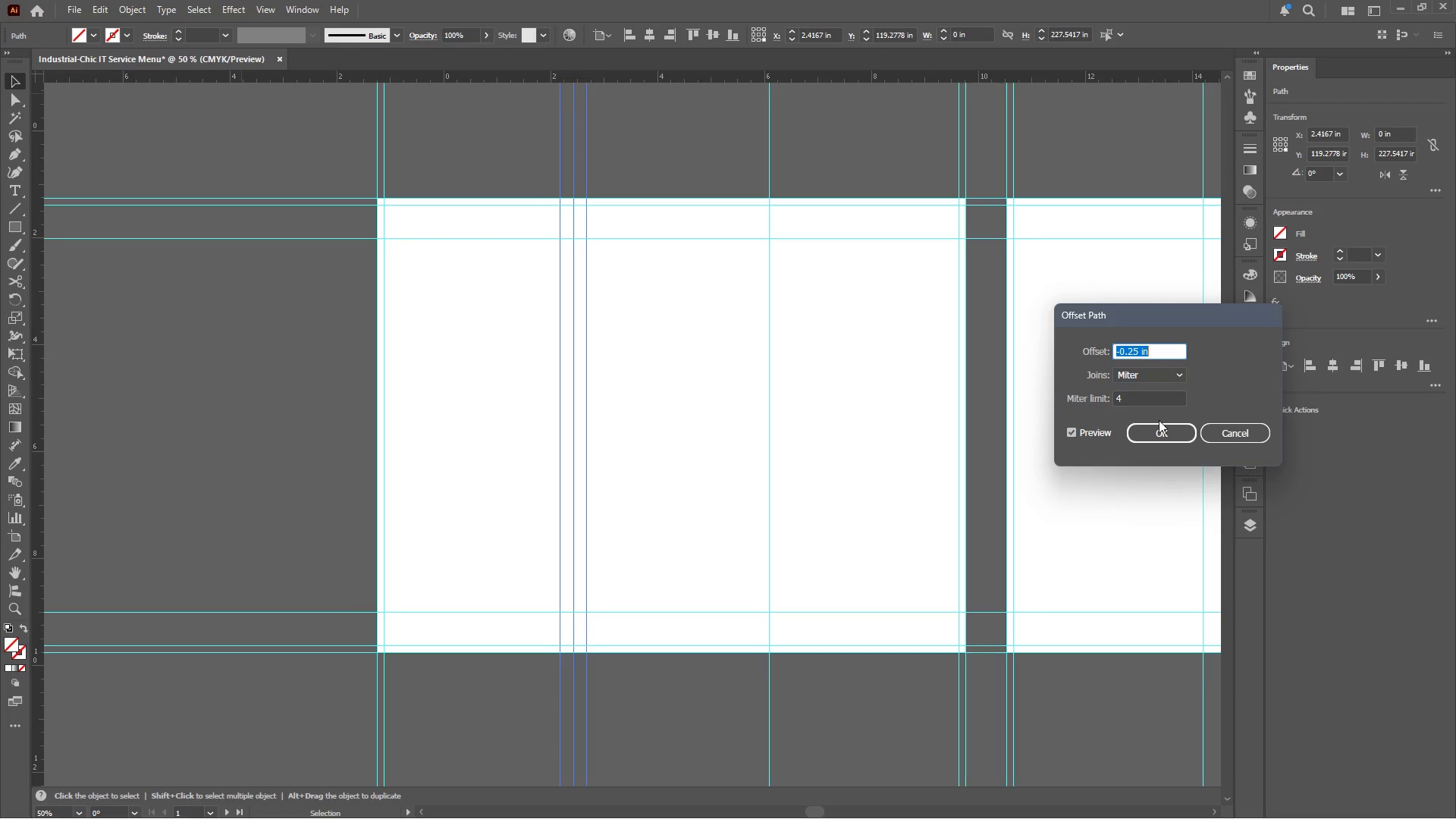 
left_click([1156, 436])
 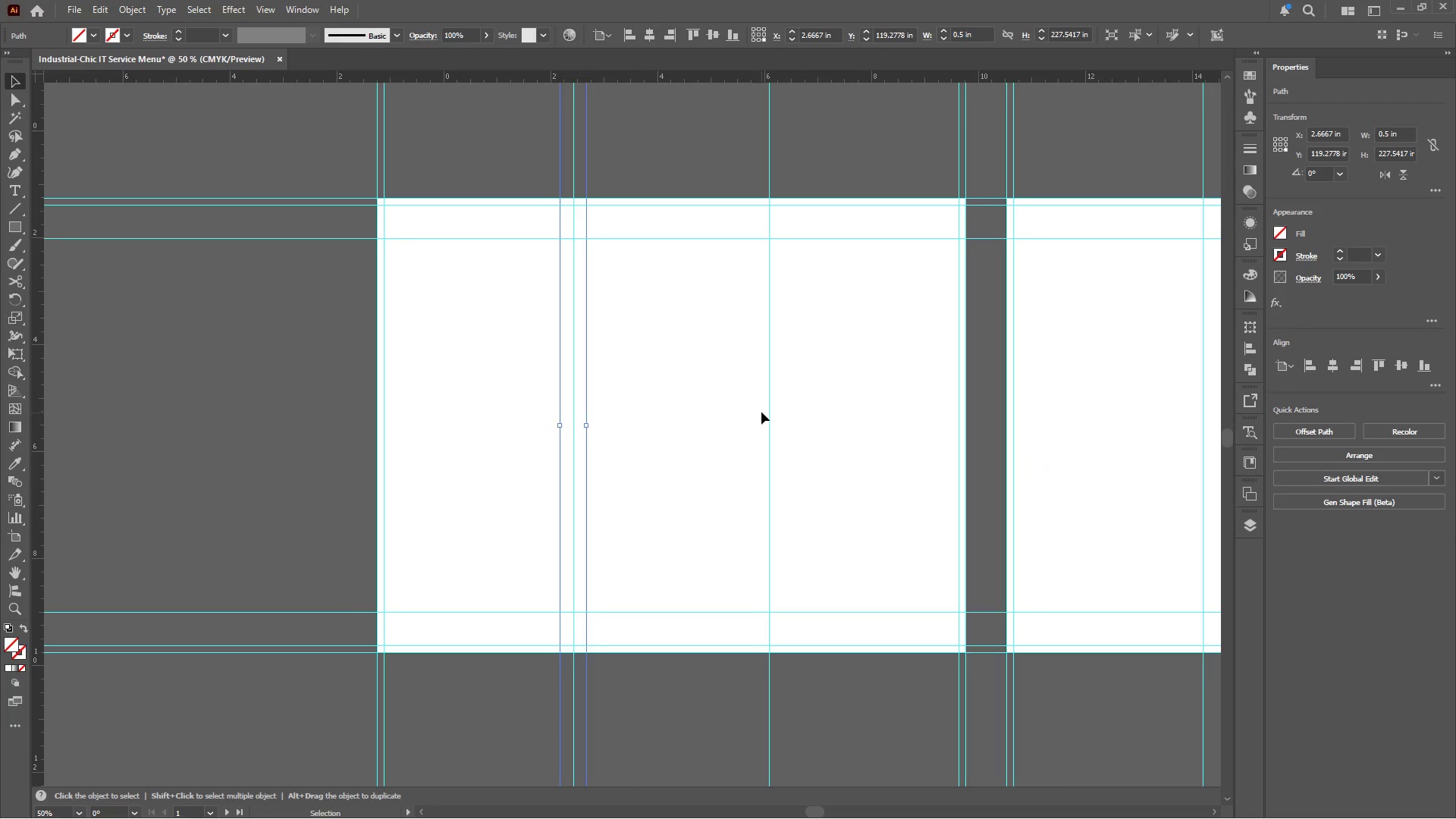 
left_click([767, 408])
 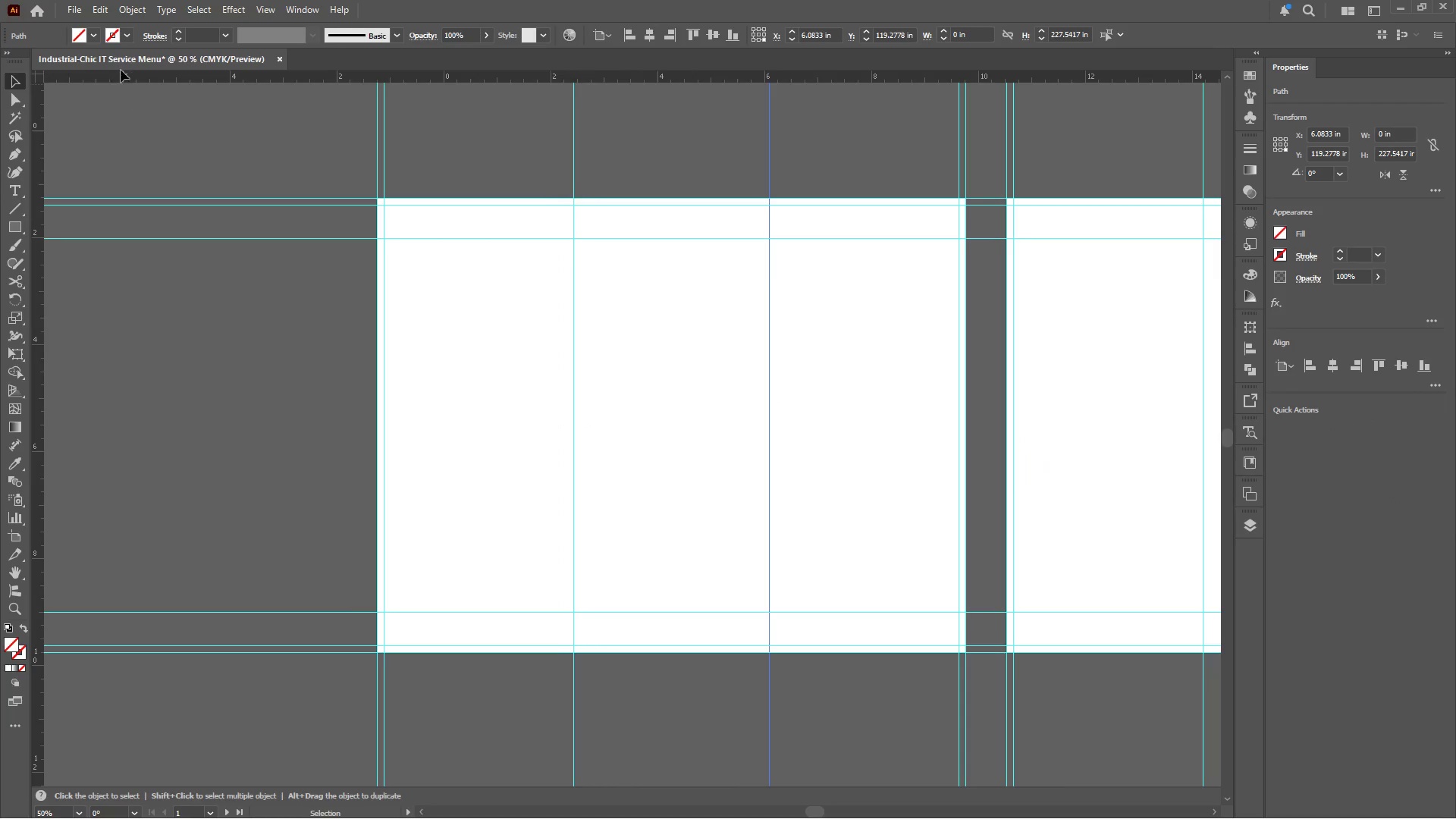 
left_click([136, 8])
 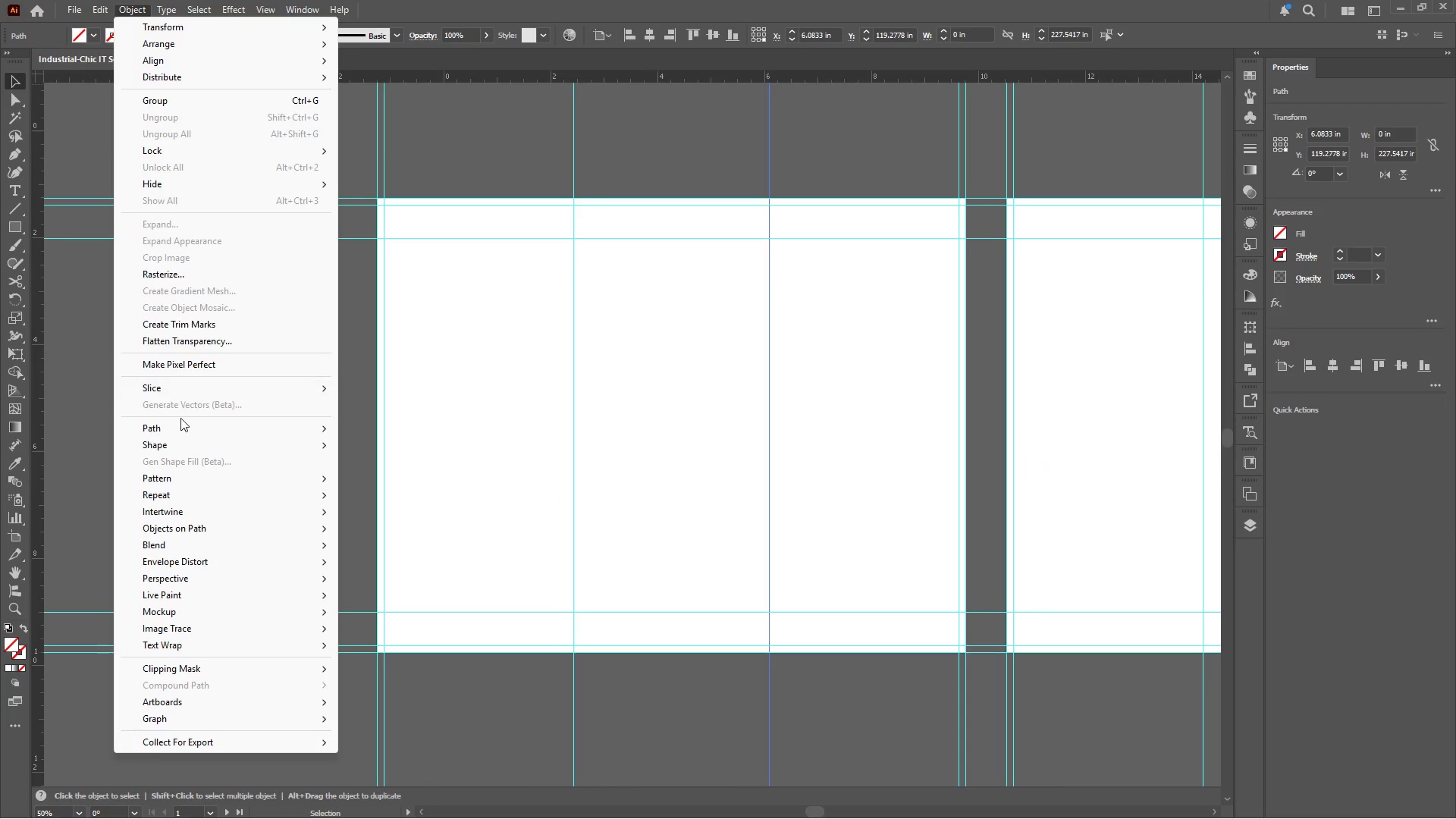 
left_click([180, 428])
 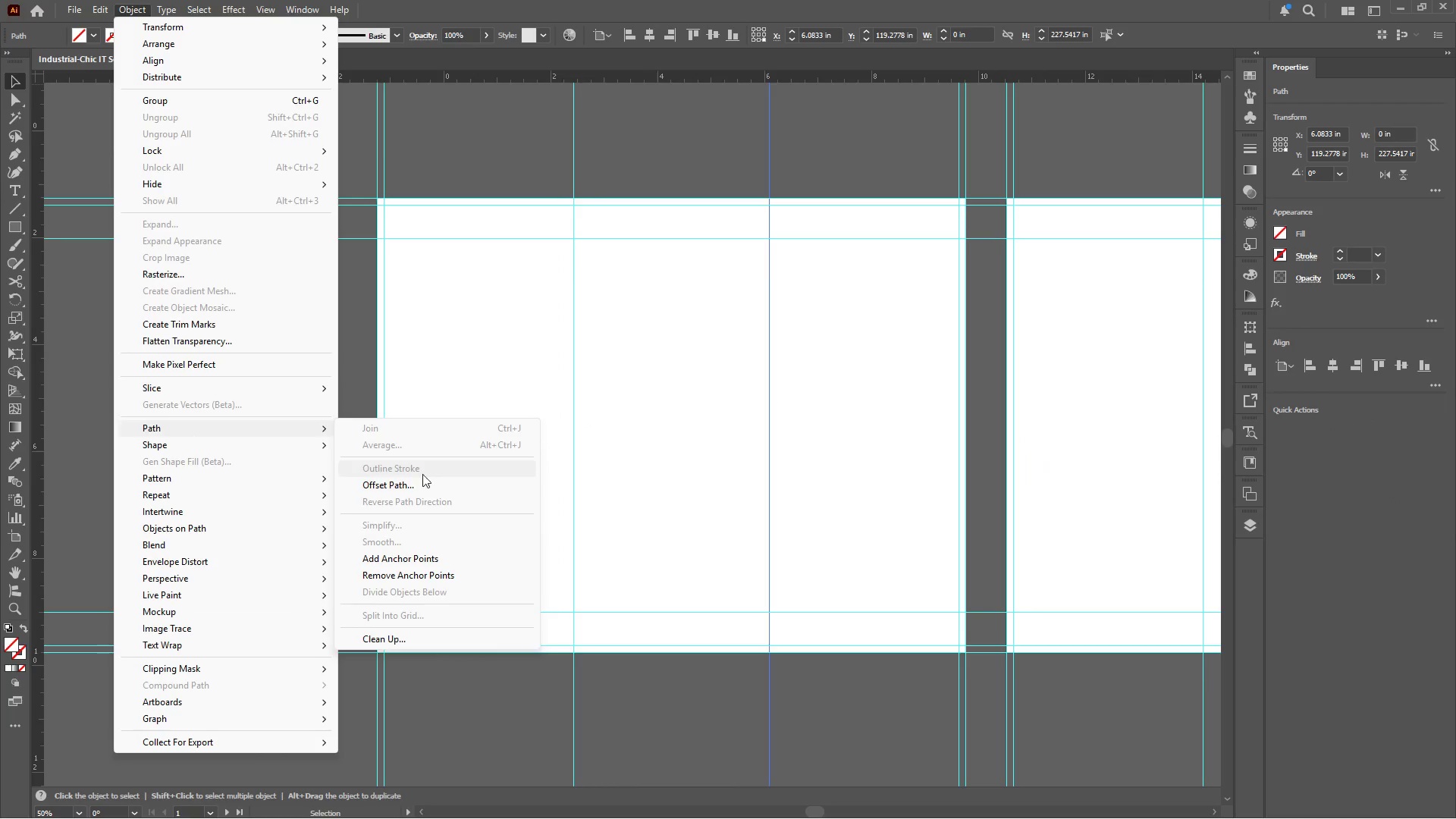 
left_click([414, 488])
 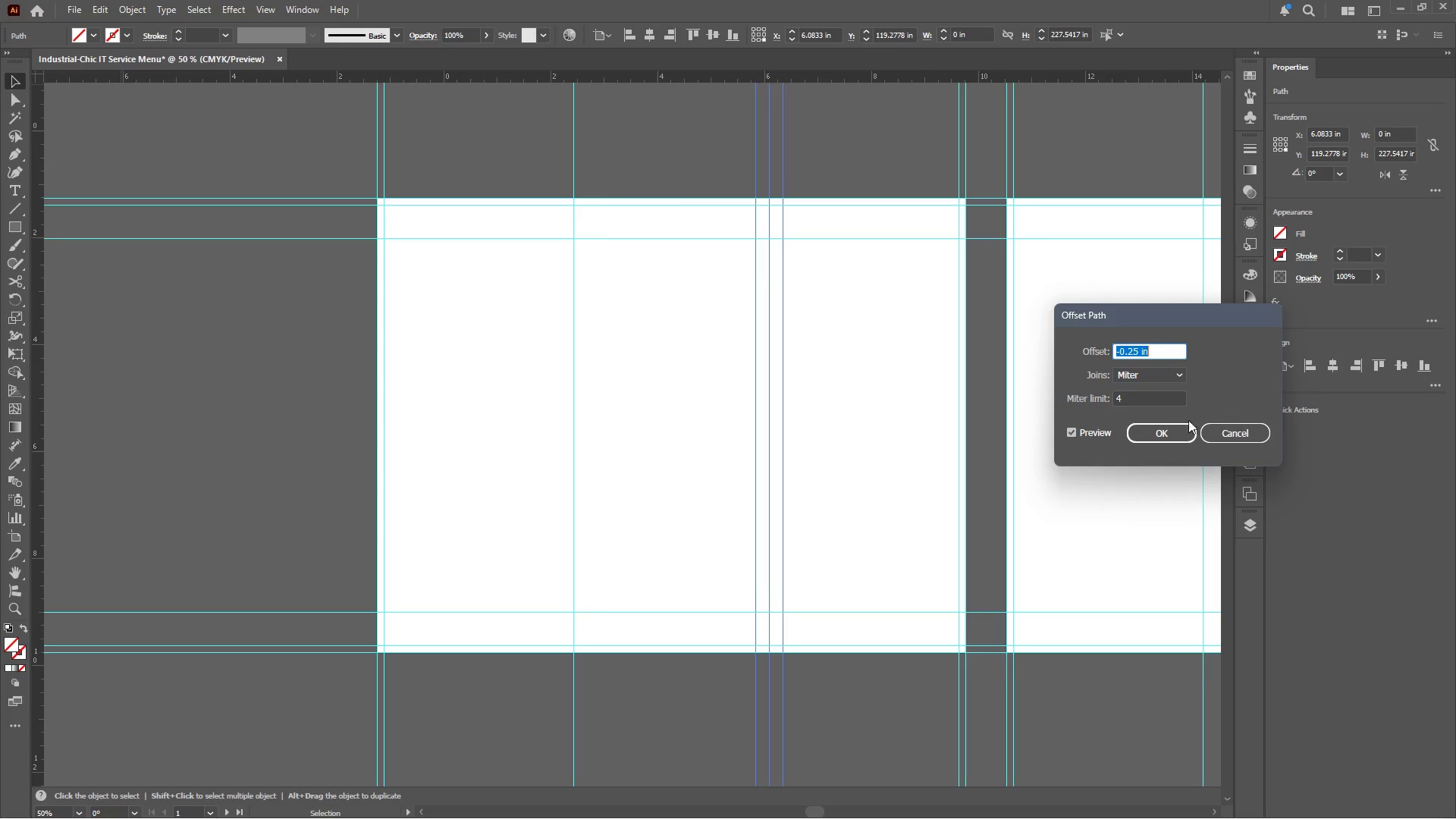 
left_click([1158, 431])
 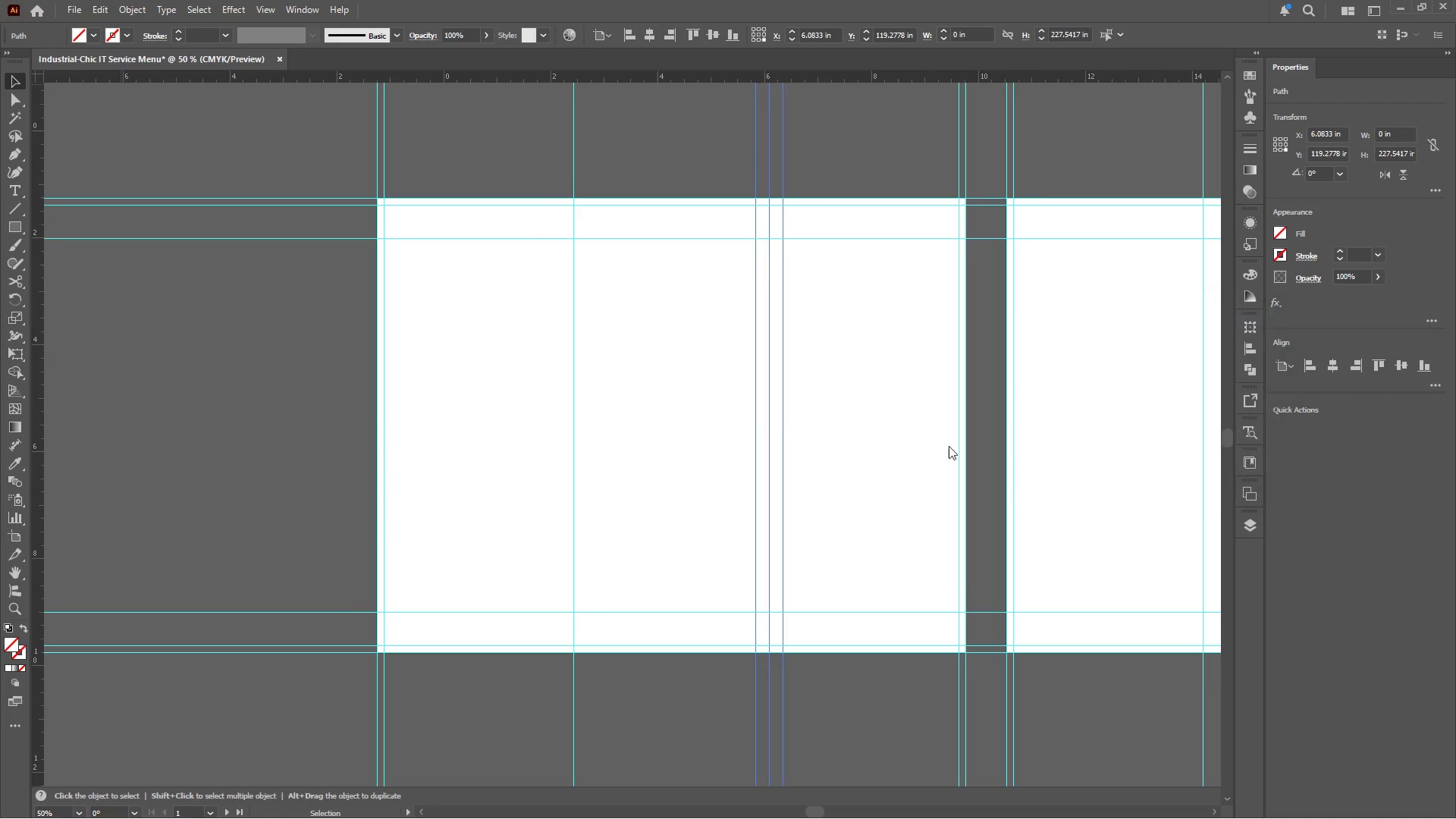 
hold_key(key=AltLeft, duration=0.52)
scroll: coordinate [830, 446], scroll_direction: down, amount: 1.0
 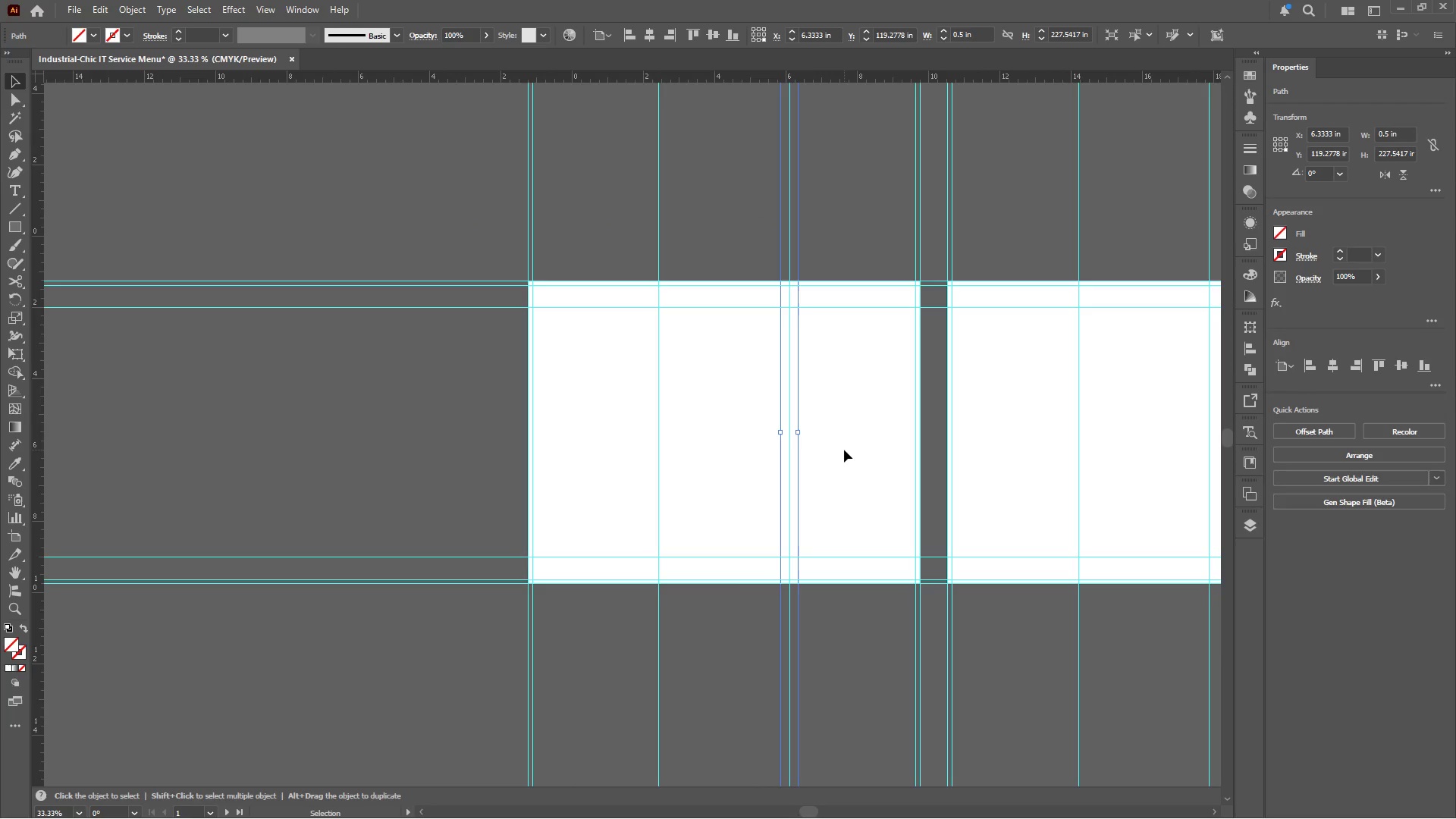 
left_click([844, 450])
 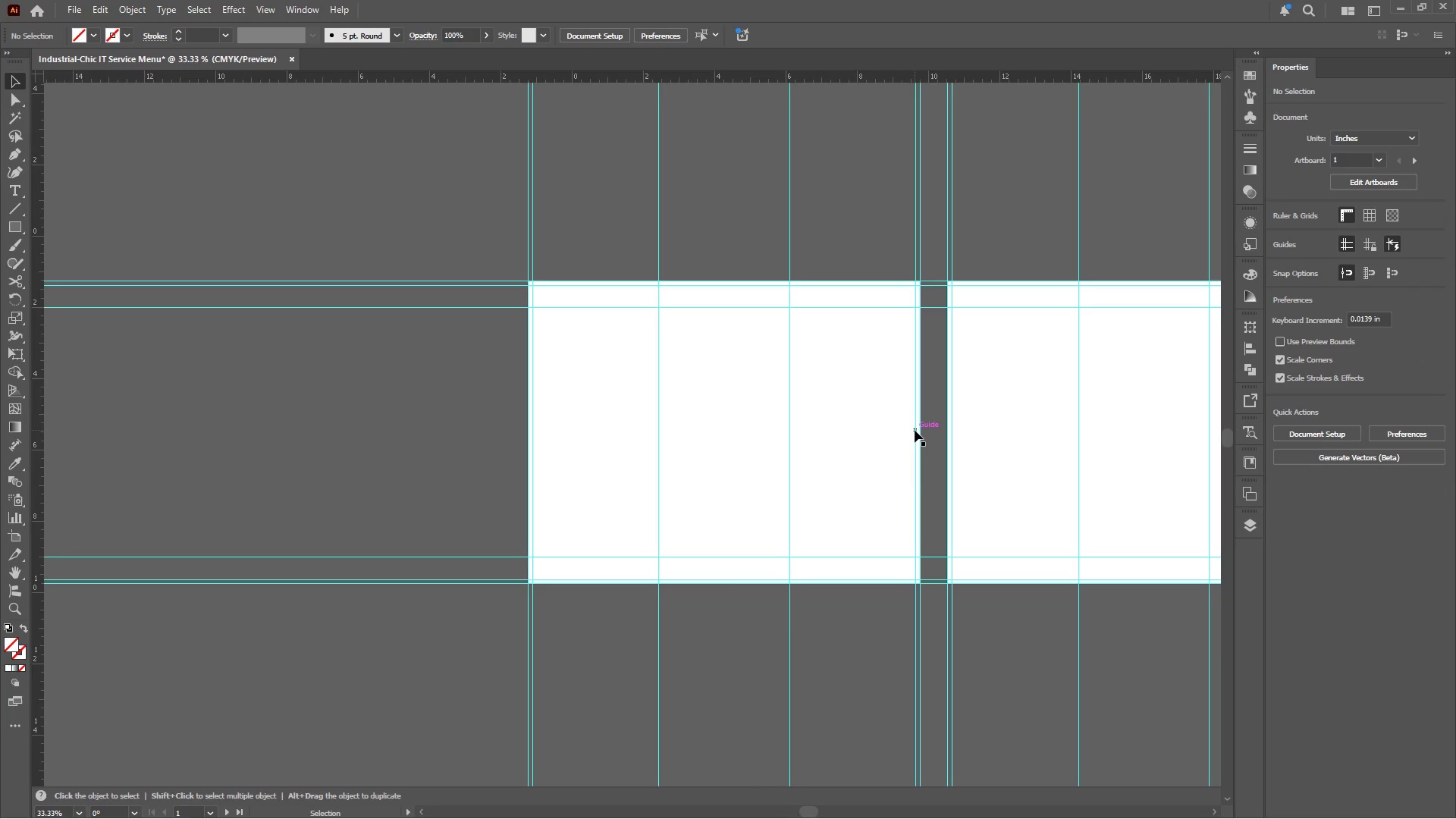 
left_click([917, 428])
 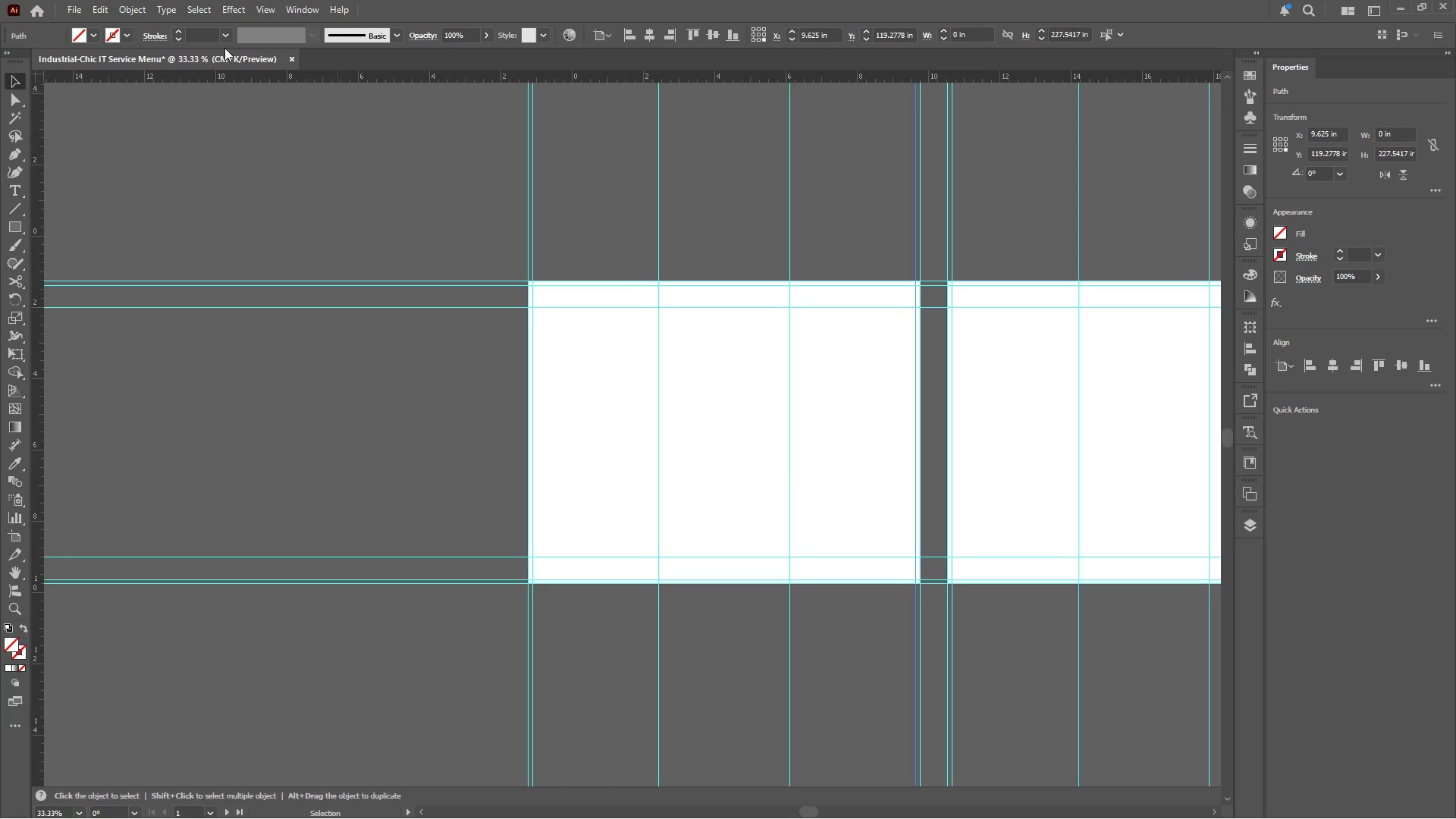 
left_click([129, 8])
 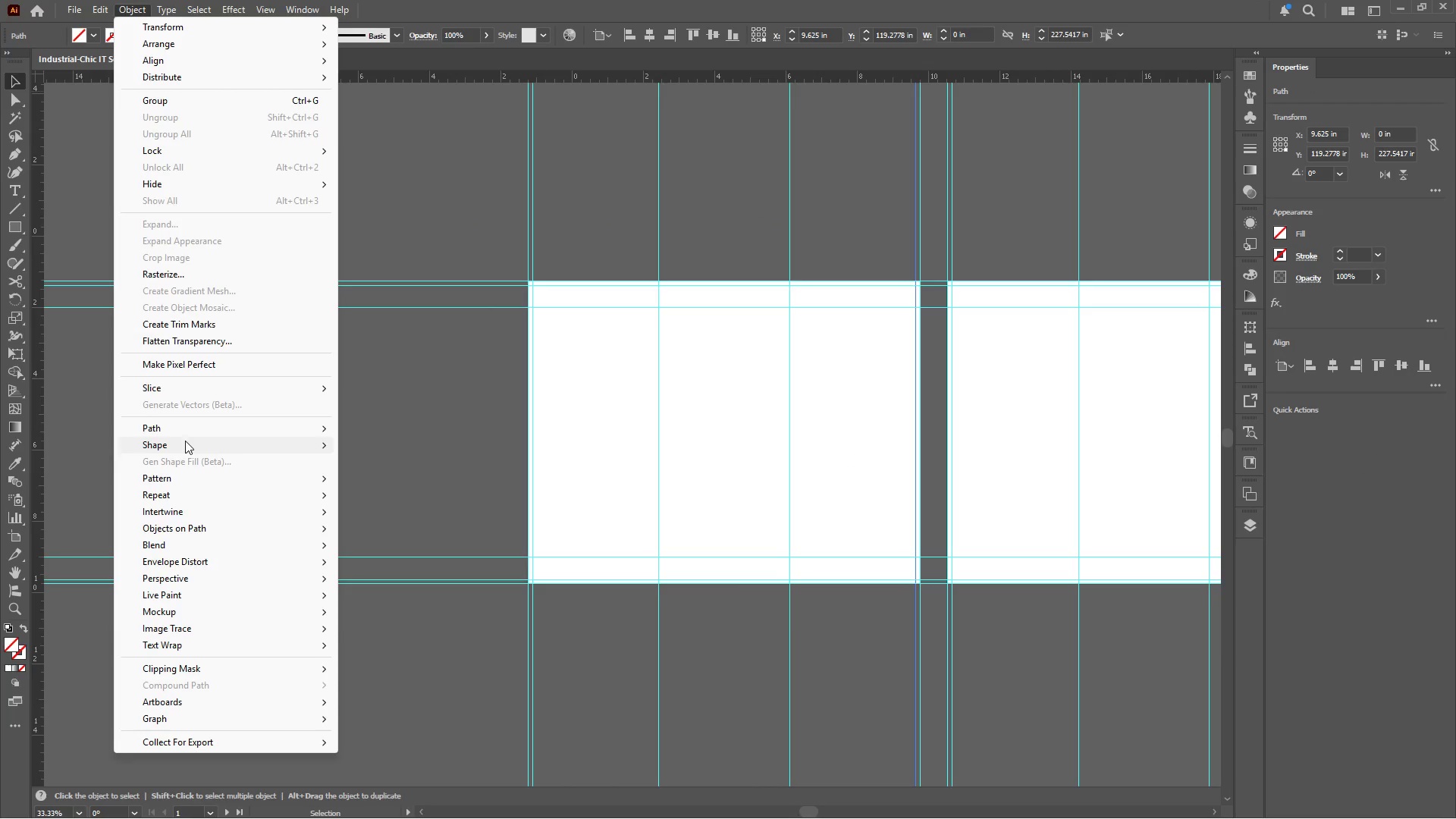 
left_click([187, 428])
 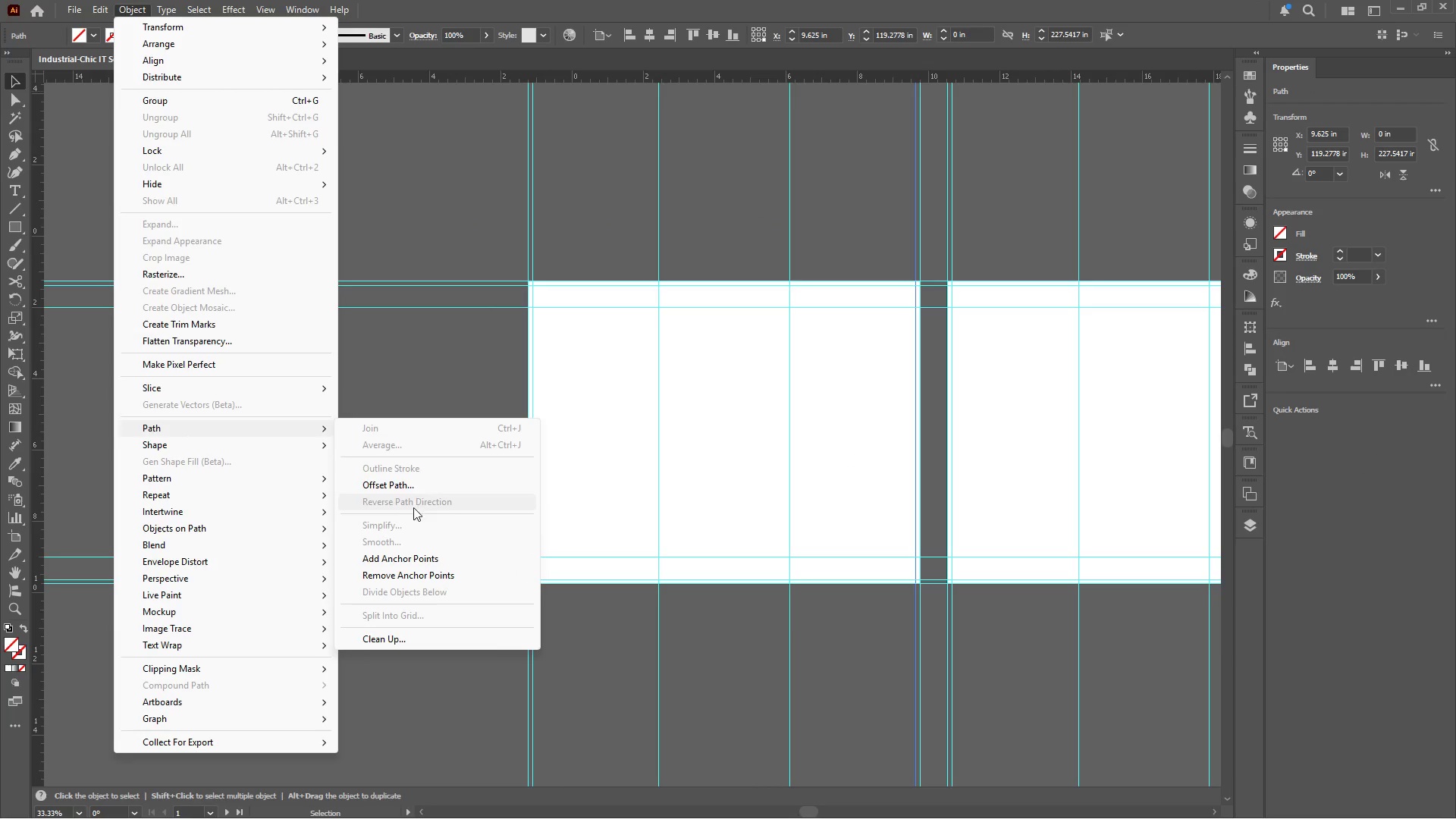 
left_click([416, 488])
 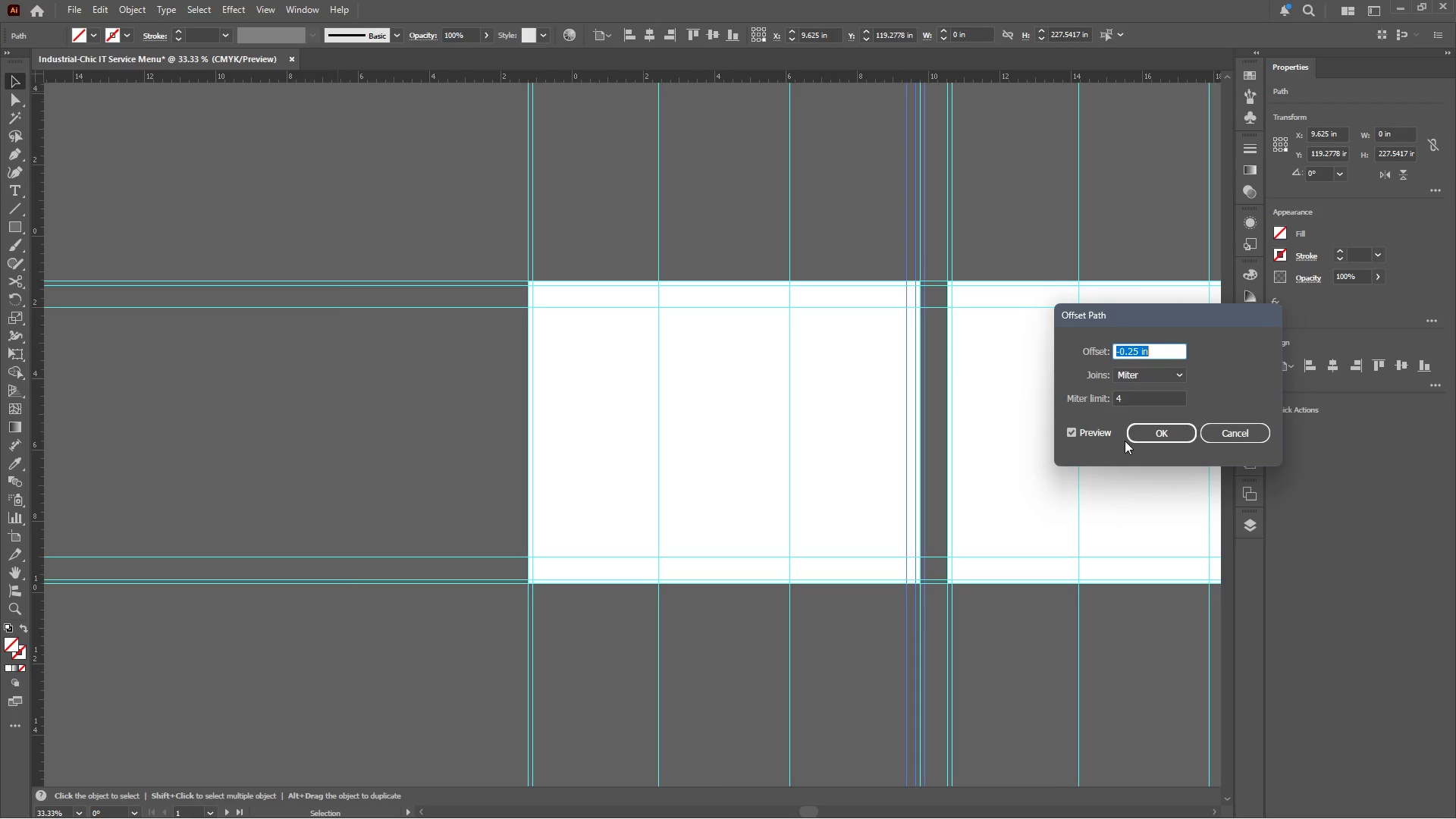 
left_click([1159, 436])
 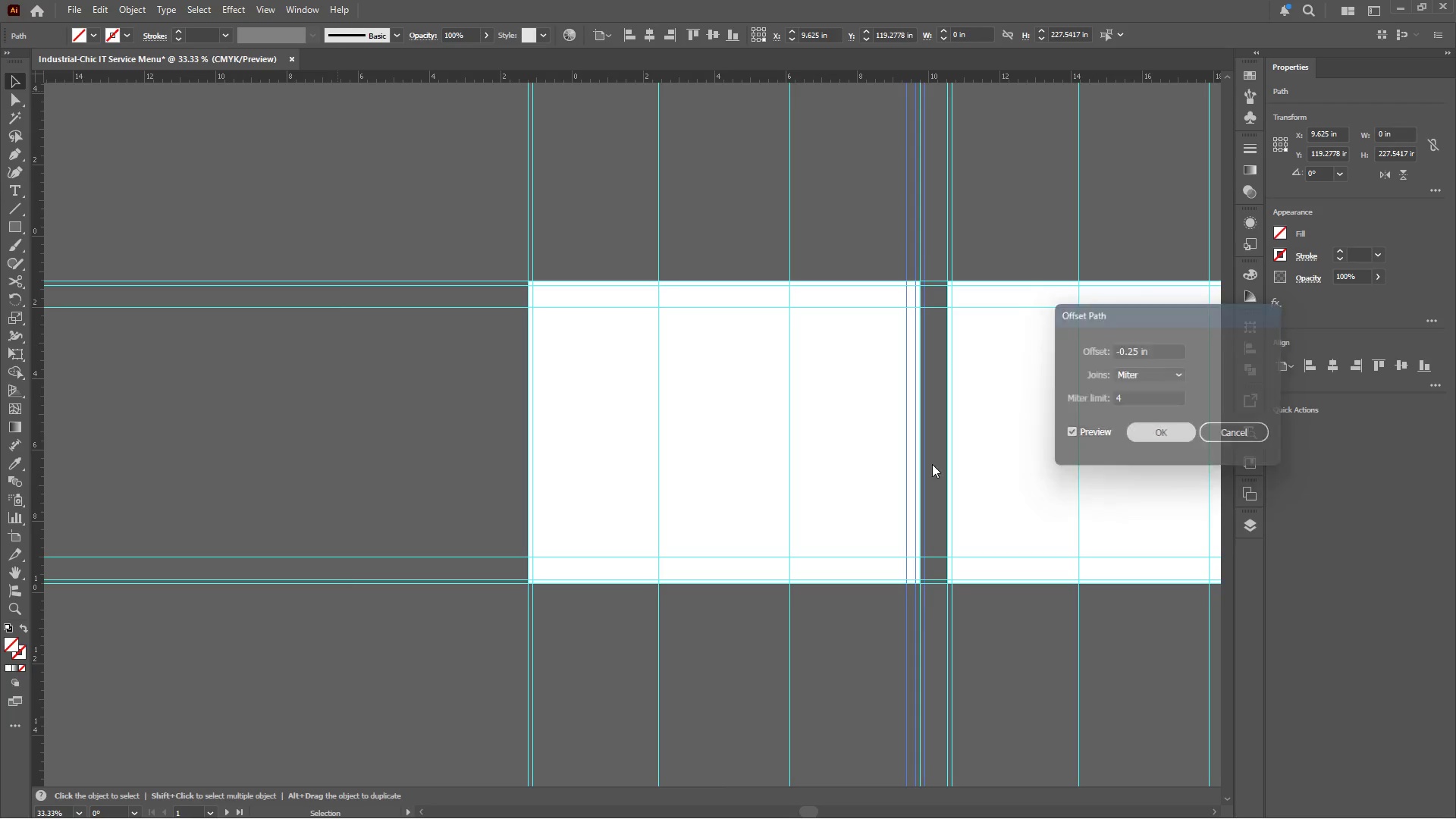 
hold_key(key=AltLeft, duration=0.42)
 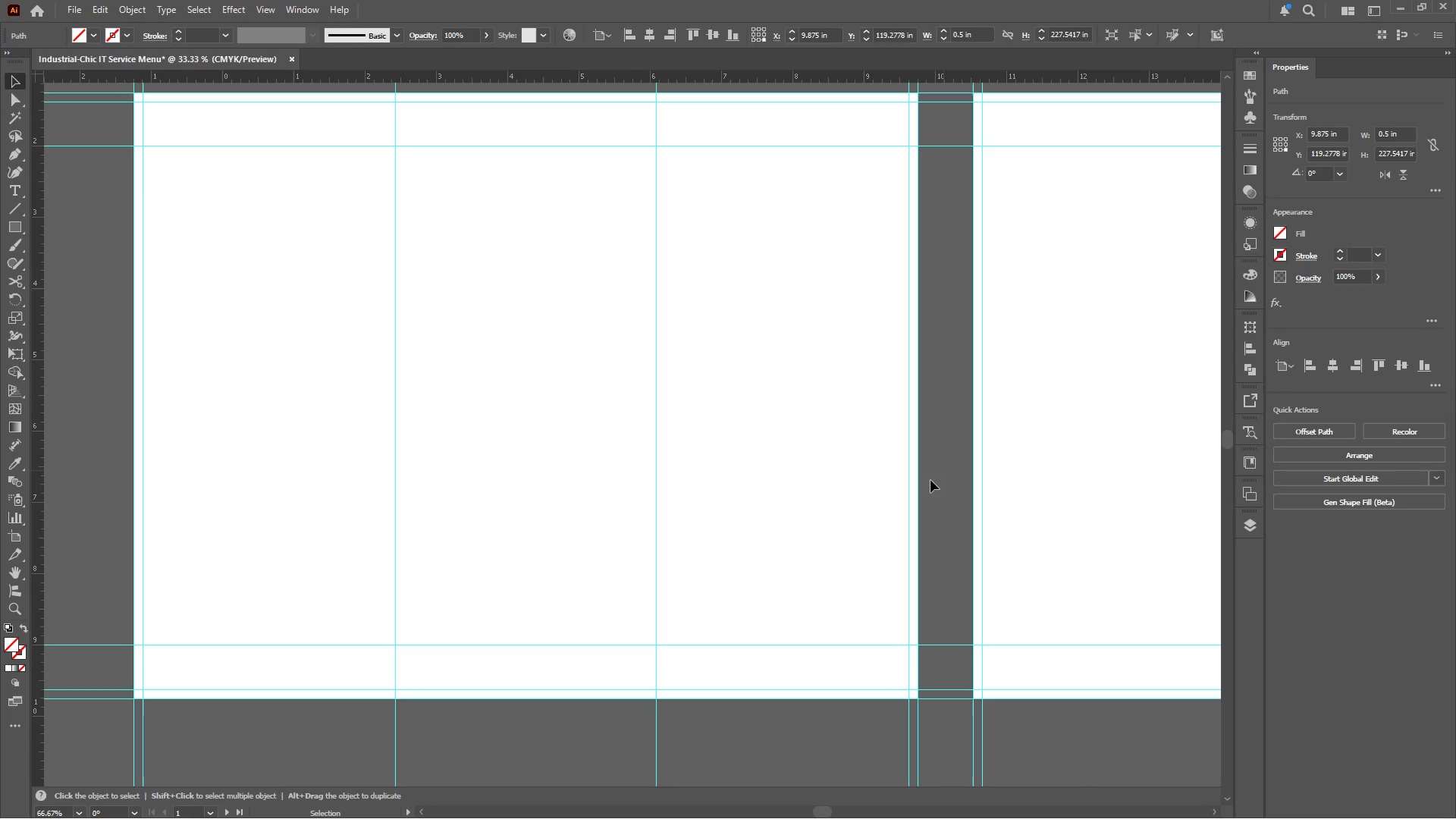 
left_click([943, 470])
 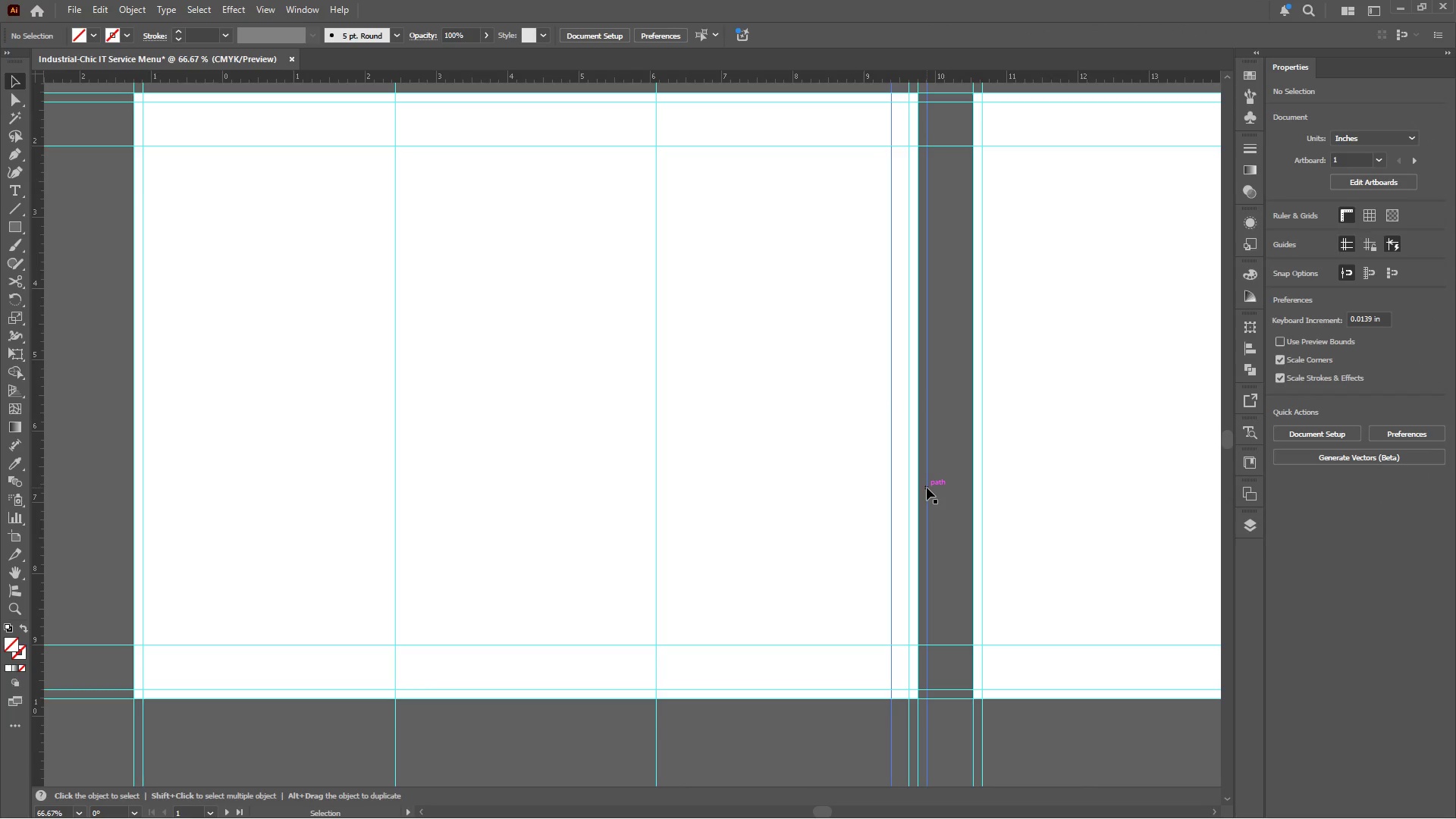 
scroll: coordinate [922, 469], scroll_direction: up, amount: 2.0
 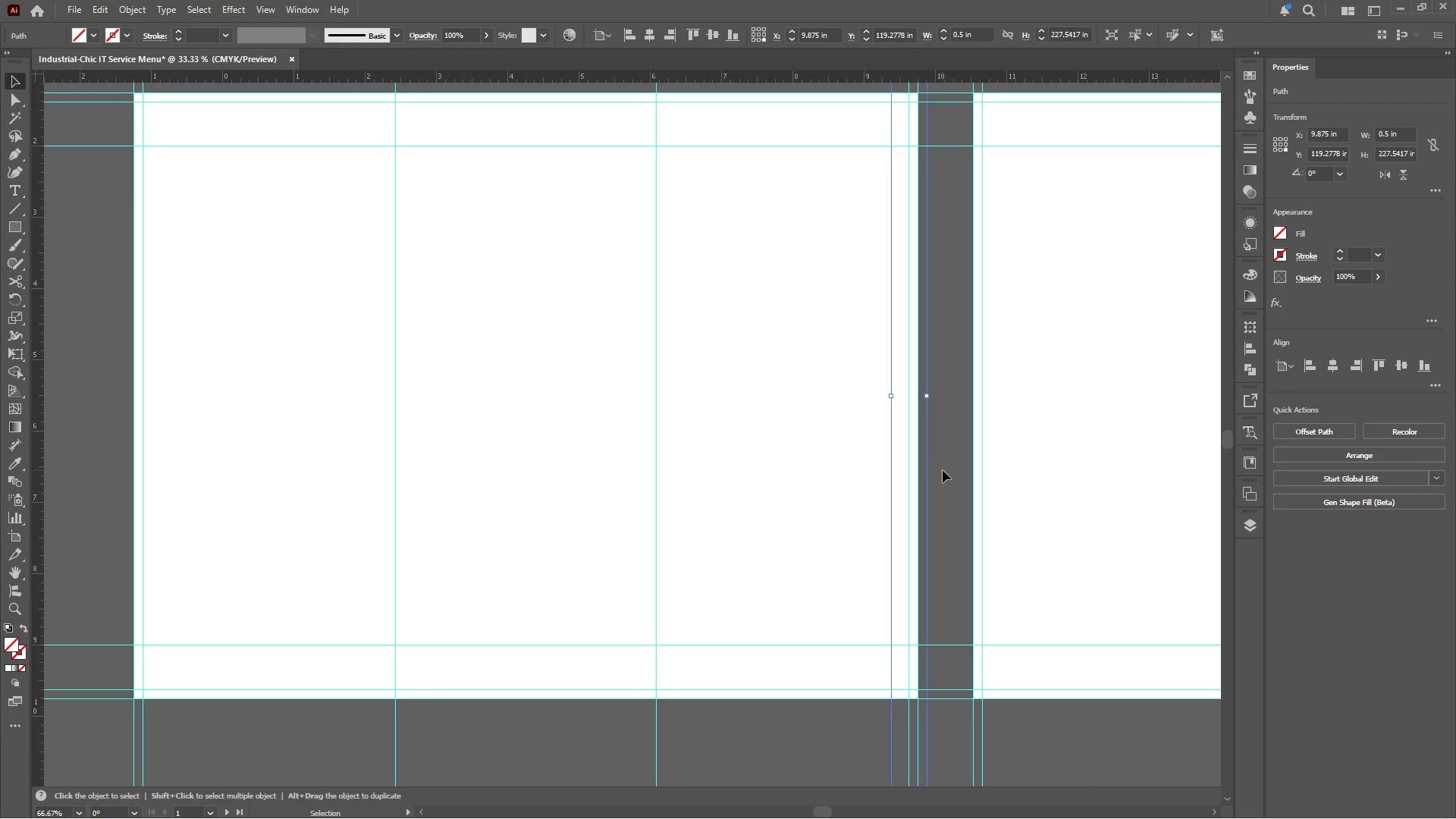 
left_click([927, 488])
 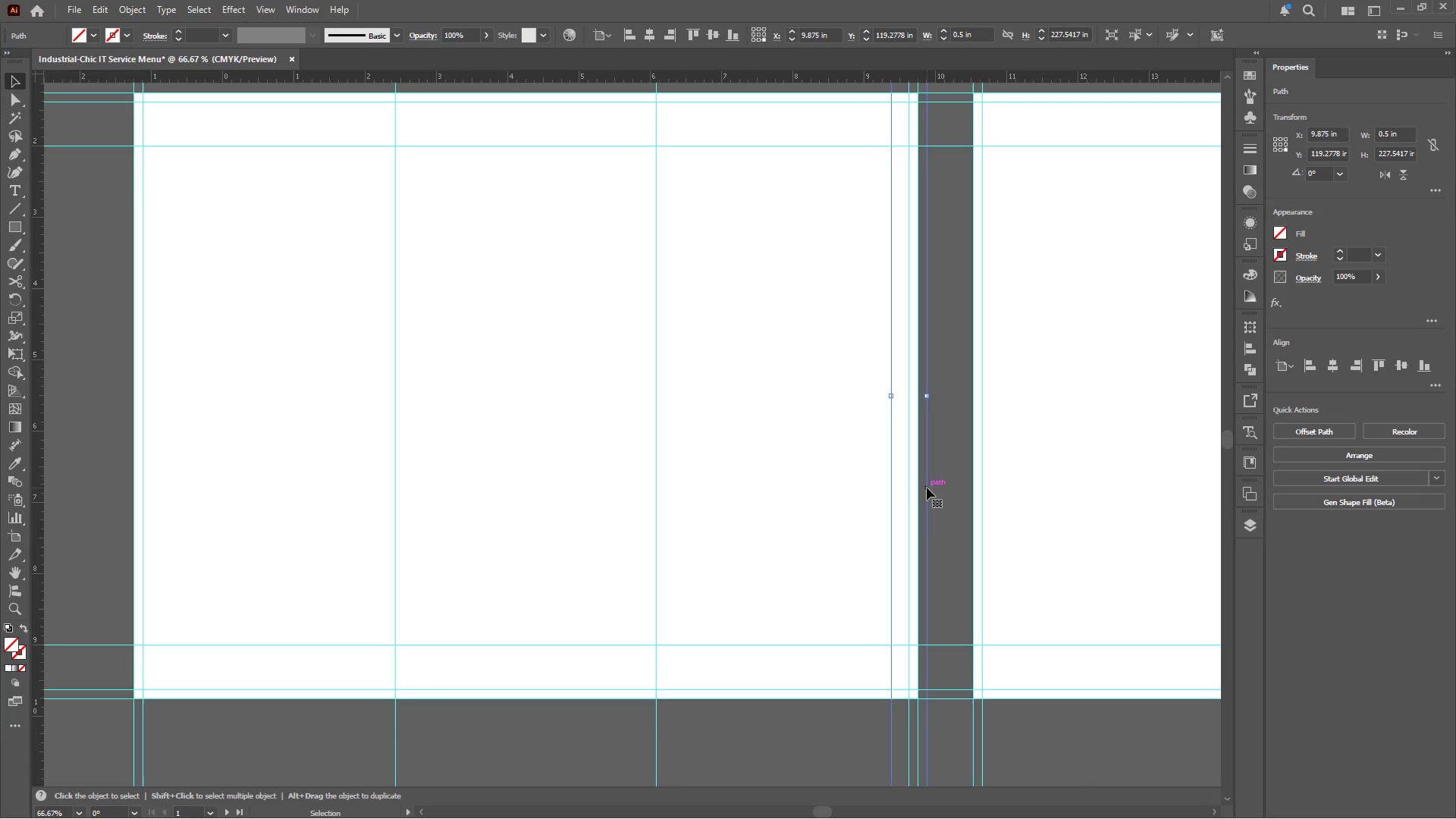 
double_click([927, 488])
 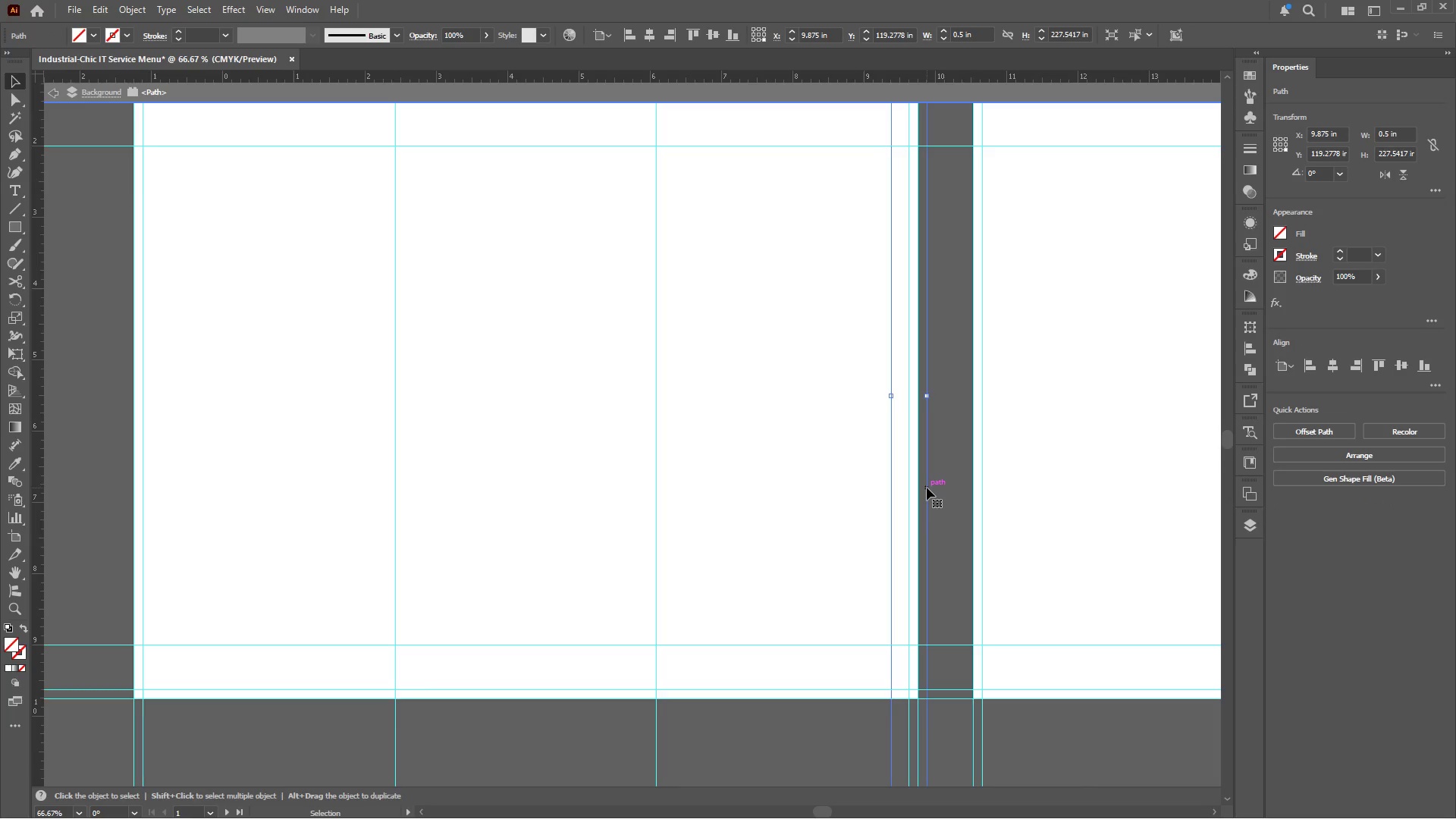 
triple_click([927, 488])
 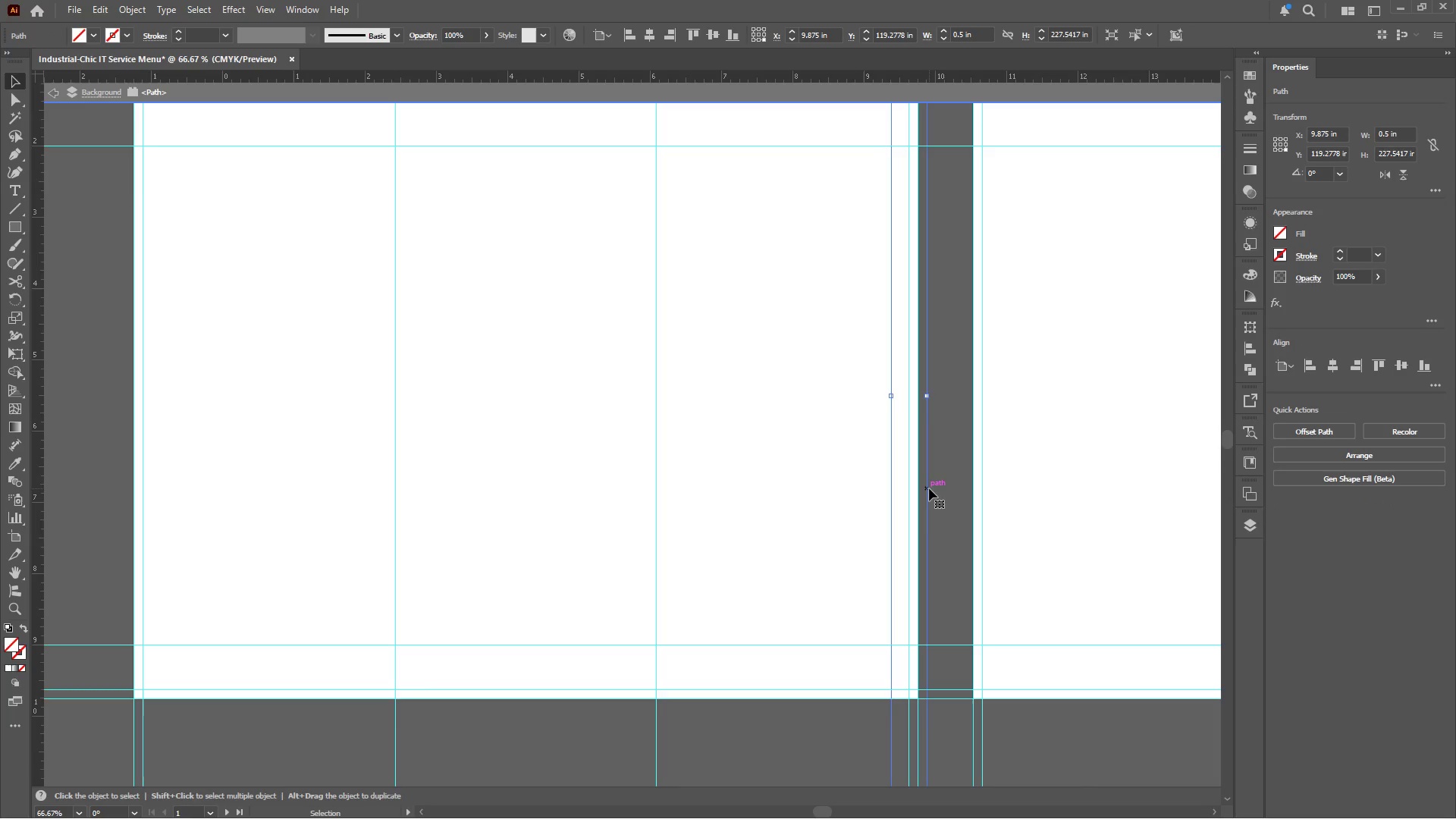 
double_click([929, 489])
 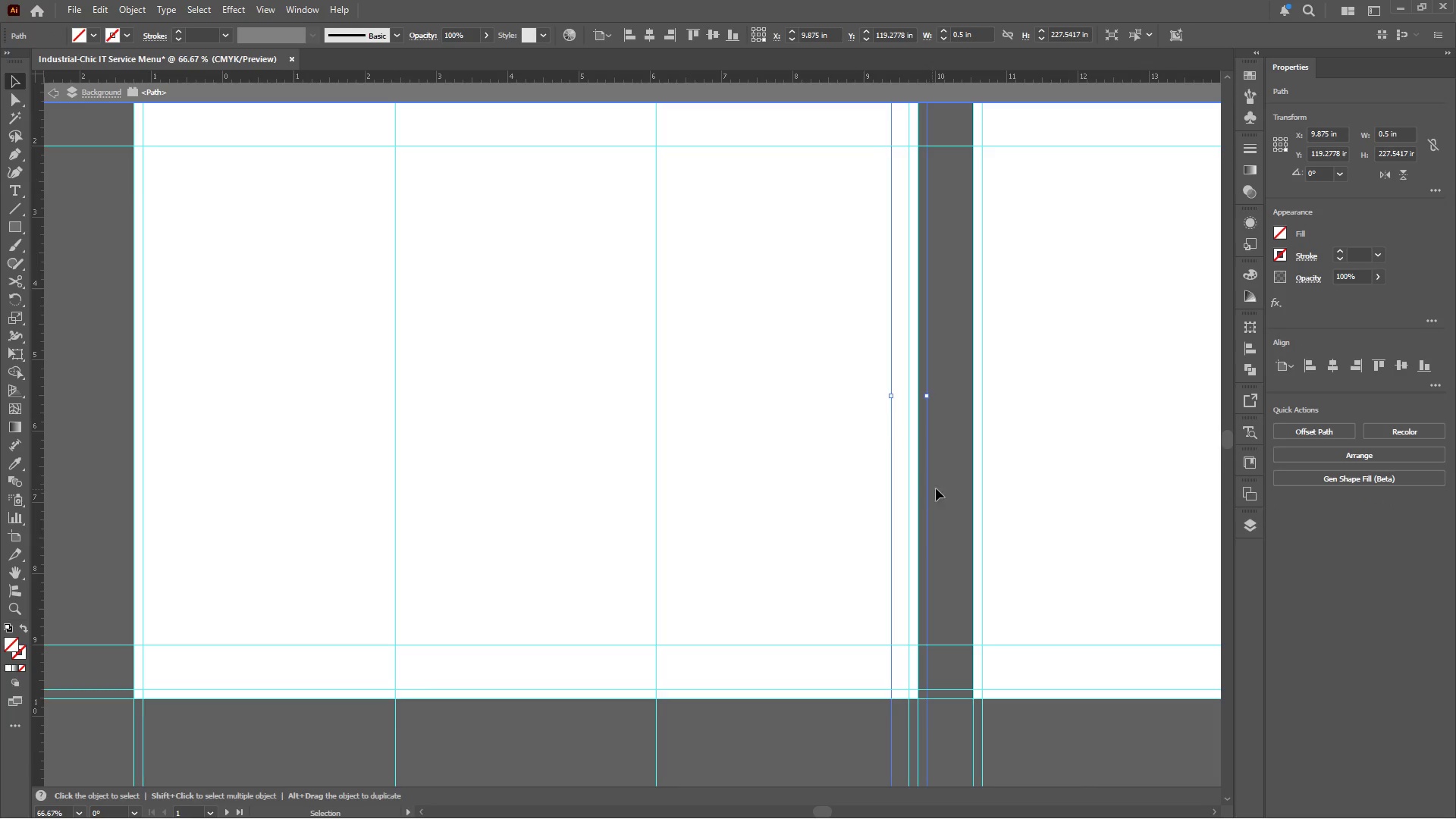 
triple_click([946, 485])
 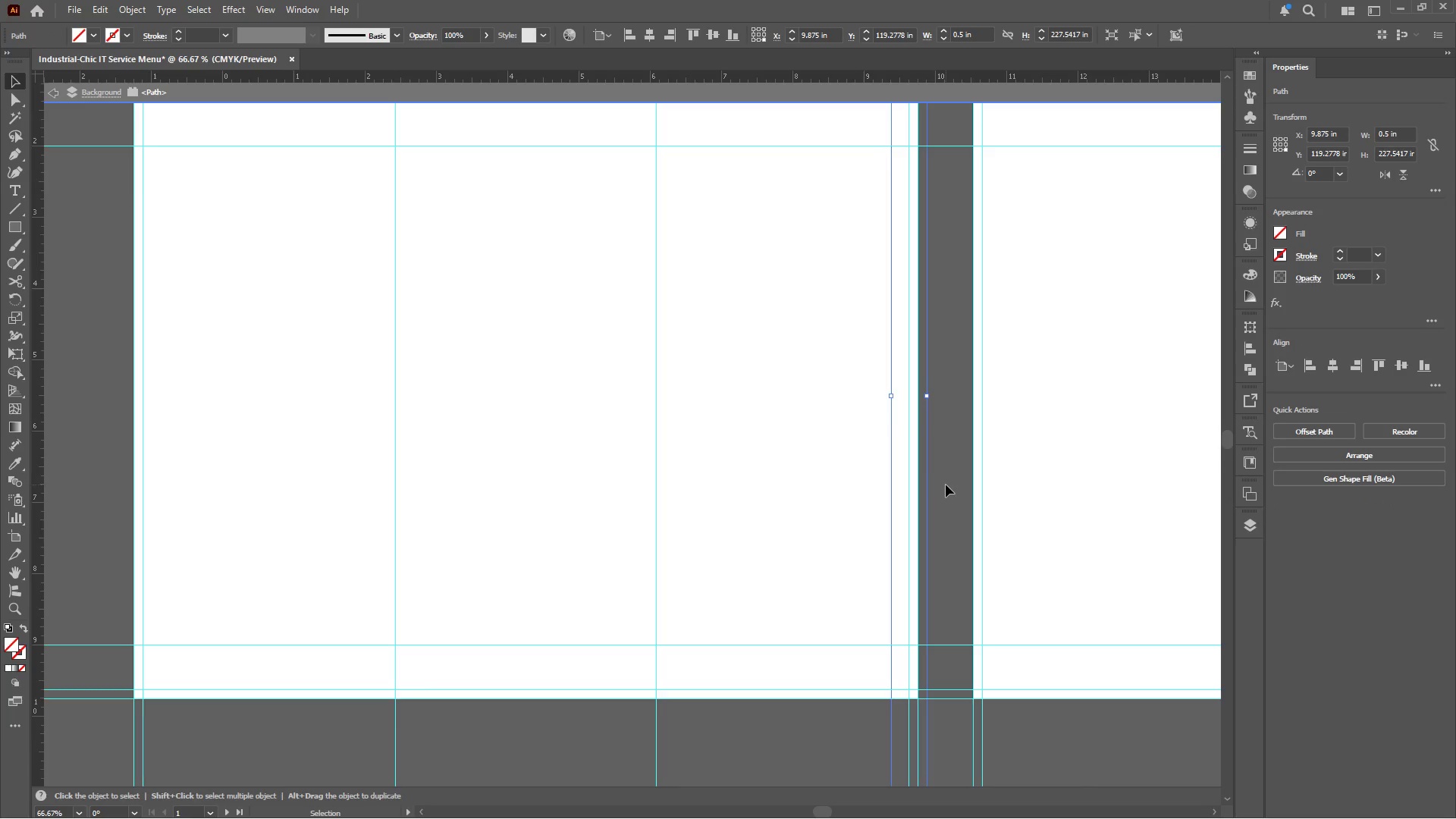 
triple_click([946, 485])
 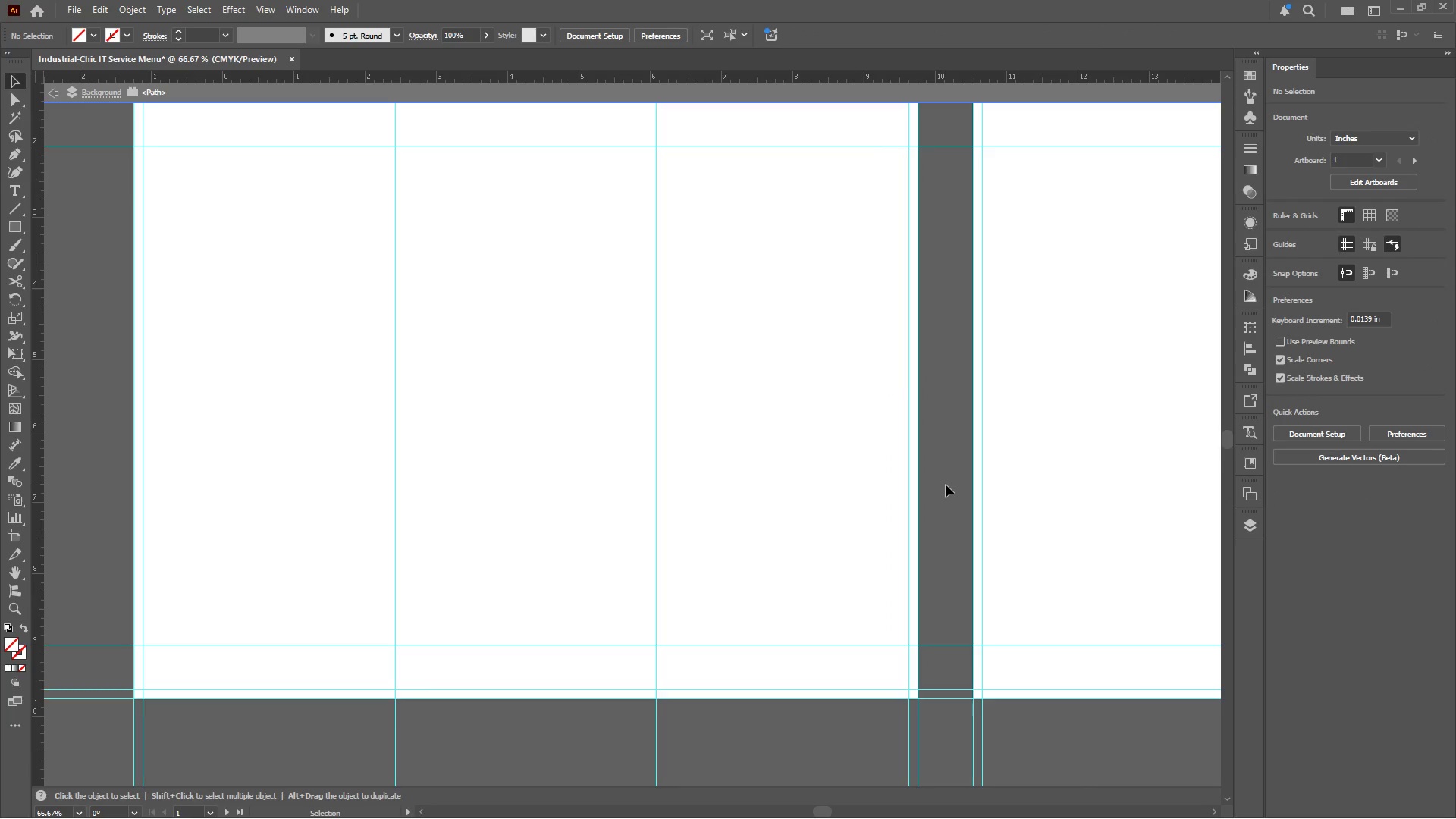 
hold_key(key=AltLeft, duration=1.25)
scroll: coordinate [946, 485], scroll_direction: down, amount: 1.0
 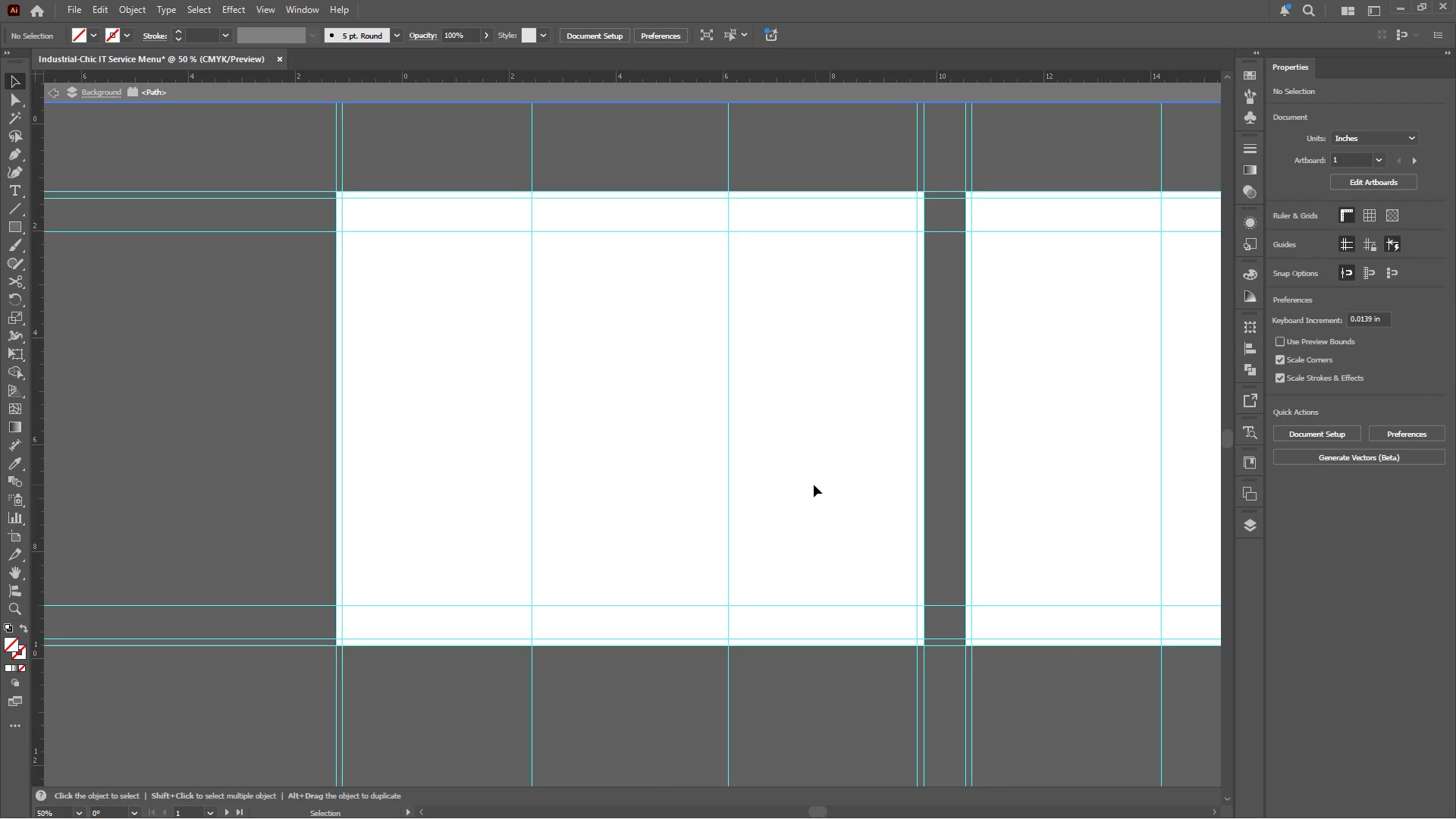 
double_click([814, 485])
 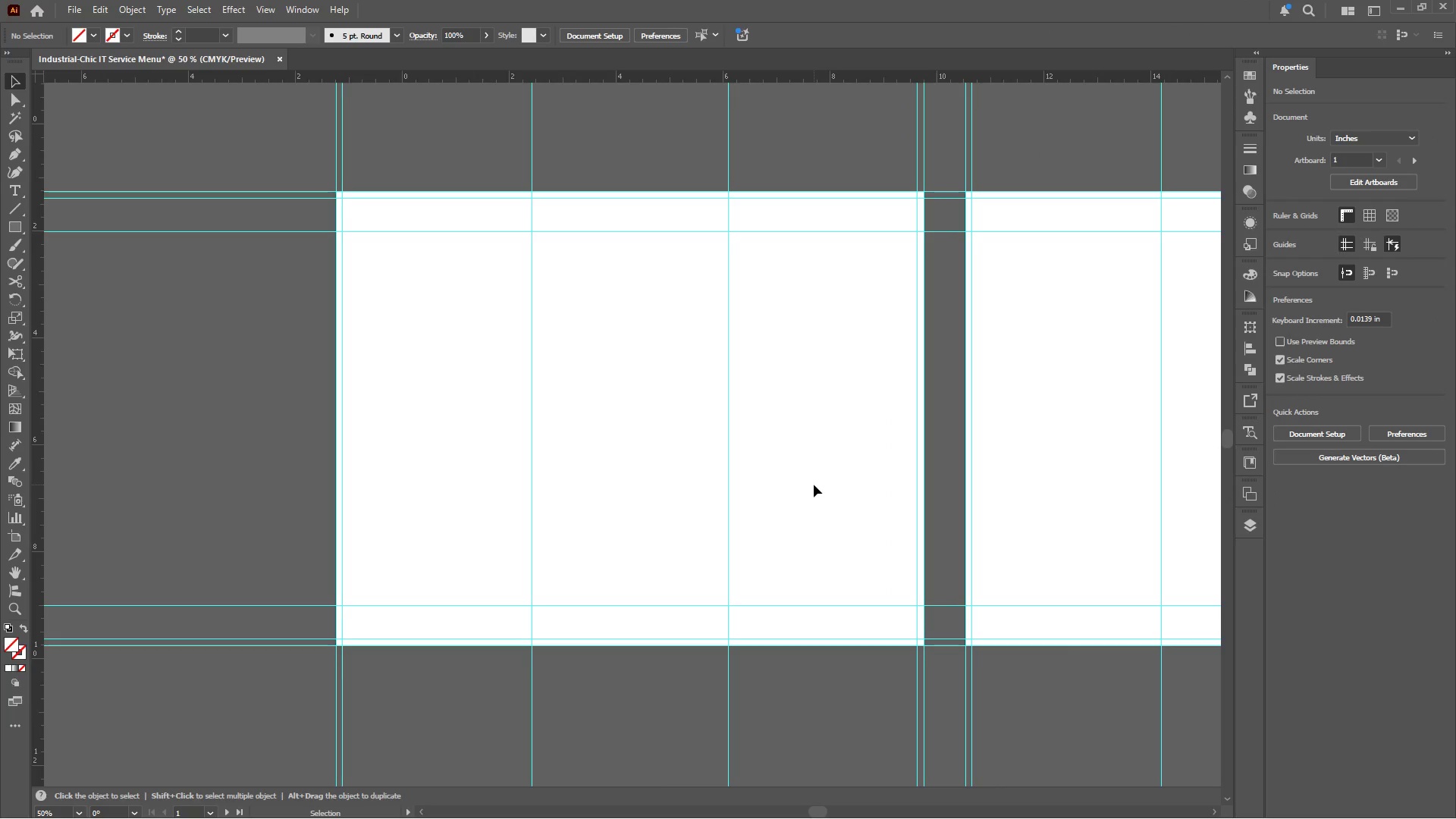 
hold_key(key=AltLeft, duration=0.48)
scroll: coordinate [814, 485], scroll_direction: down, amount: 1.0
 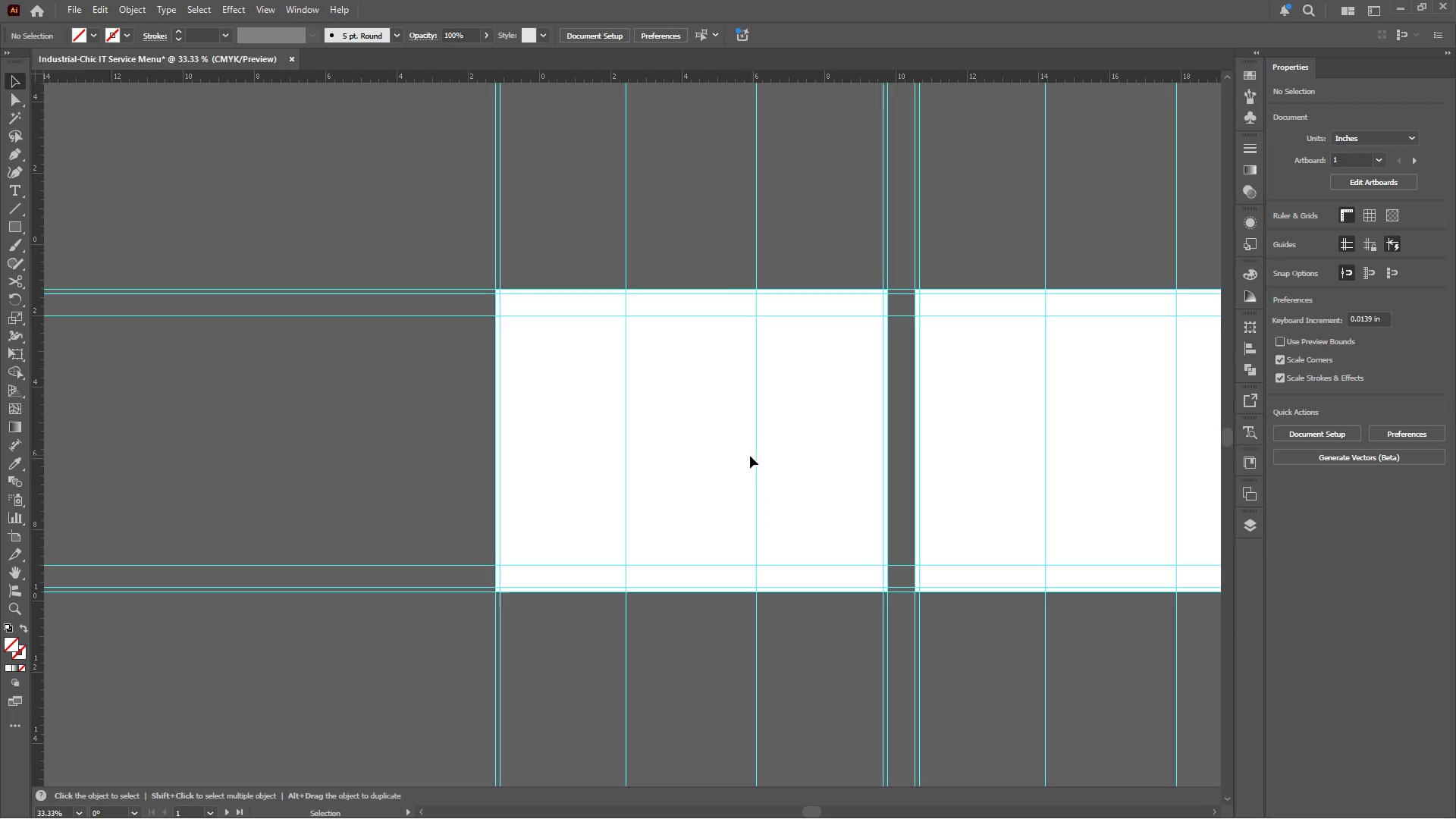 
left_click([747, 457])
 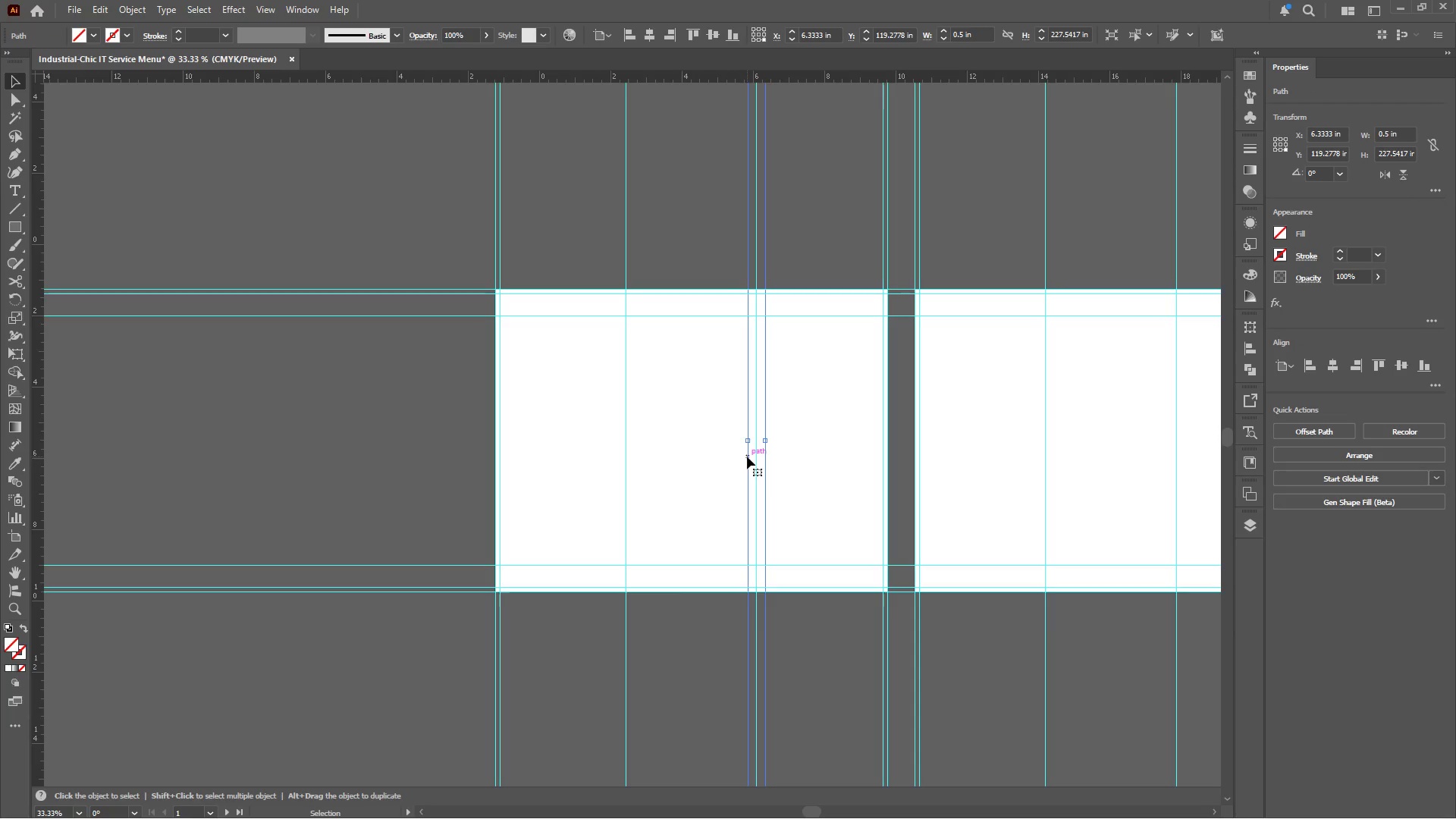 
hold_key(key=ShiftLeft, duration=1.26)
left_click([637, 464])
 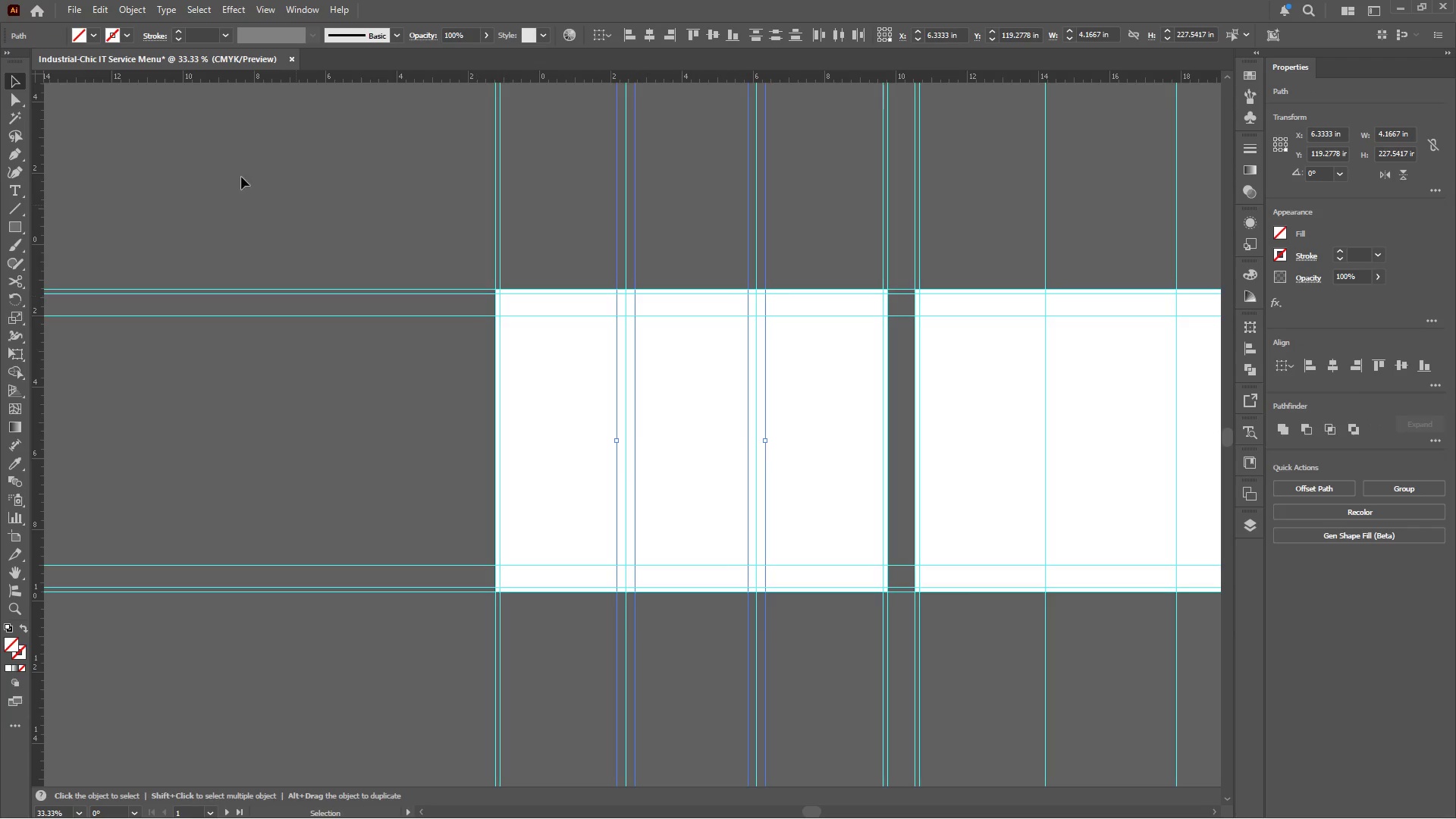 
wait(6.17)
 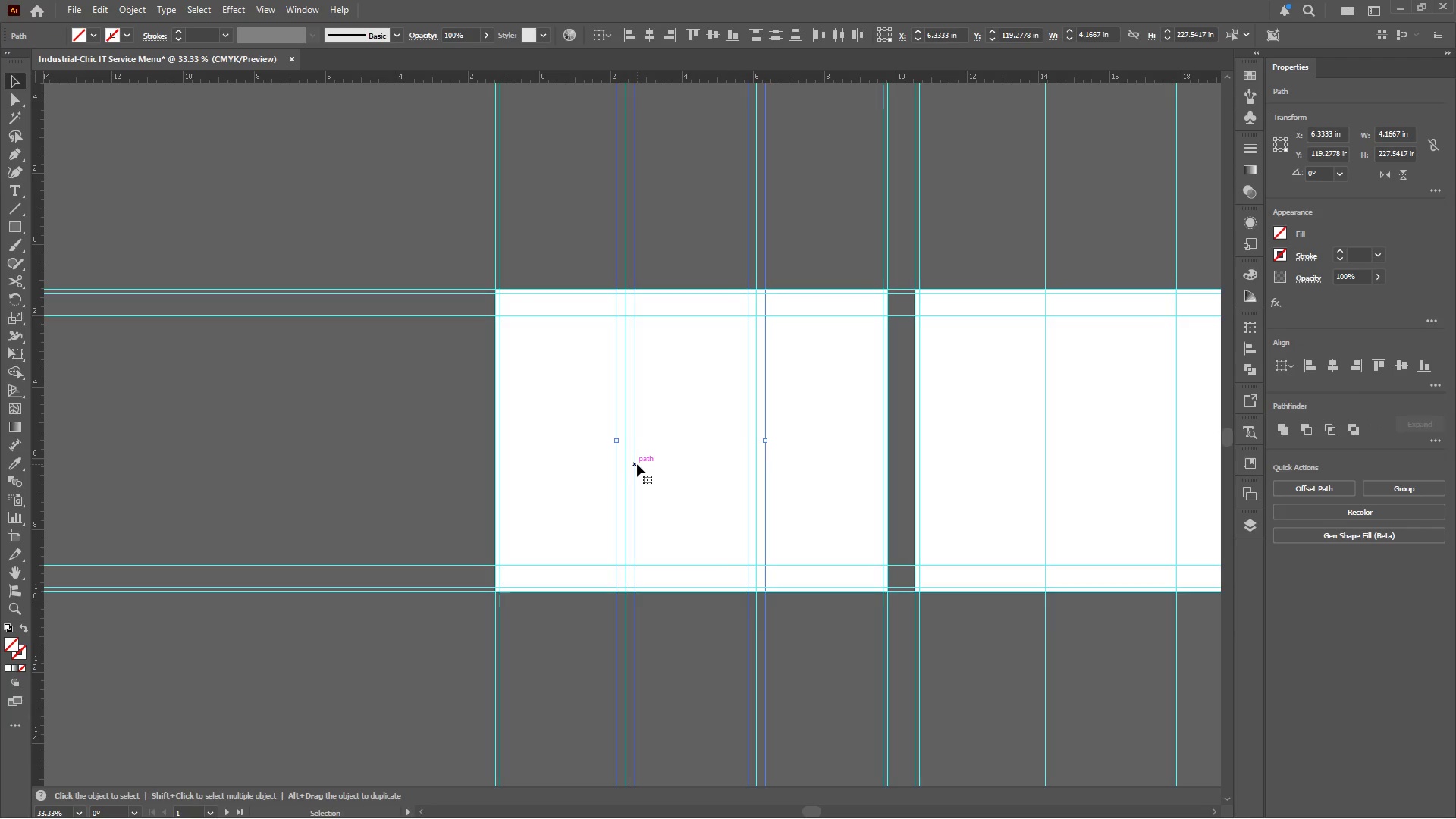 
right_click([635, 335])
 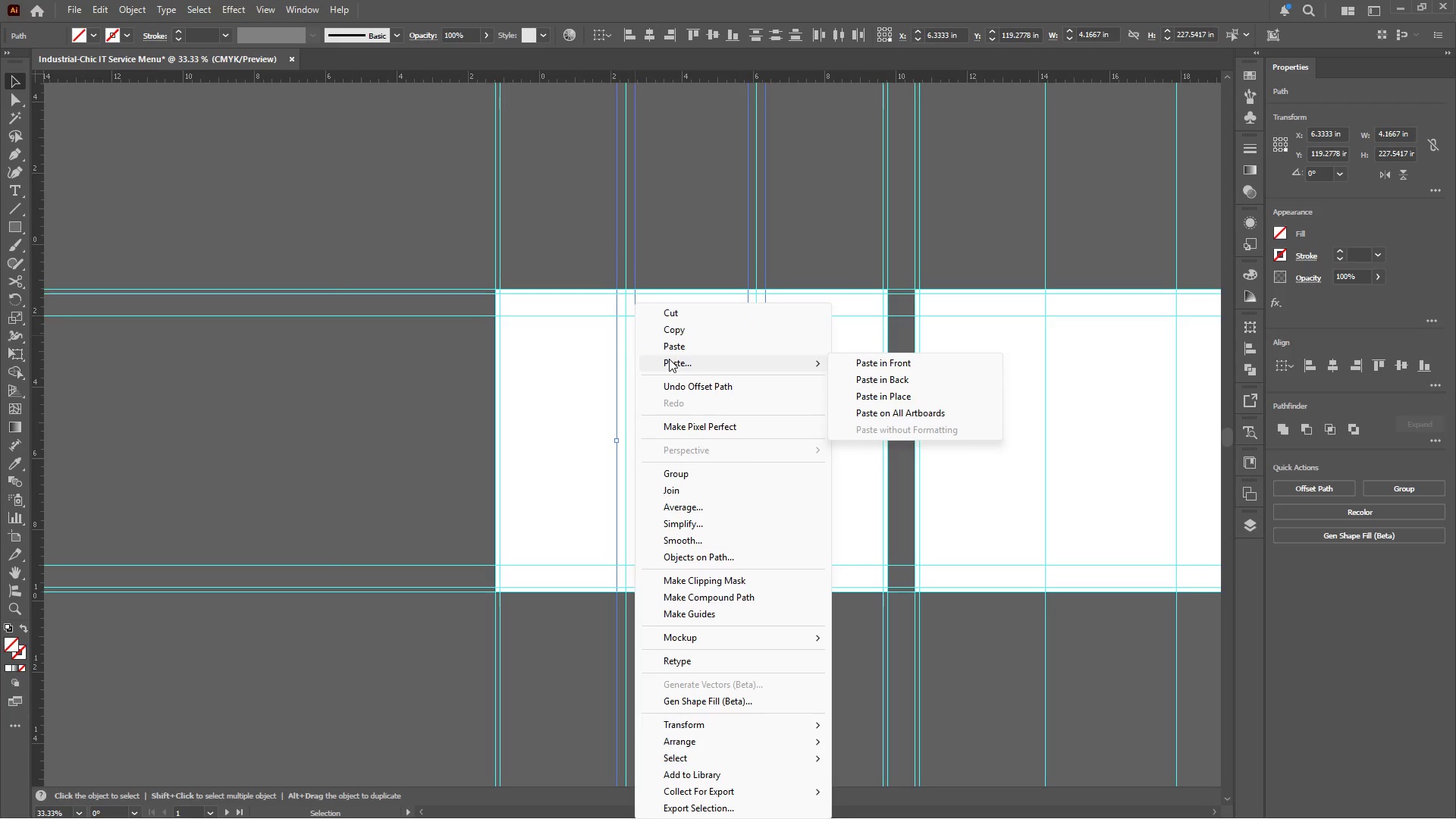 
wait(5.51)
 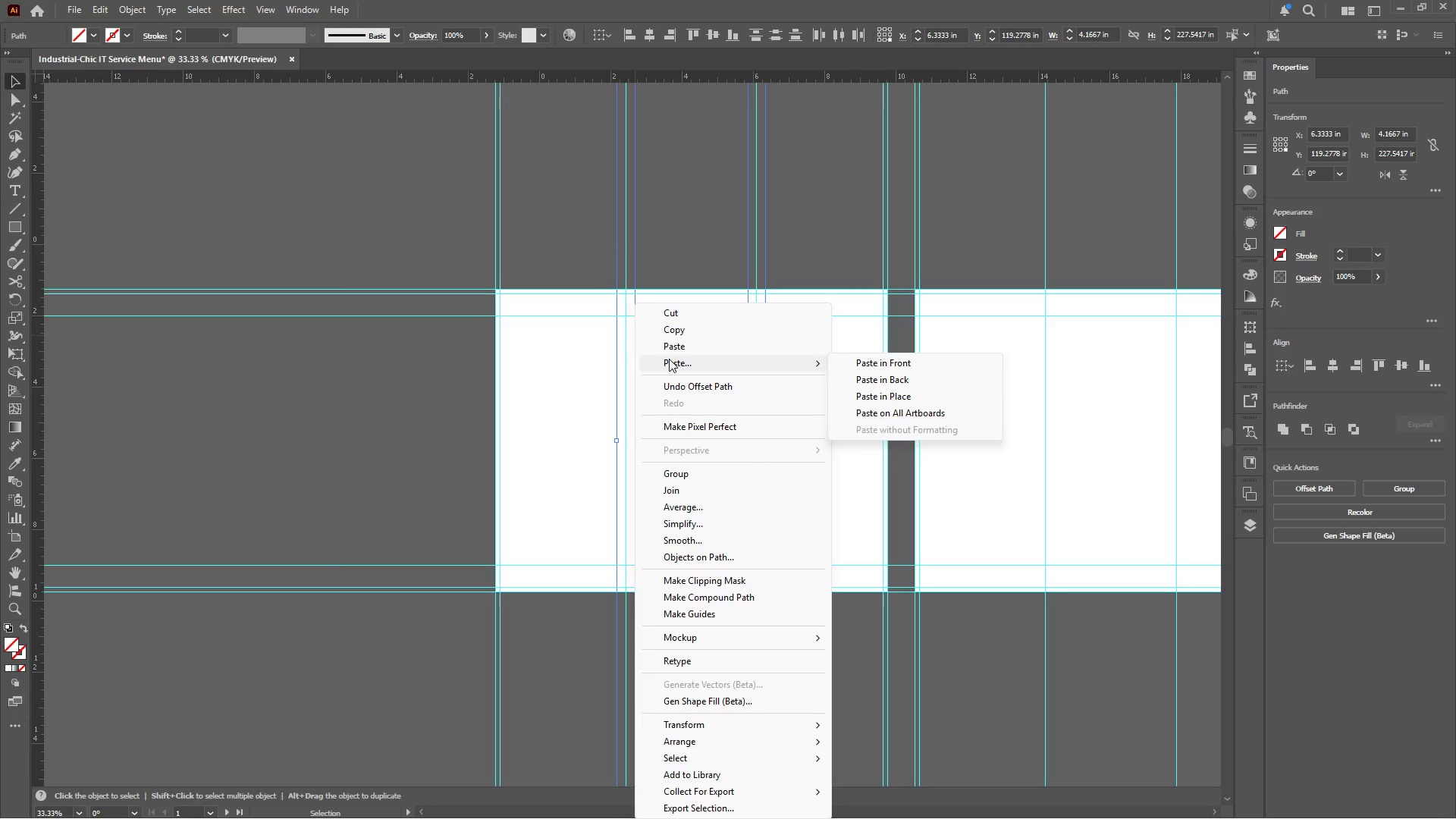 
mouse_move([790, 750])
 